 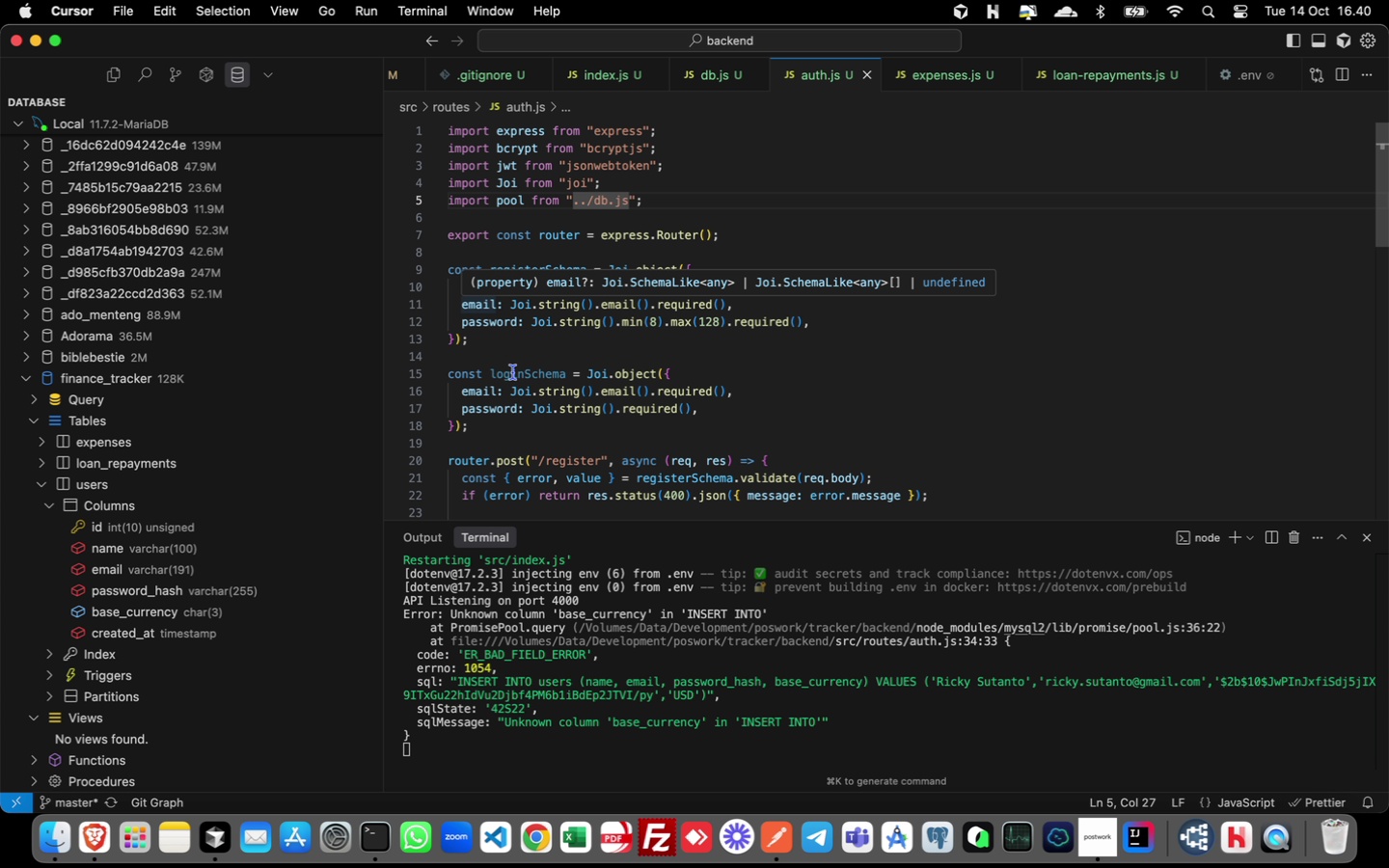 
left_click_drag(start_coordinate=[711, 521], to_coordinate=[722, 697])
 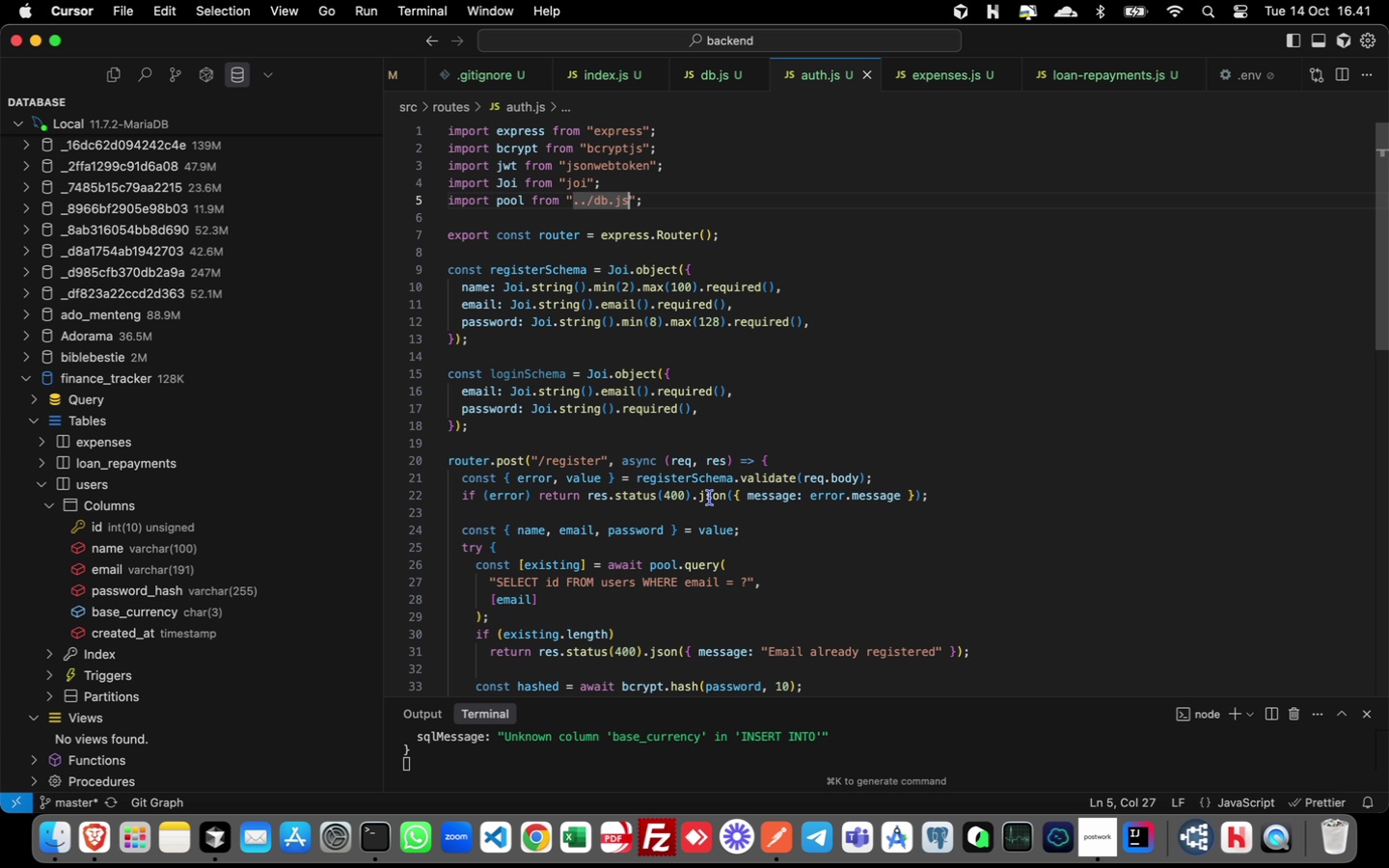 
scroll: coordinate [708, 497], scroll_direction: down, amount: 8.0
 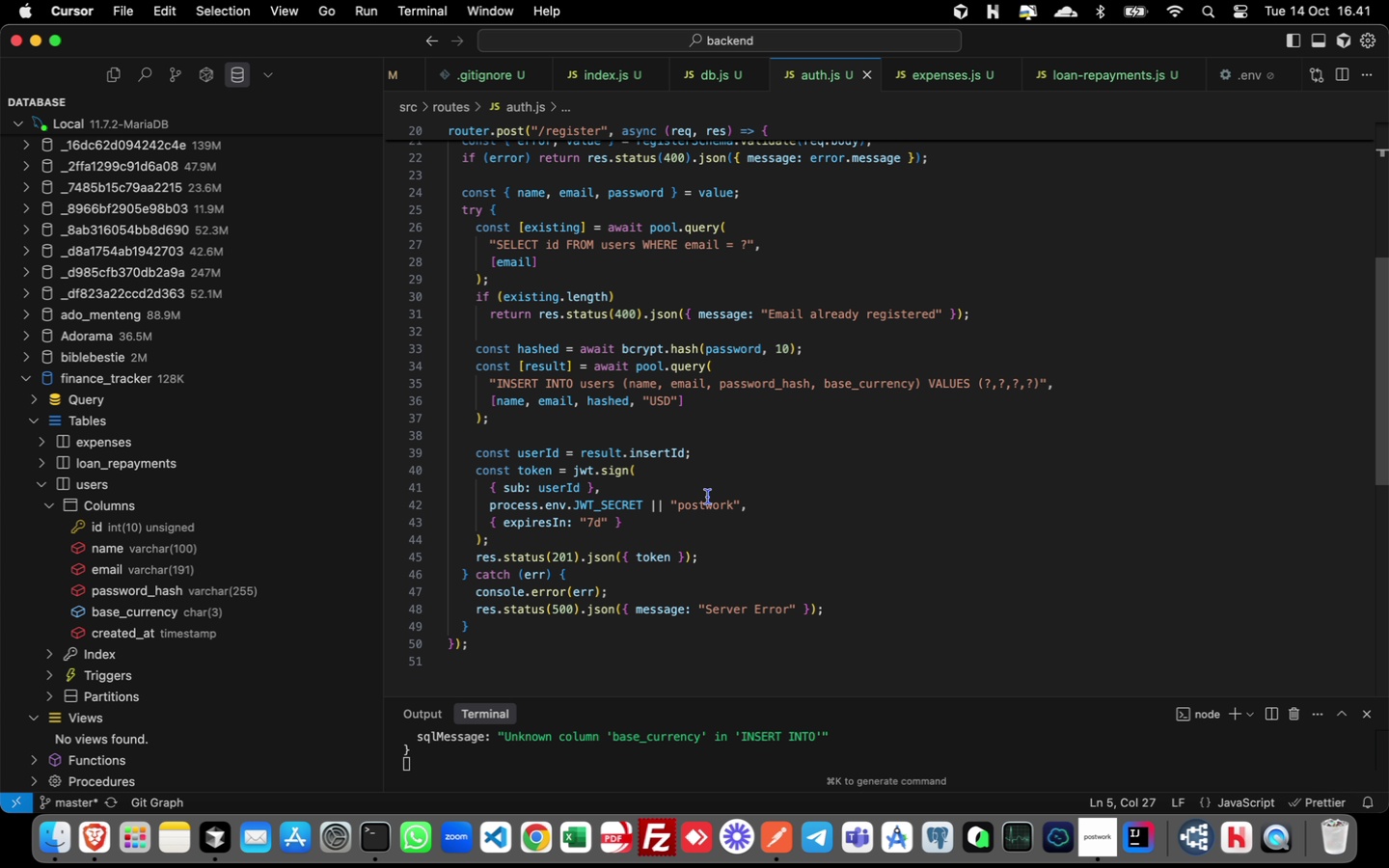 
scroll: coordinate [708, 497], scroll_direction: up, amount: 4.0
 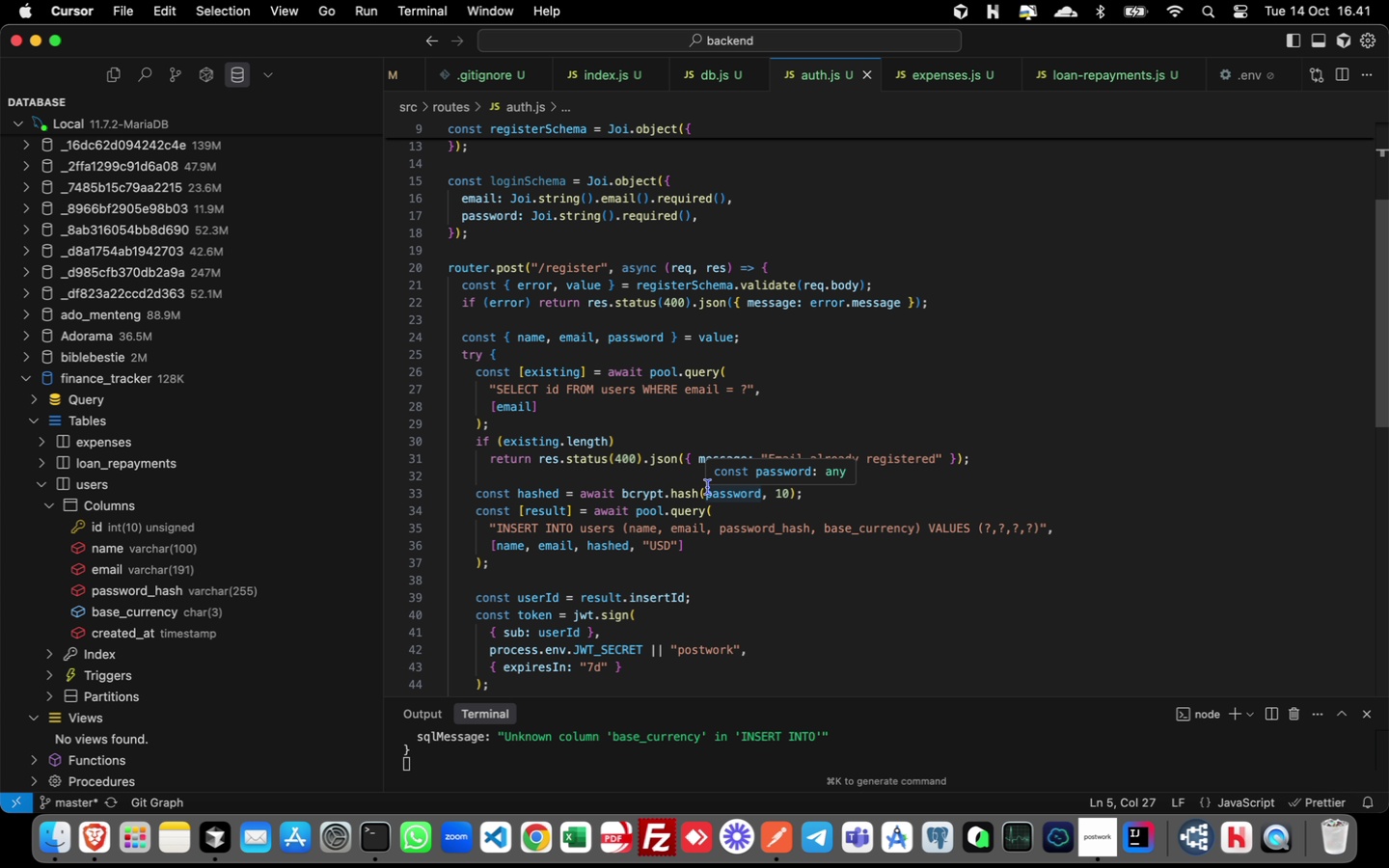 
wait(20.57)
 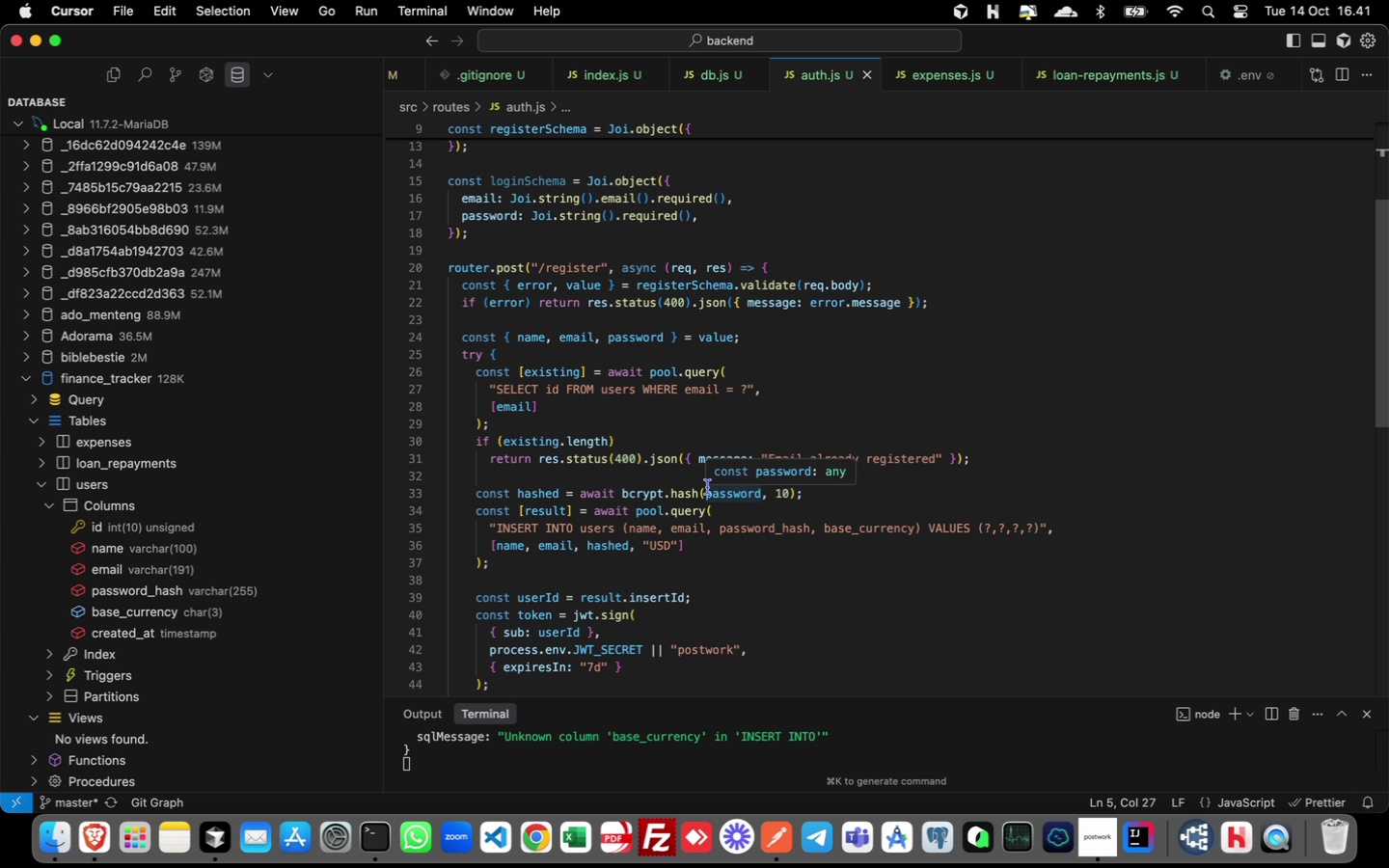 
left_click_drag(start_coordinate=[799, 266], to_coordinate=[447, 272])
 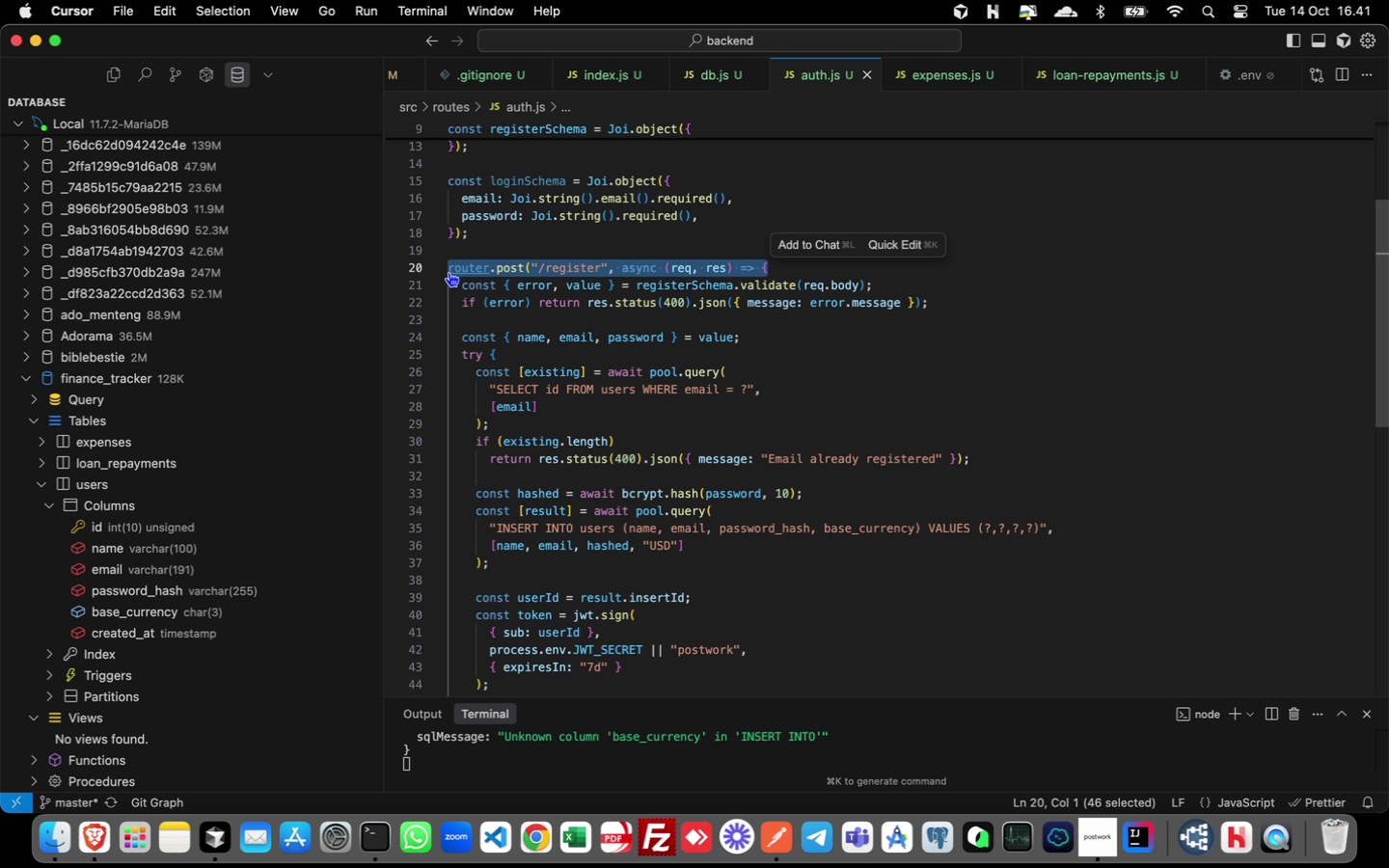 
key(Meta+C)
 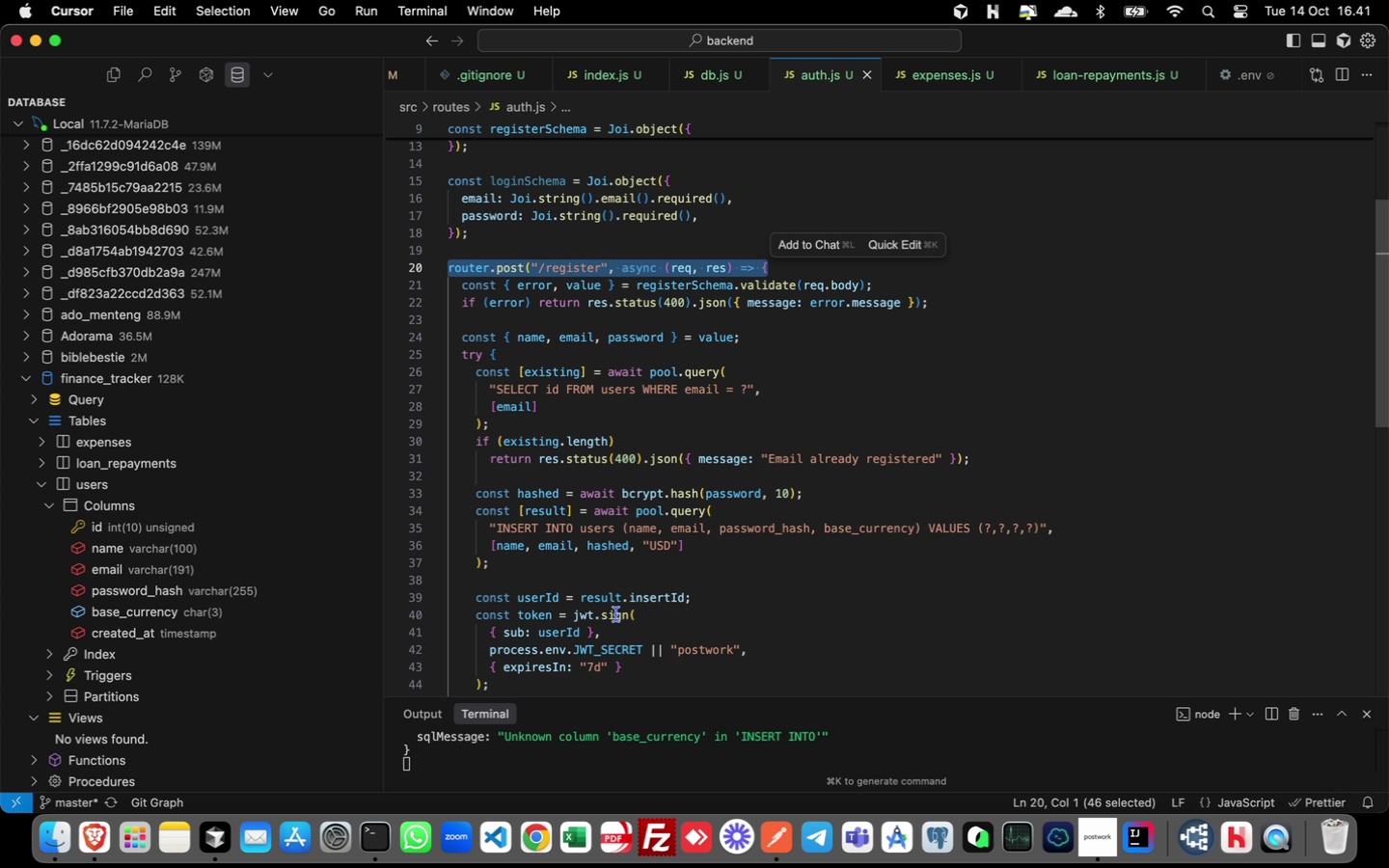 
scroll: coordinate [609, 617], scroll_direction: down, amount: 5.0
 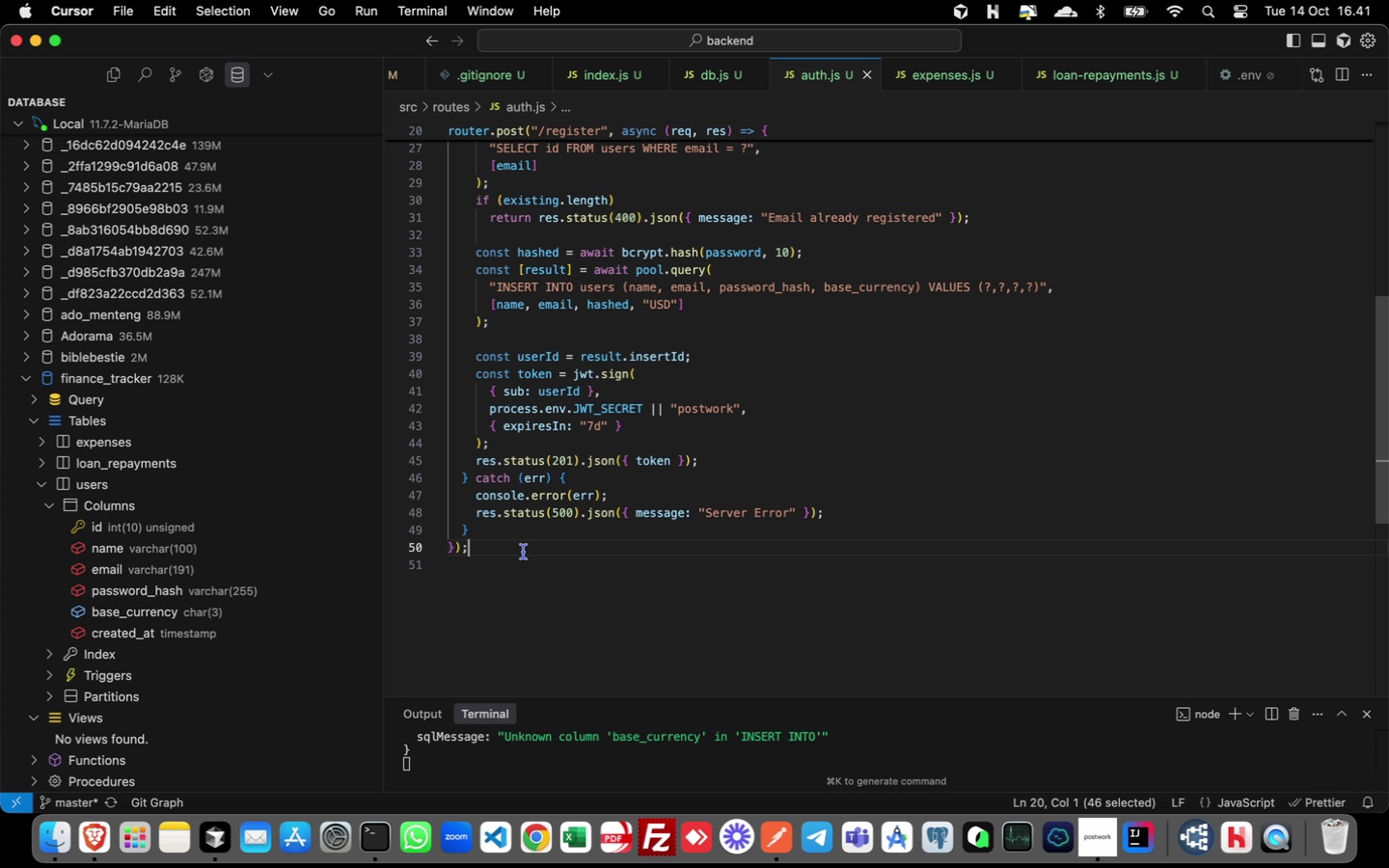 
left_click([524, 552])
 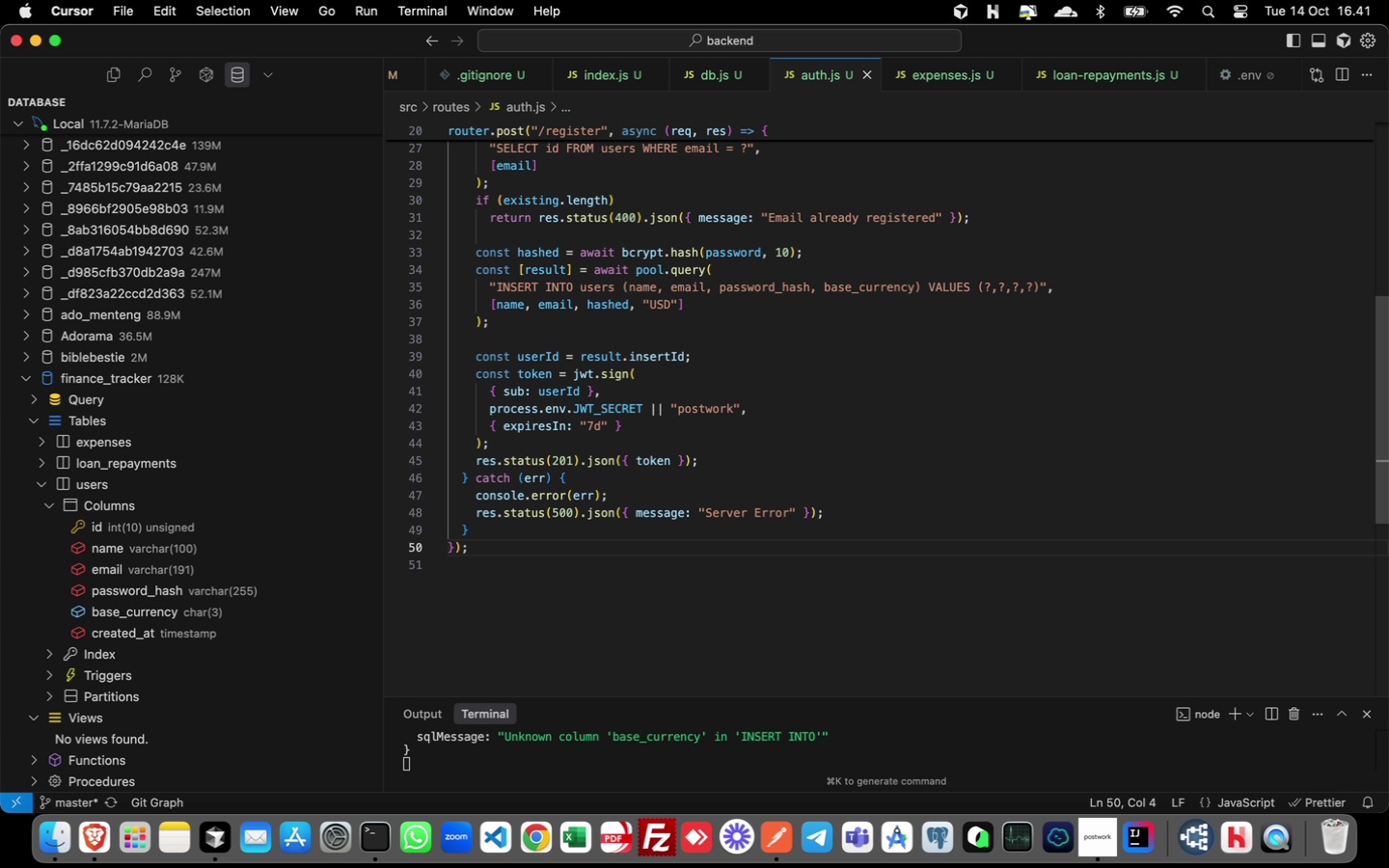 
key(Enter)
 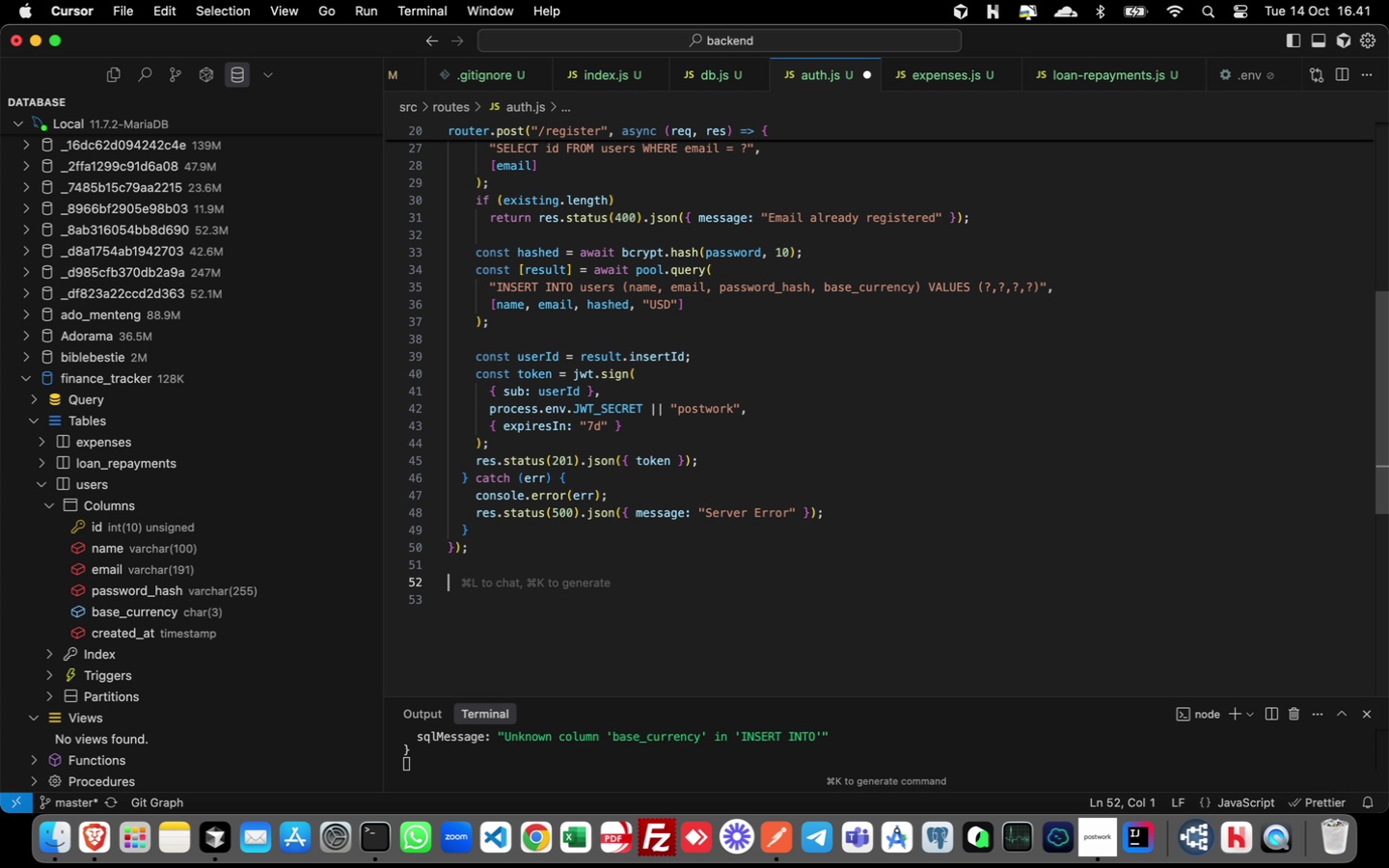 
key(Enter)
 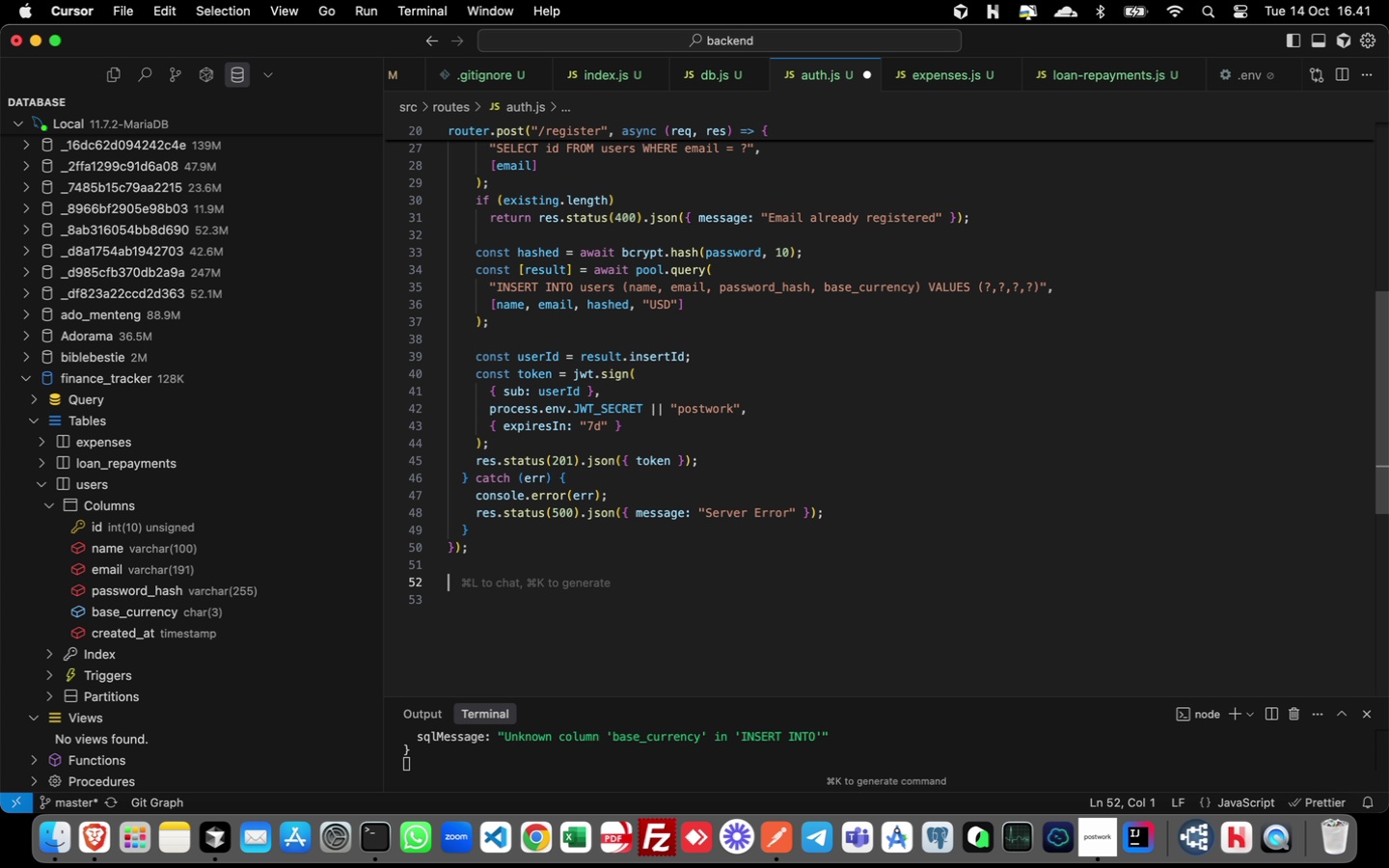 
key(Meta+V)
 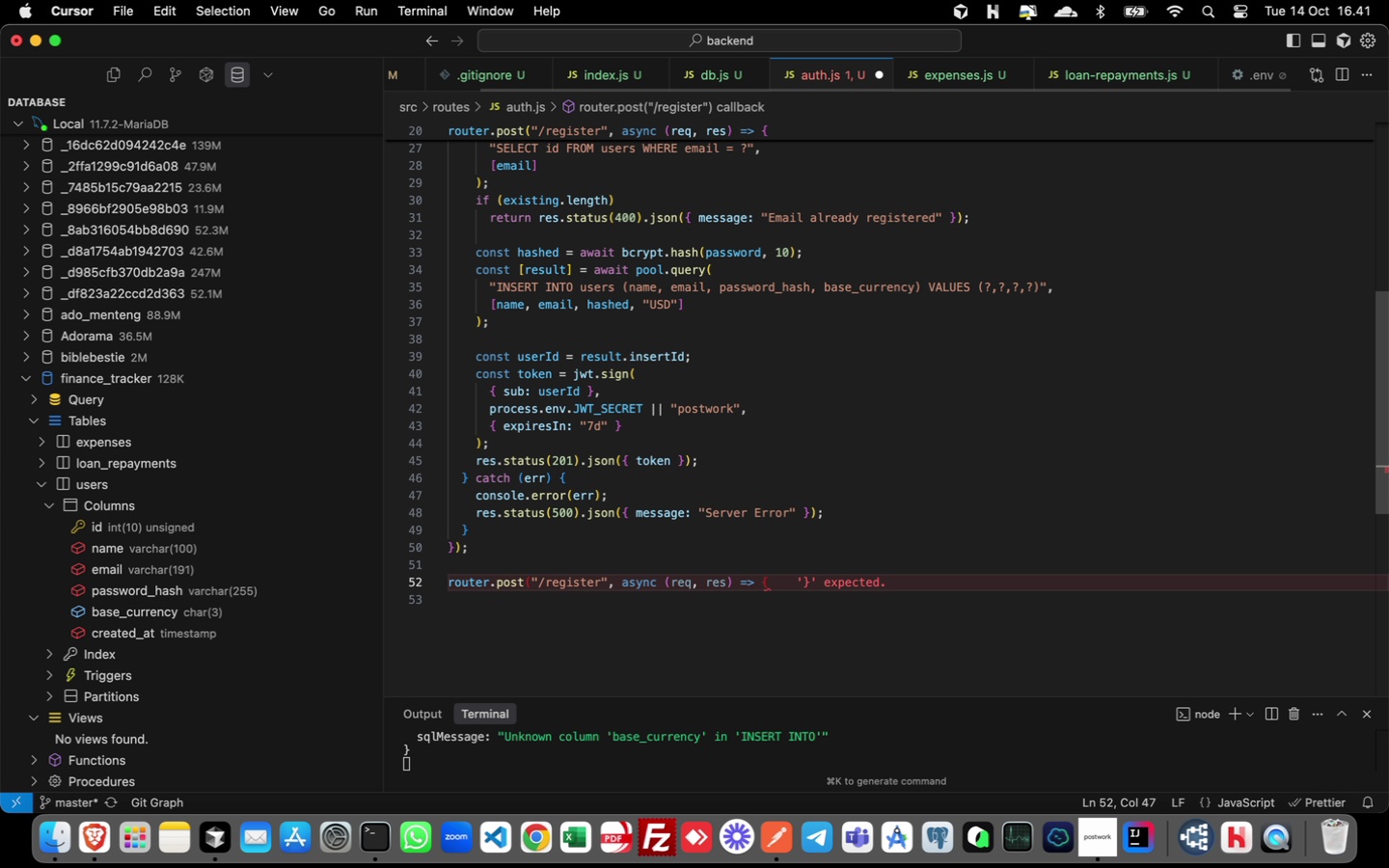 
key(Meta+ArrowLeft)
 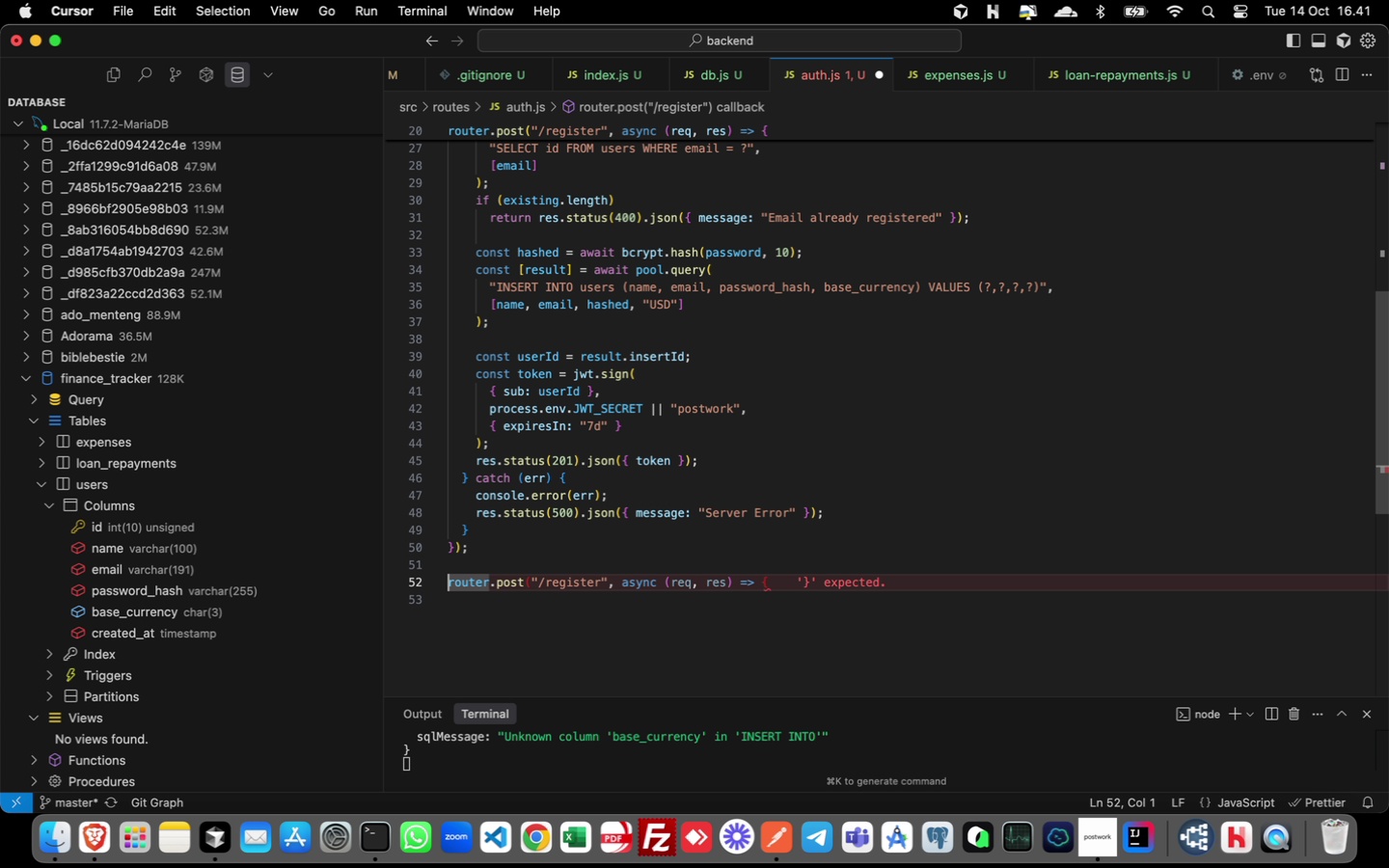 
key(ArrowRight)
 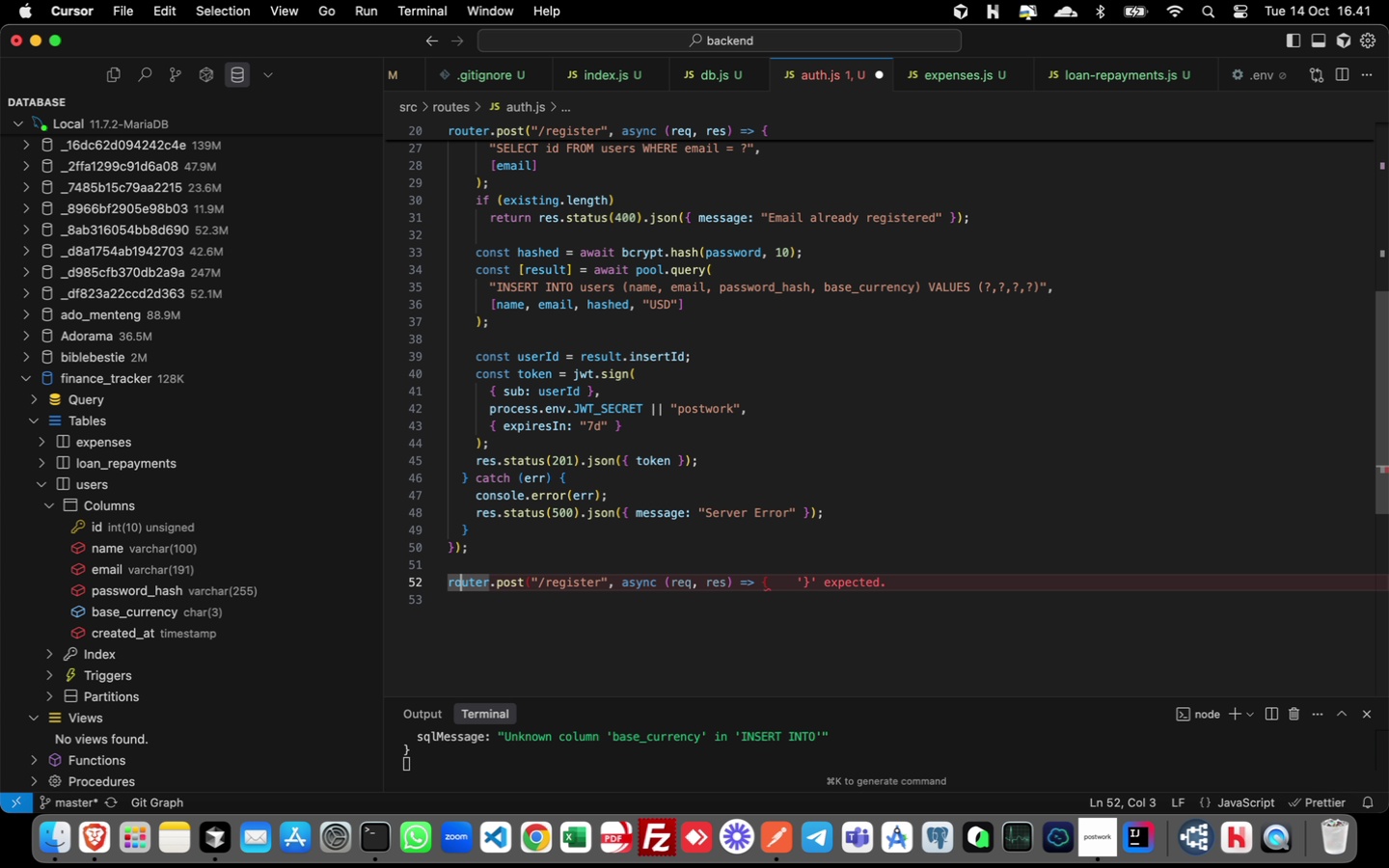 
key(ArrowRight)
 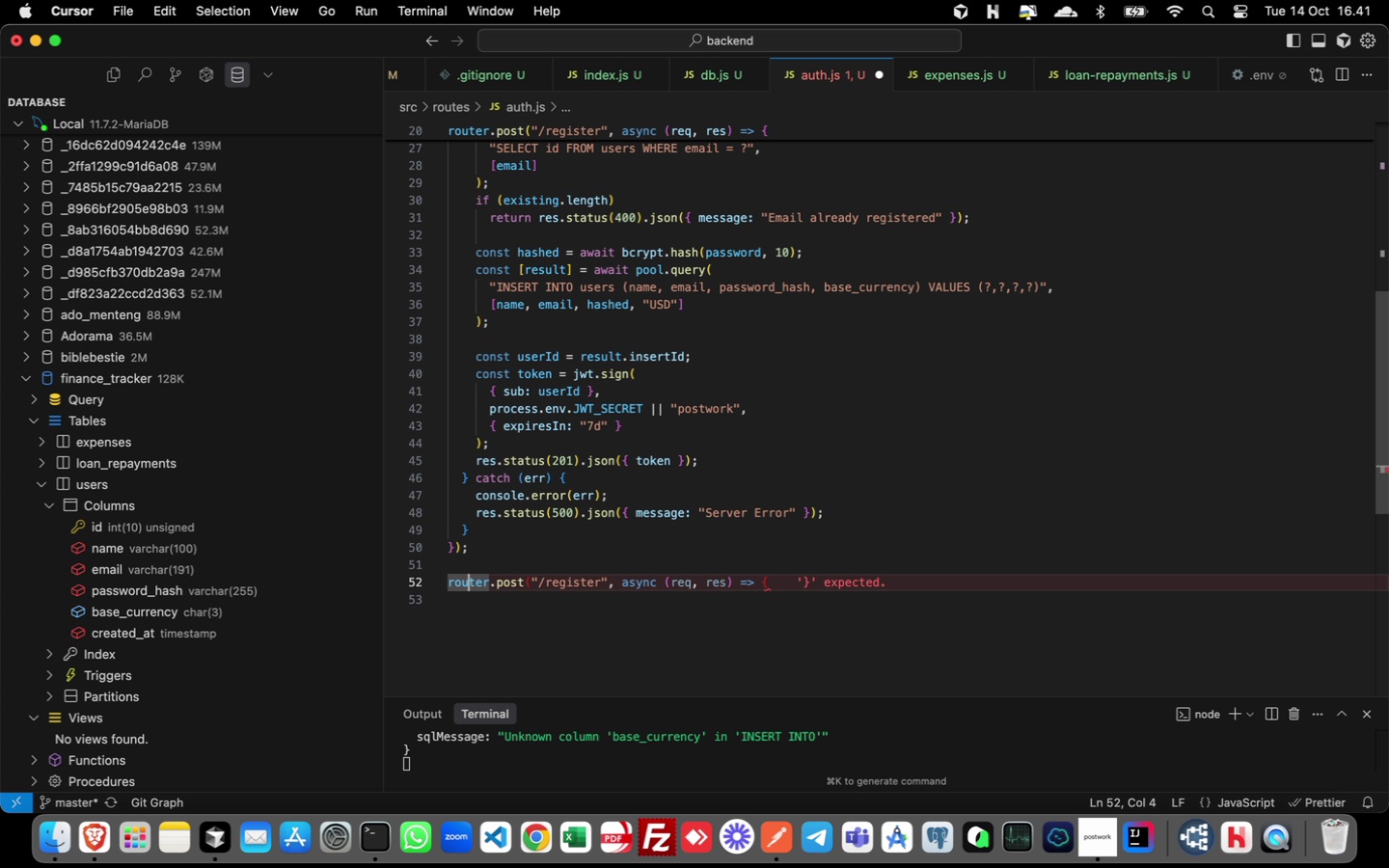 
key(ArrowRight)
 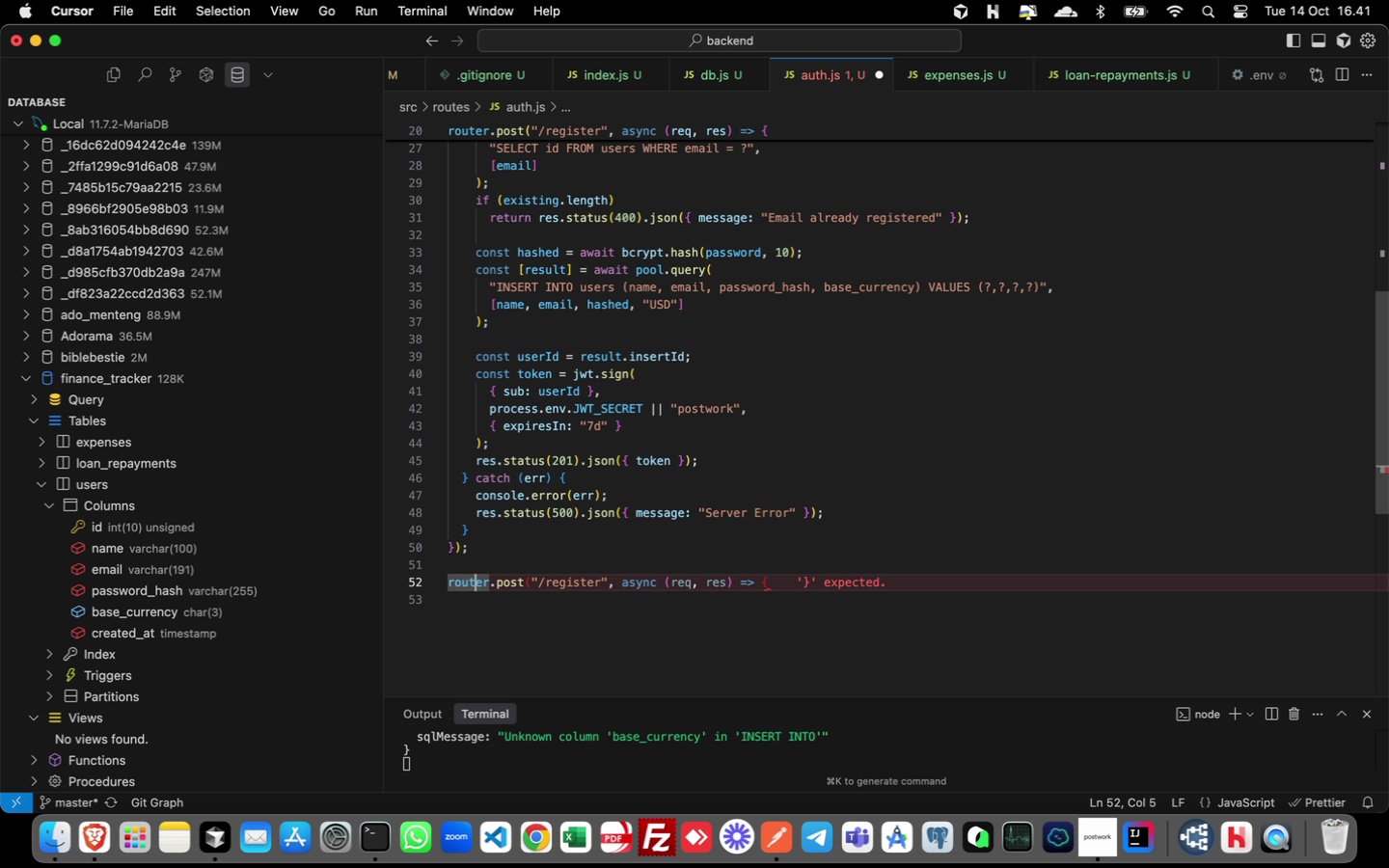 
hold_key(key=ArrowRight, duration=1.14)
 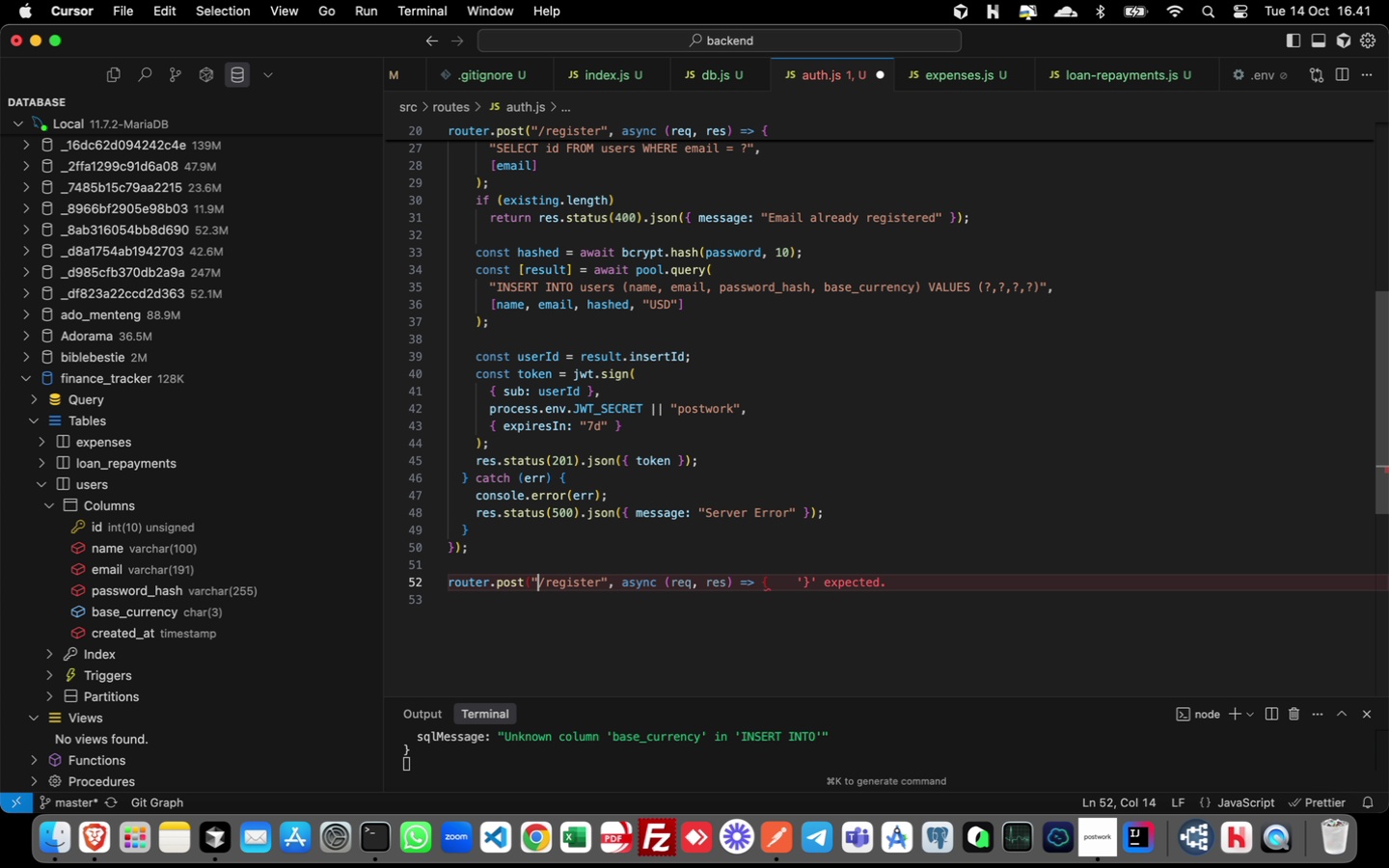 
key(ArrowRight)
 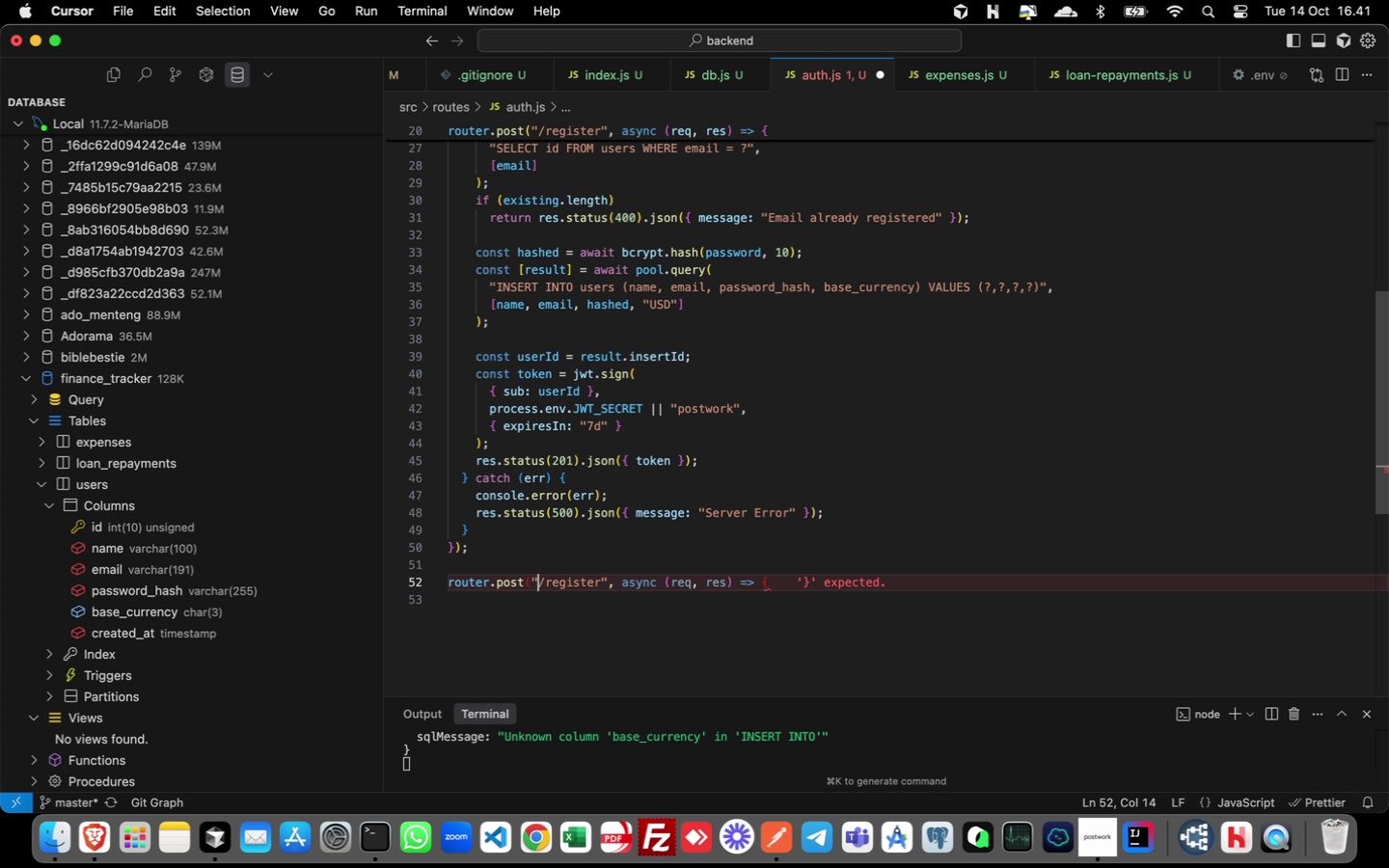 
key(ArrowRight)
 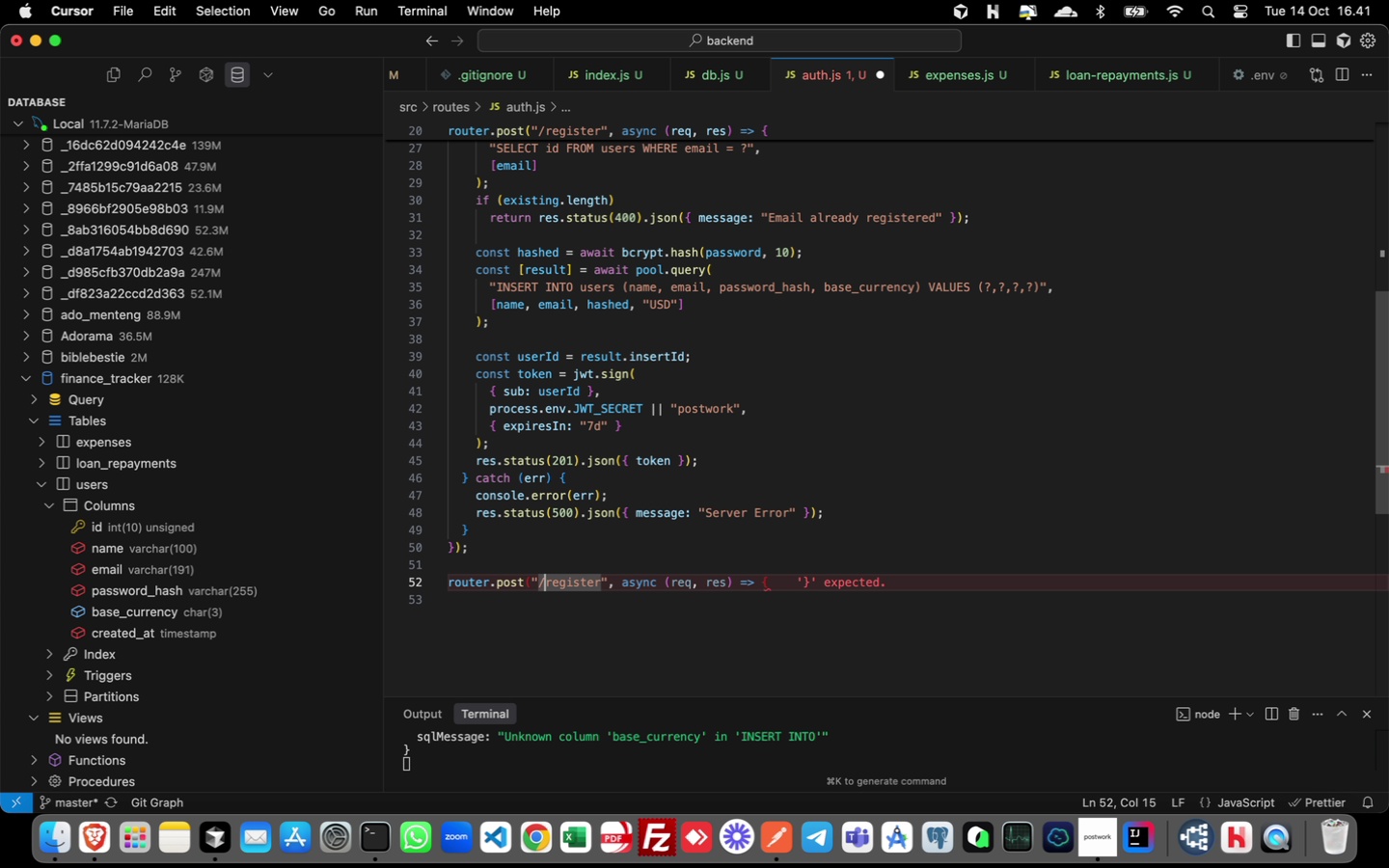 
key(Shift+ArrowRight)
 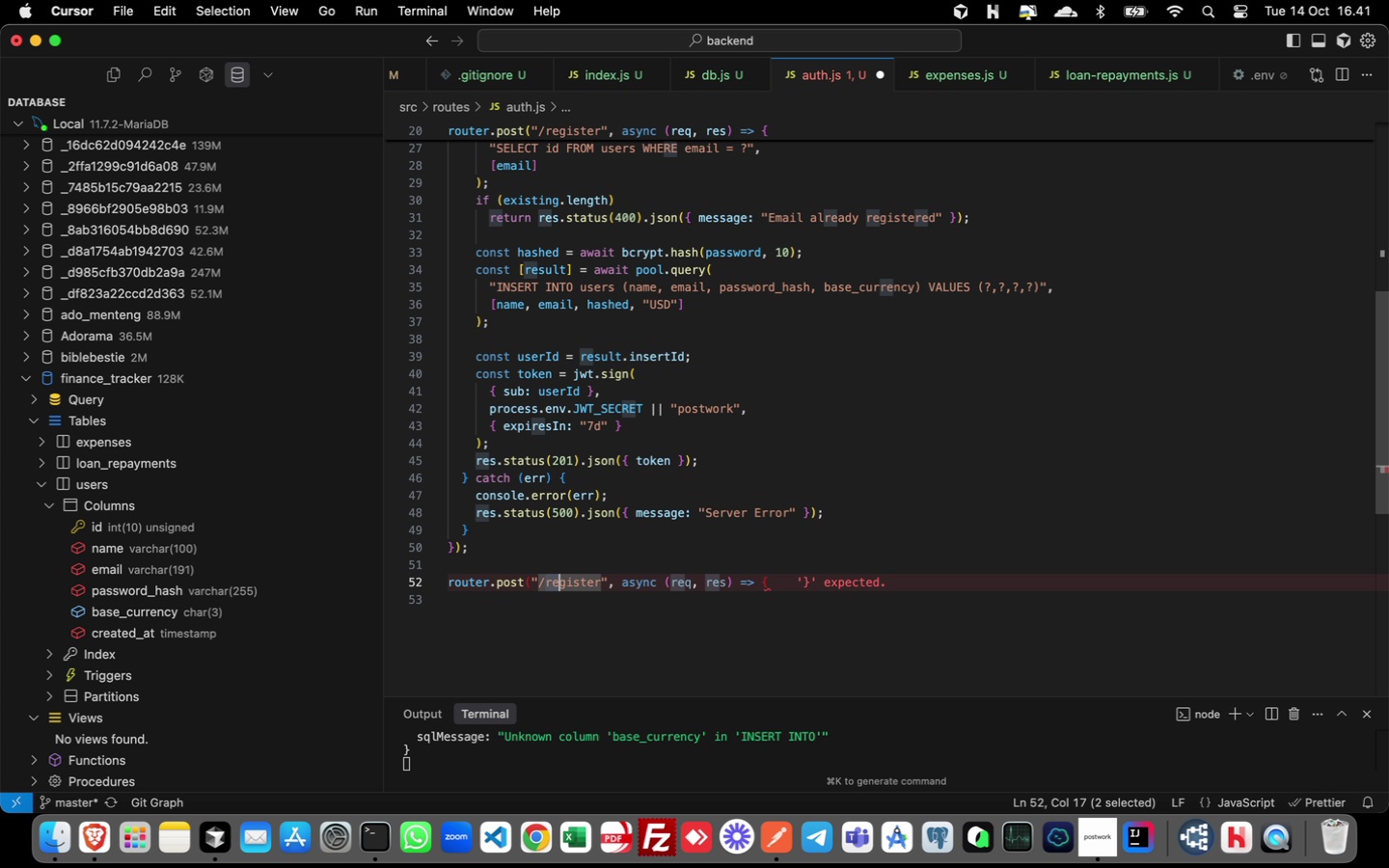 
key(Shift+ArrowRight)
 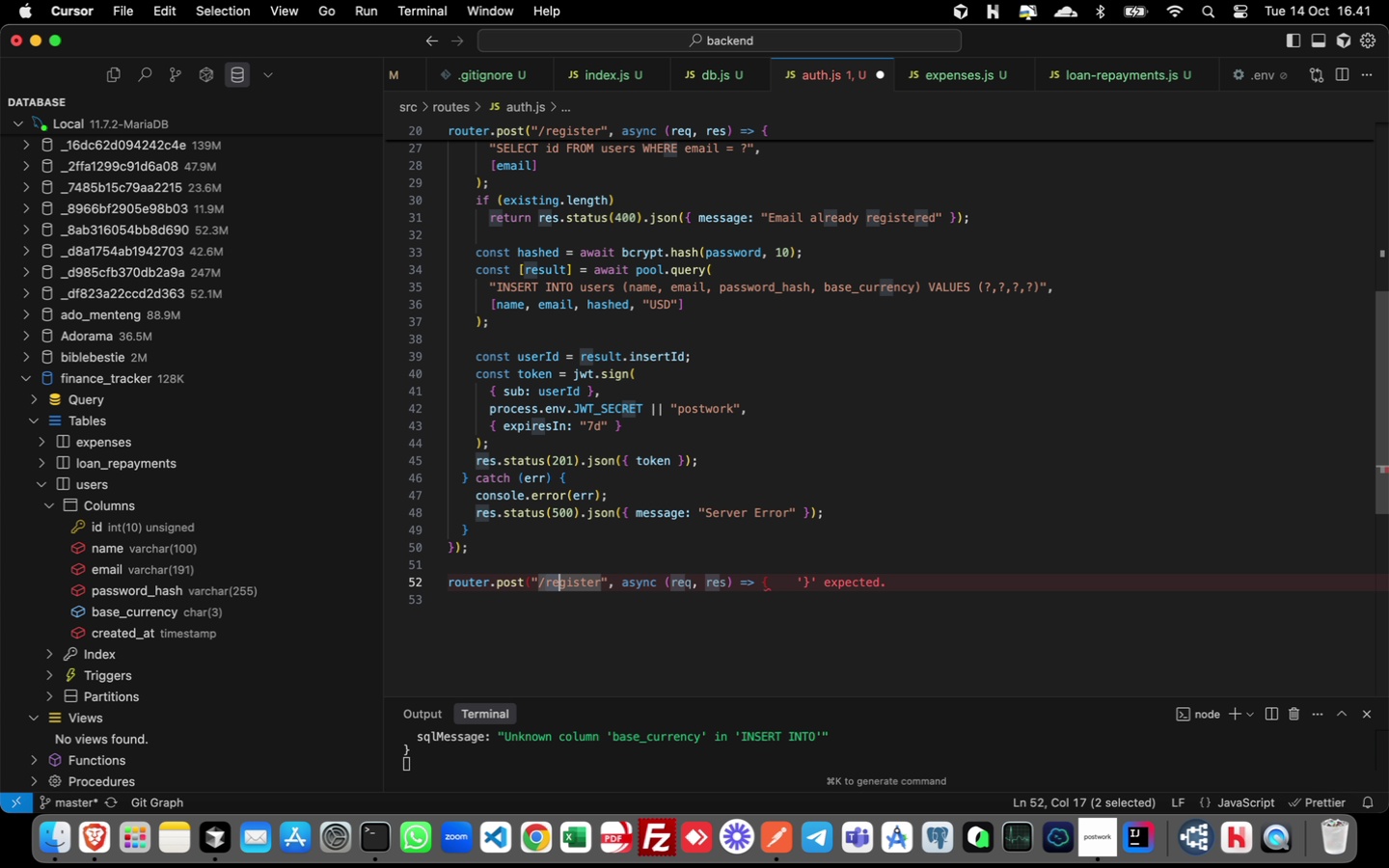 
key(Shift+ArrowRight)
 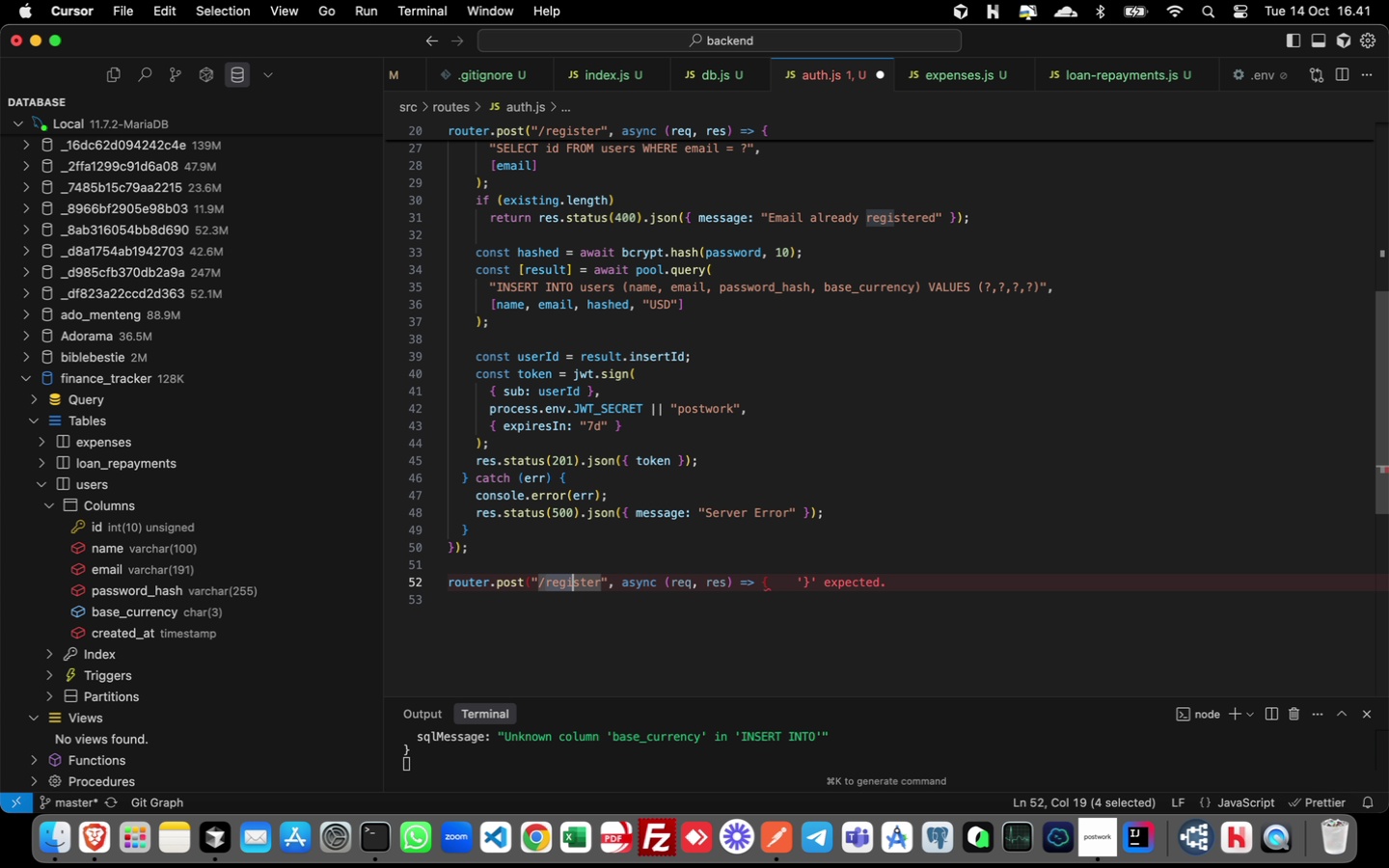 
key(Shift+ArrowRight)
 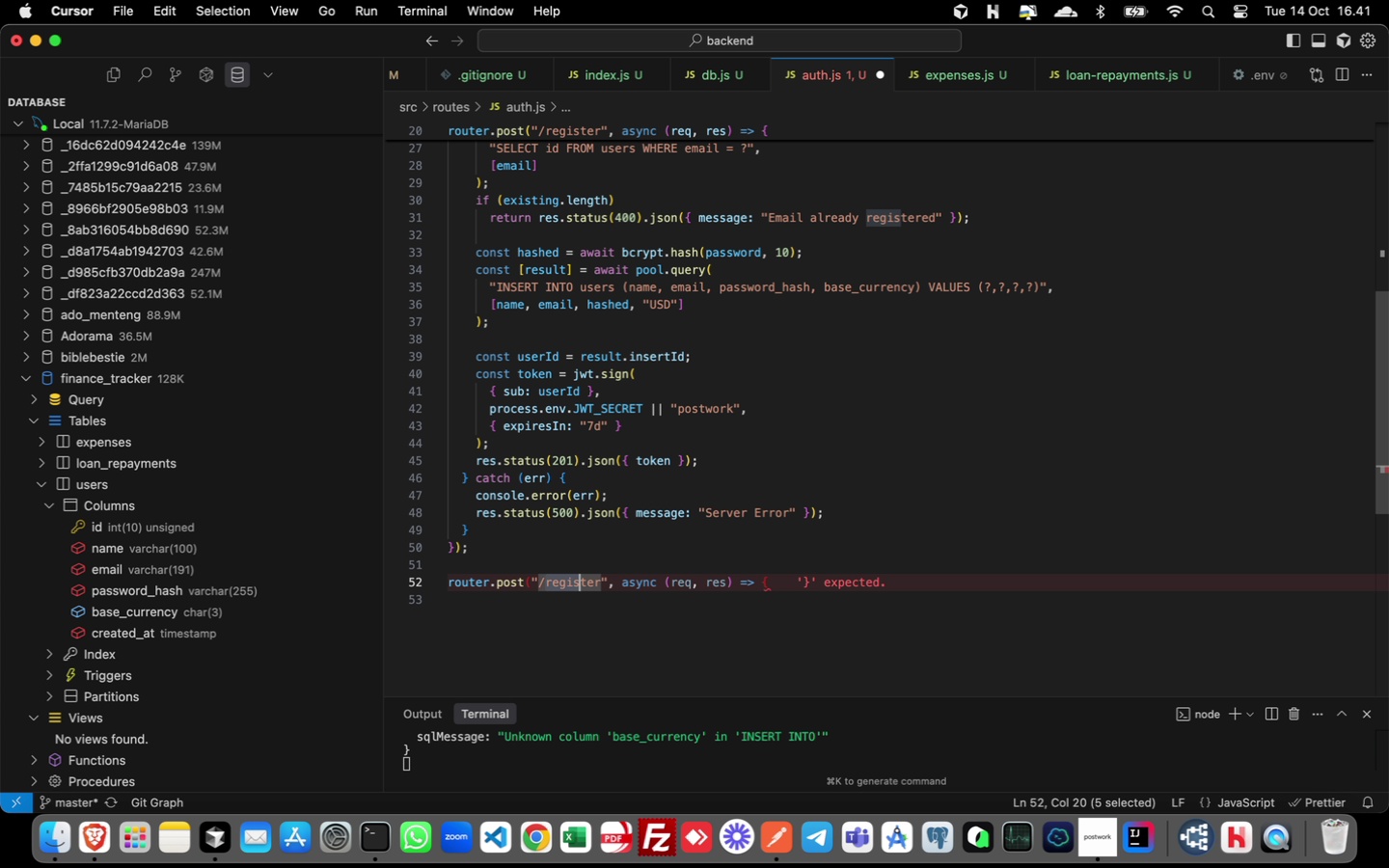 
key(Shift+ArrowRight)
 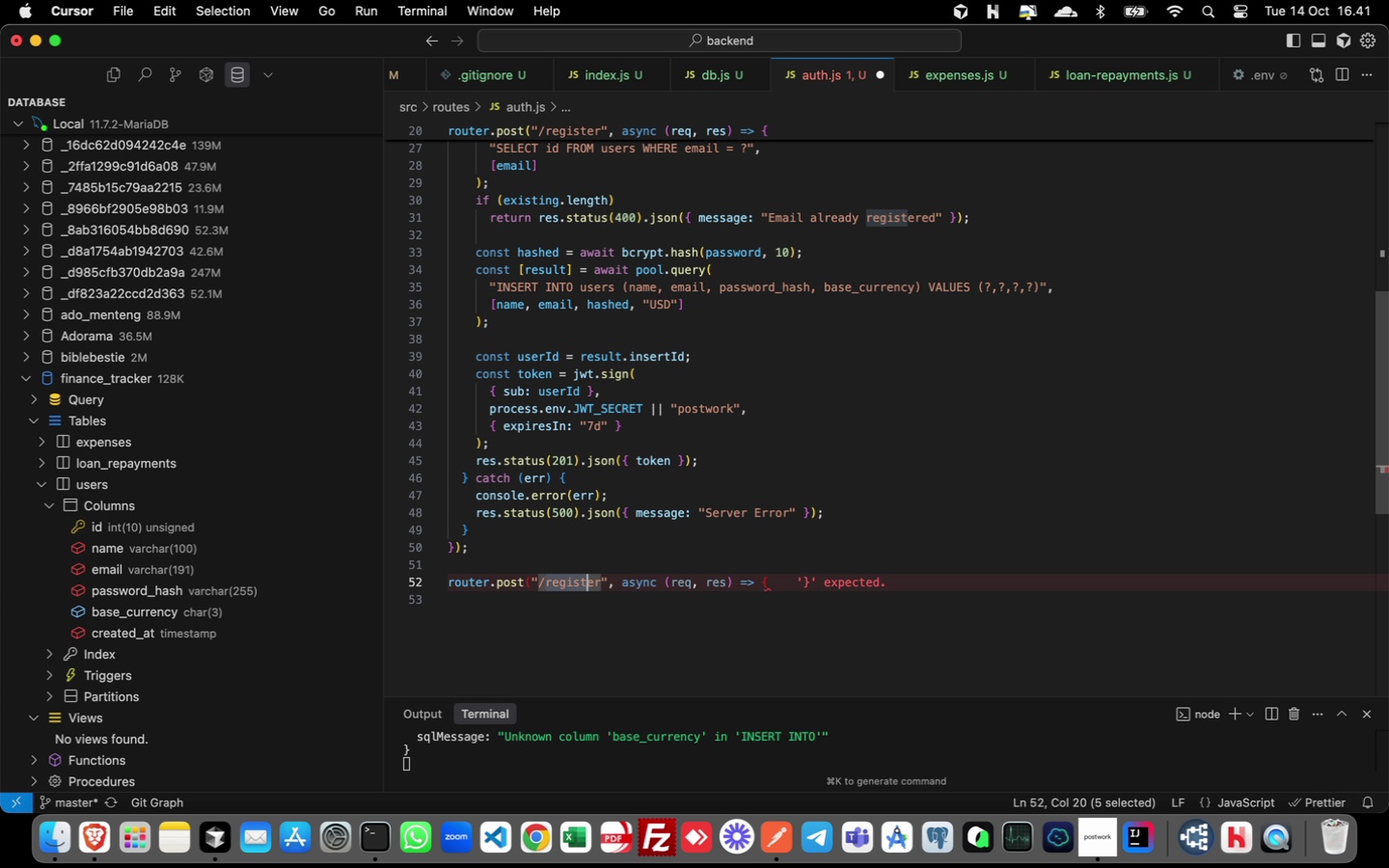 
key(Shift+ArrowRight)
 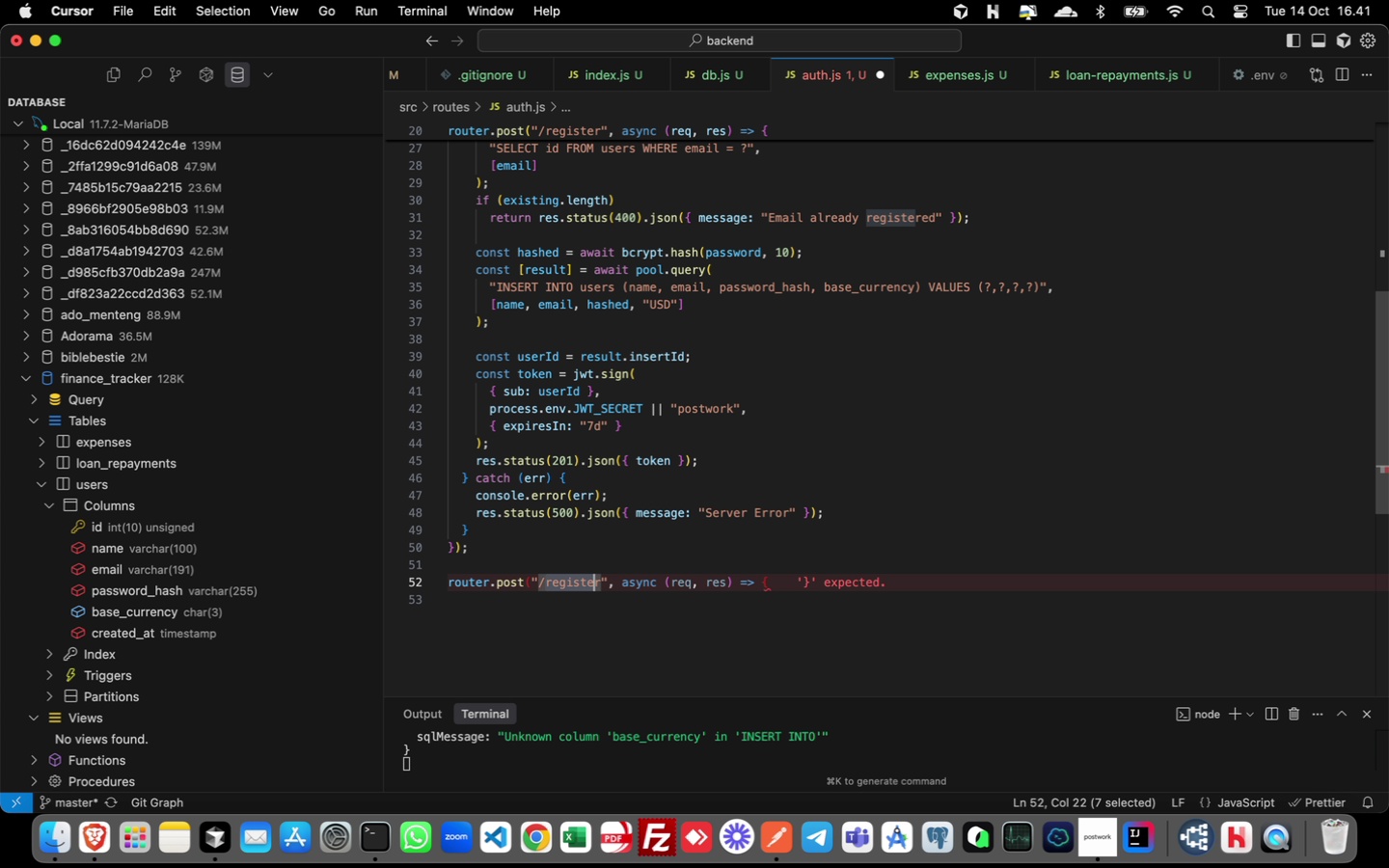 
key(Shift+ArrowRight)
 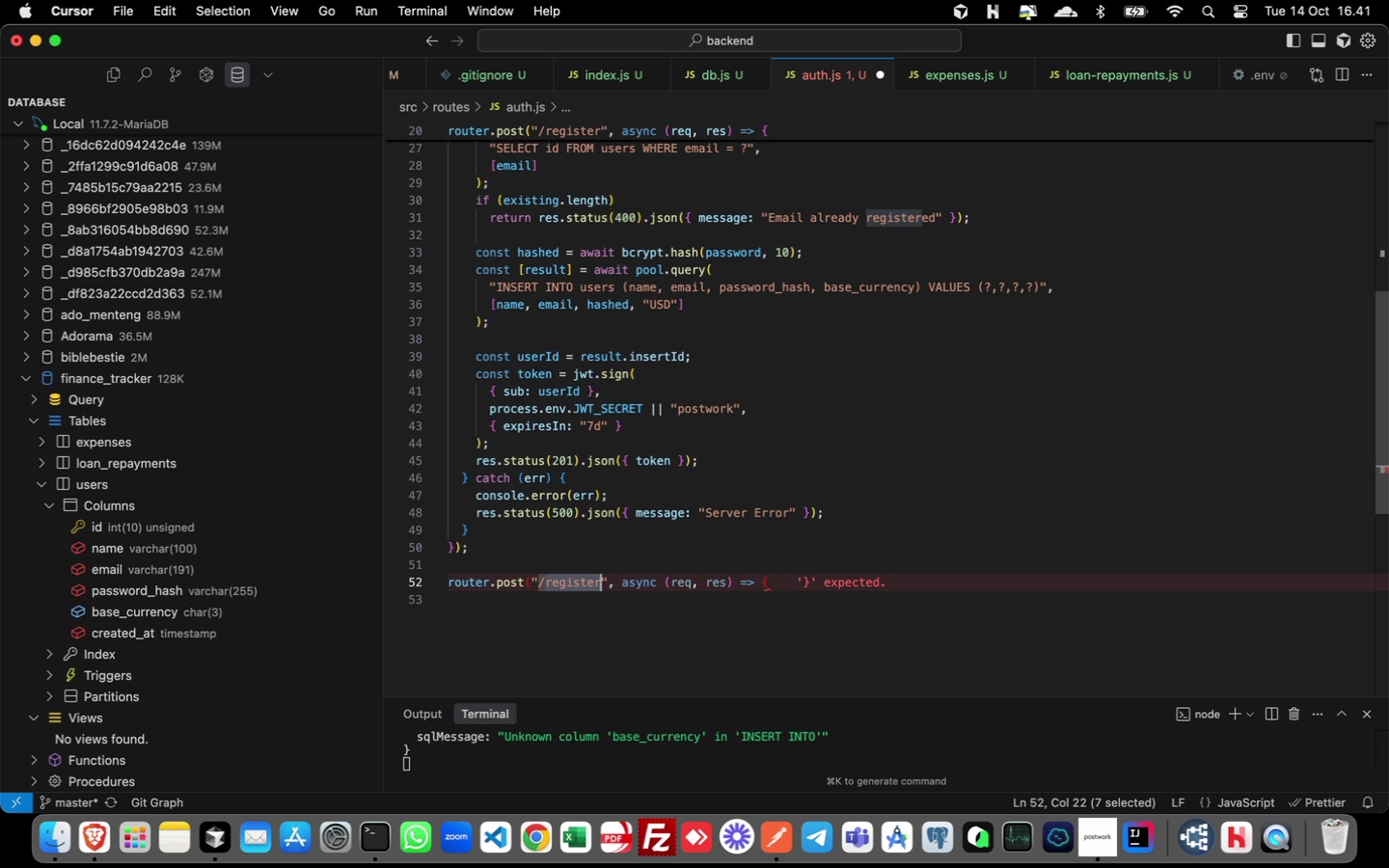 
key(Shift+ArrowRight)
 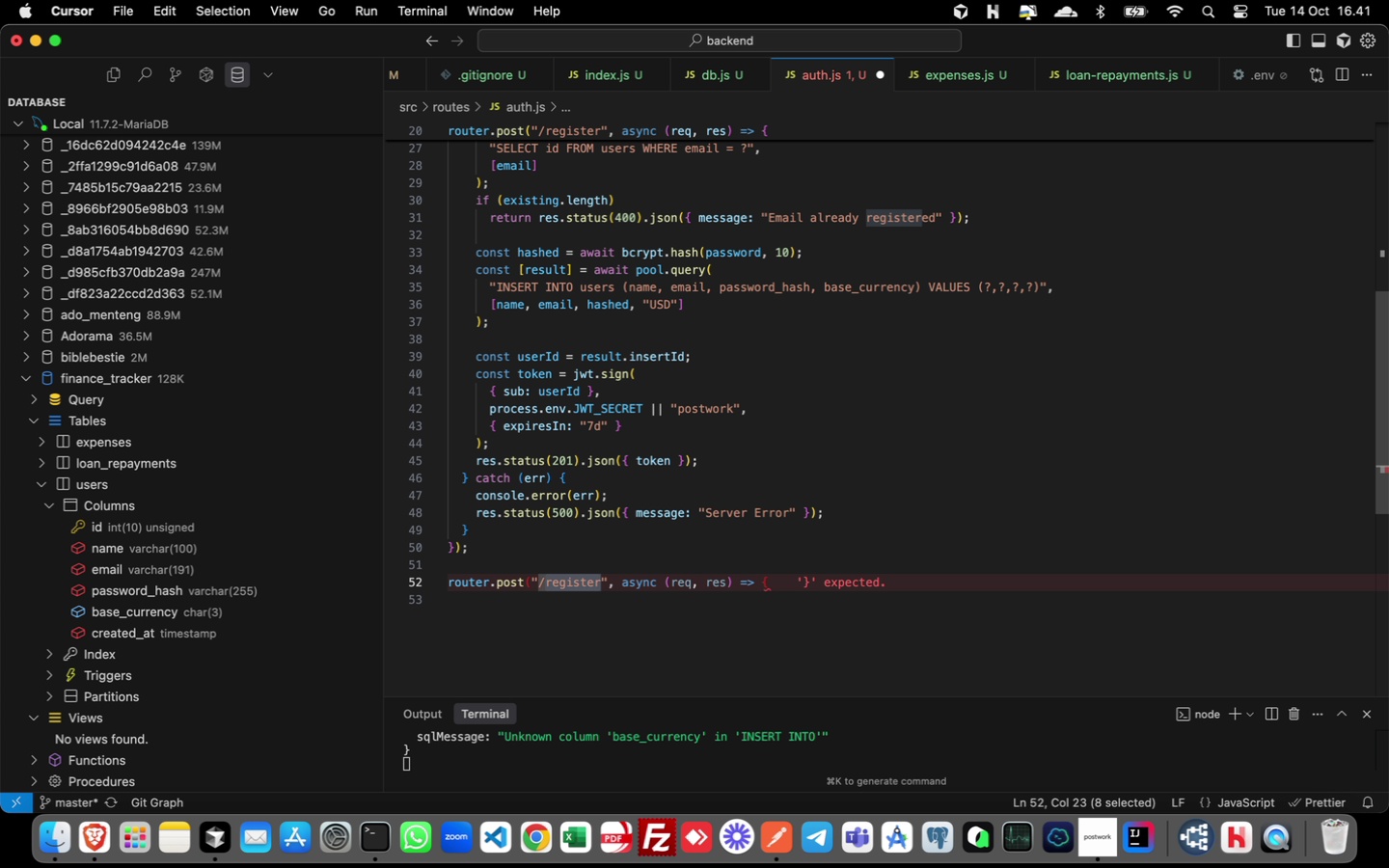 
type(login)
 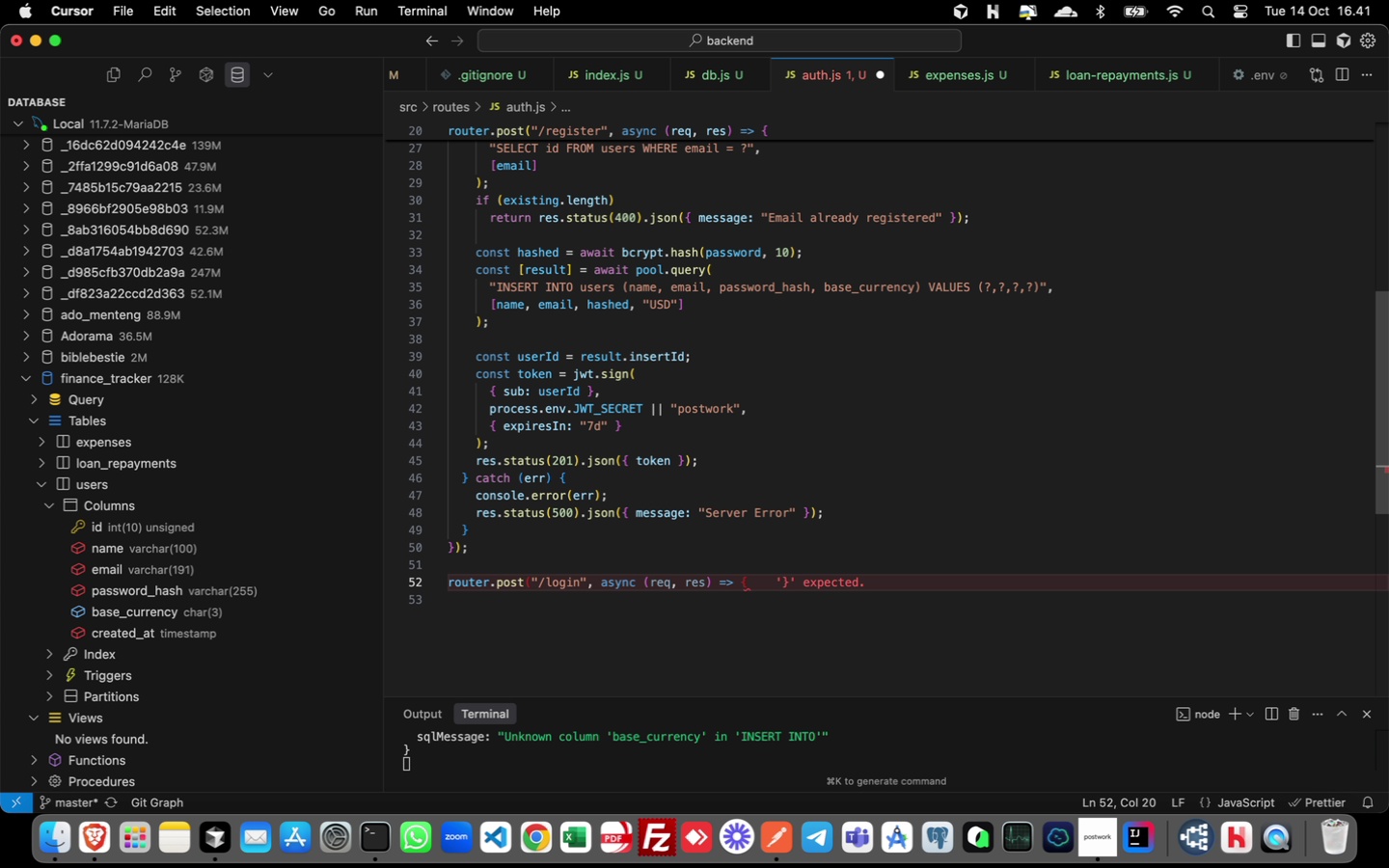 
key(Meta+ArrowRight)
 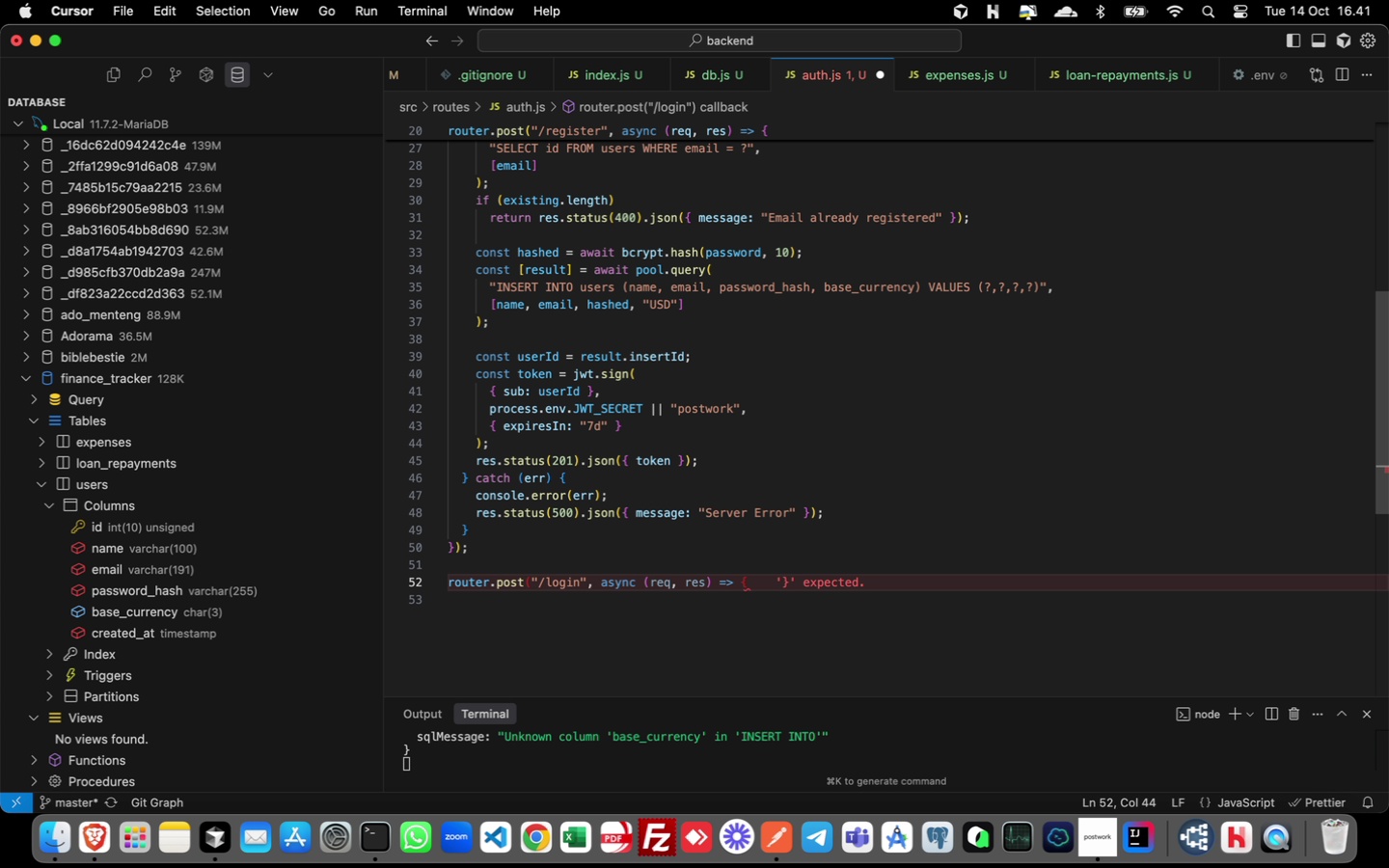 
key(Enter)
 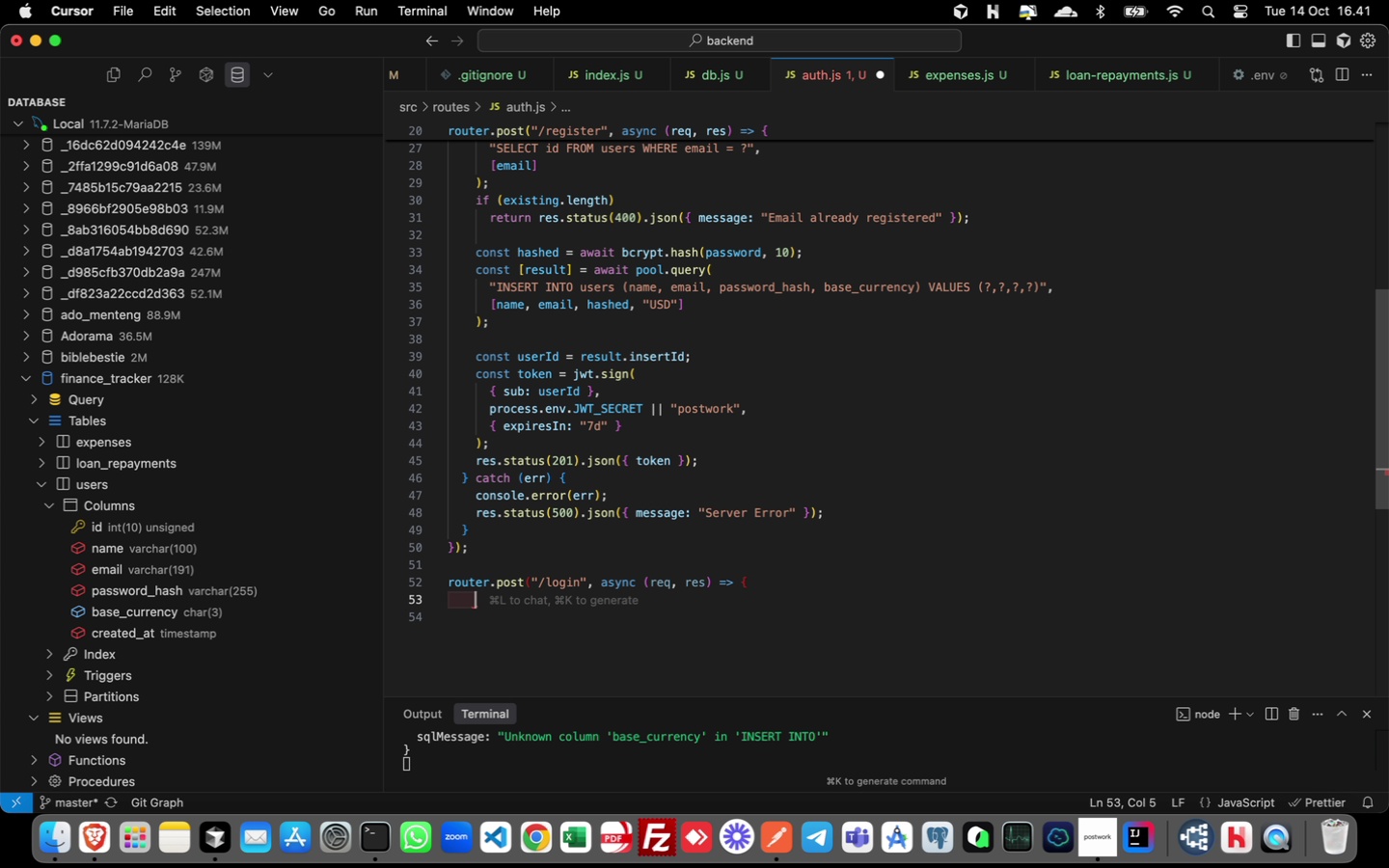 
key(Shift+BracketRight)
 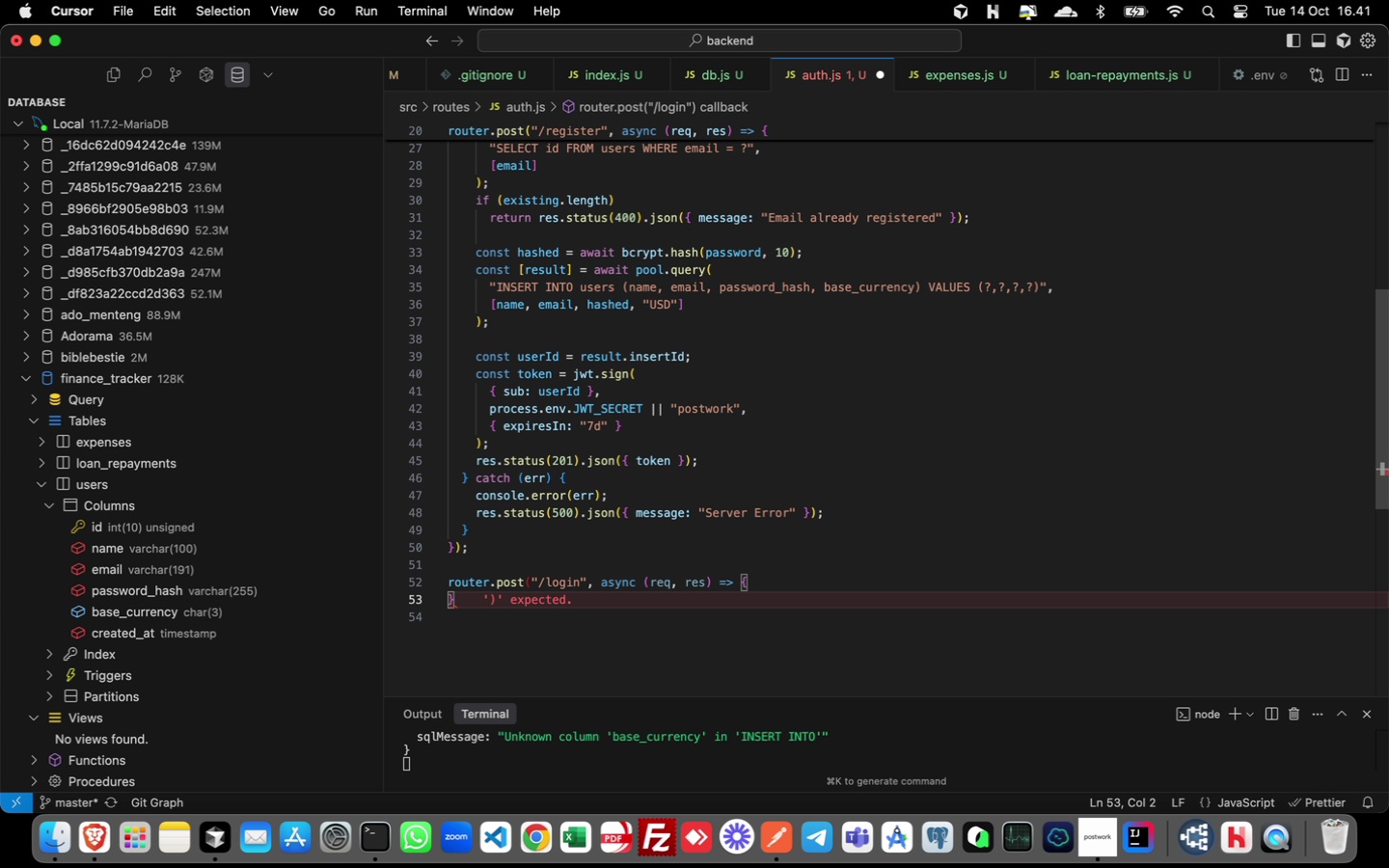 
key(Shift+0)
 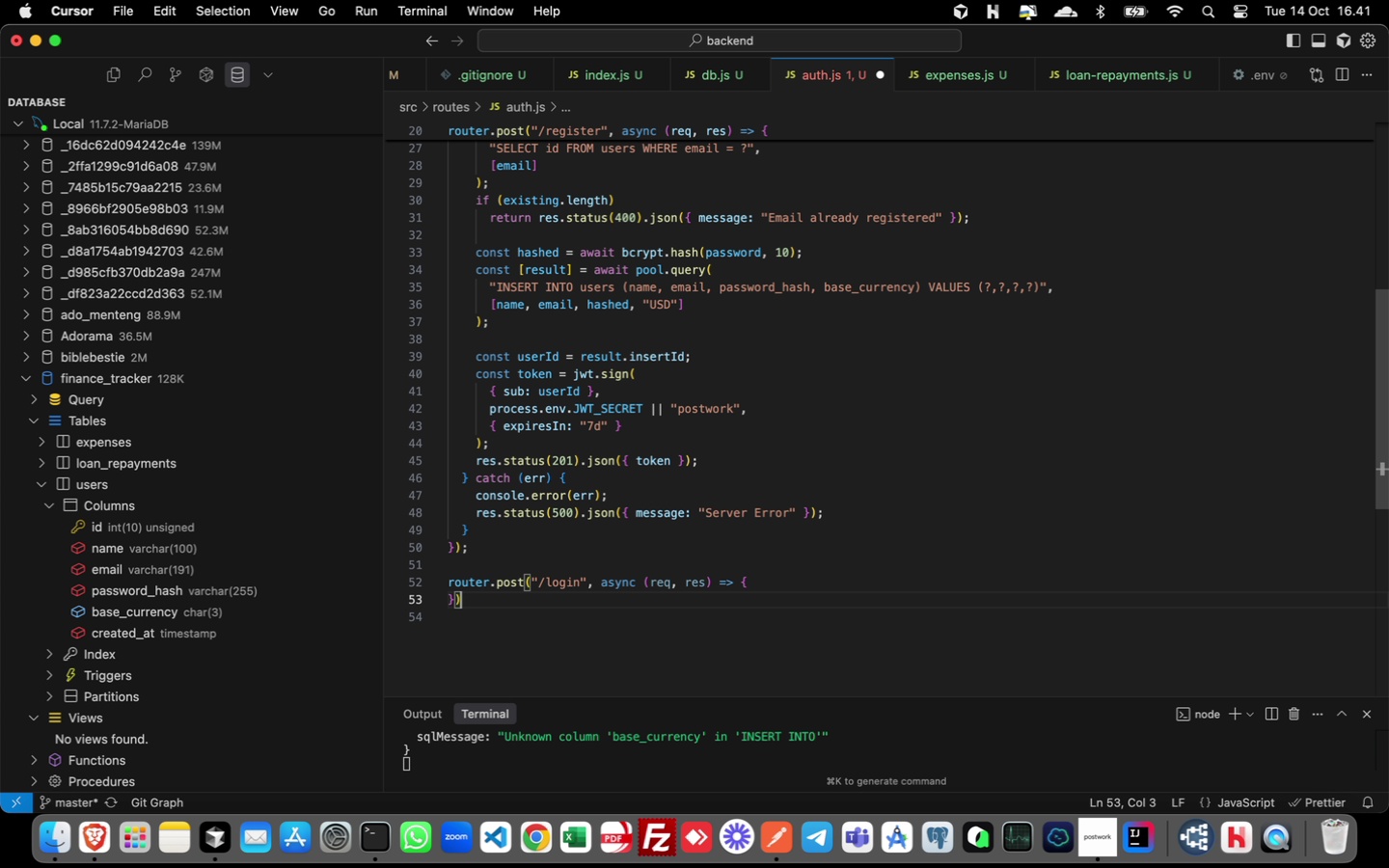 
key(Semicolon)
 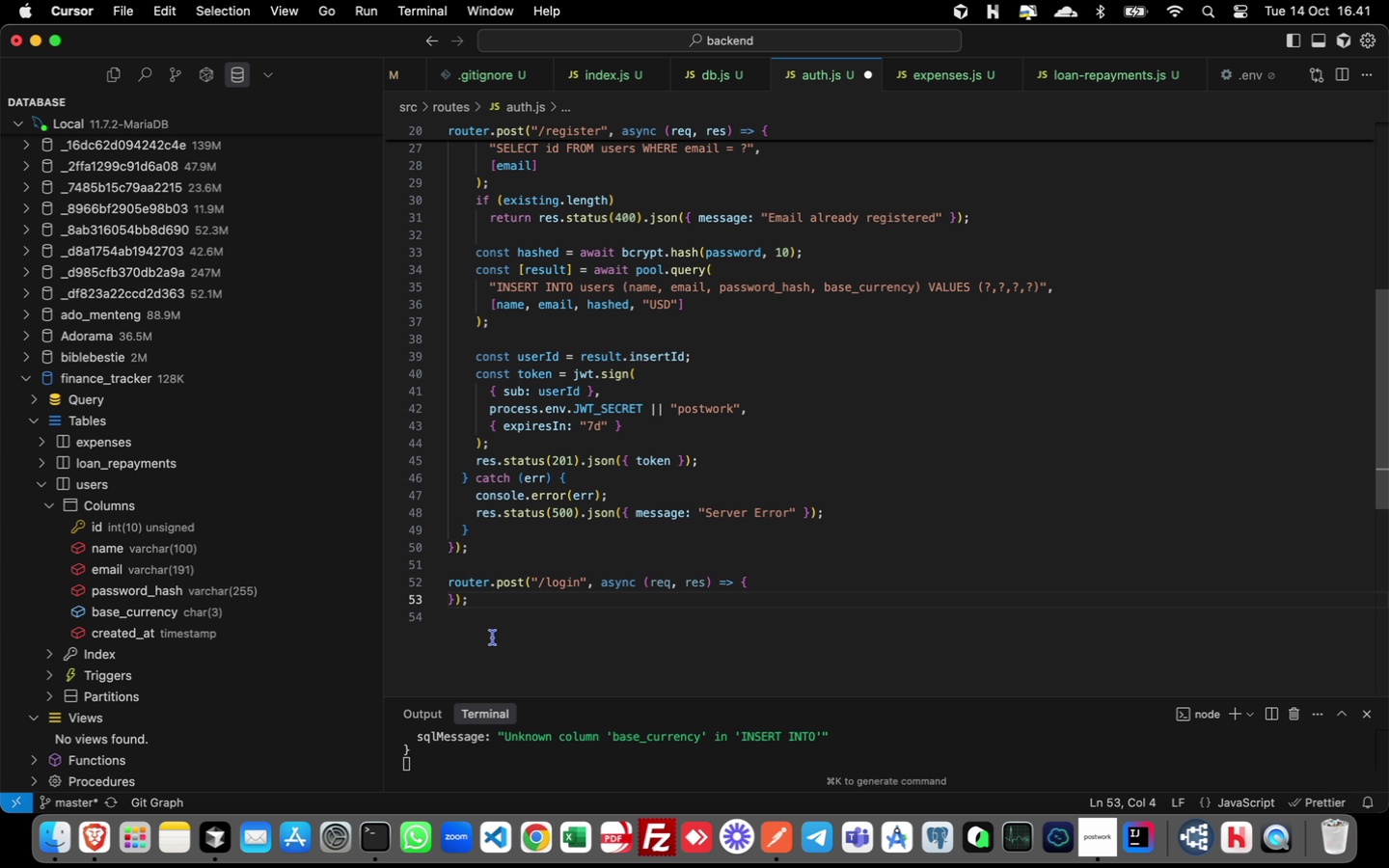 
left_click_drag(start_coordinate=[482, 607], to_coordinate=[436, 574])
 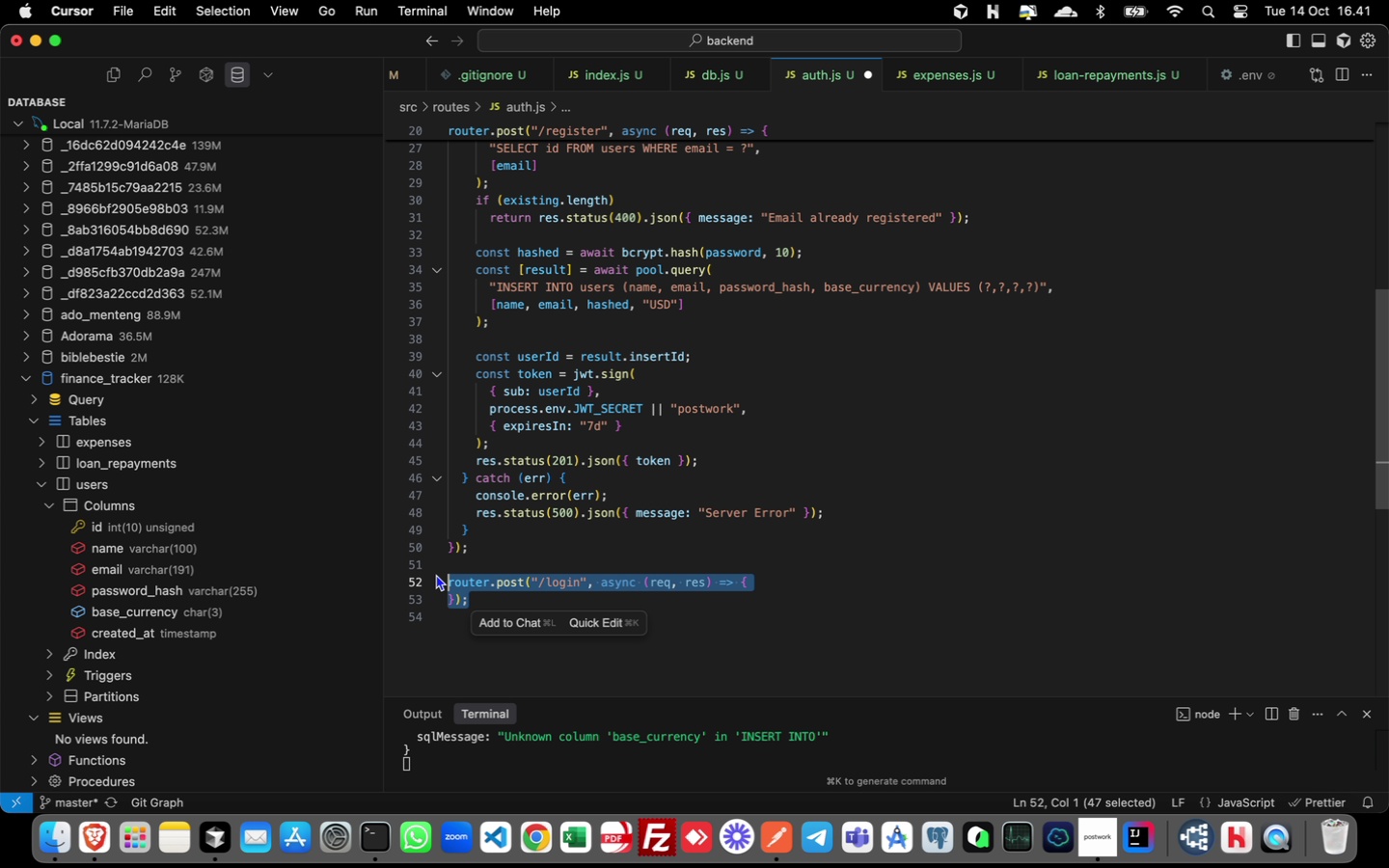 
key(Alt+Shift+ArrowDown)
 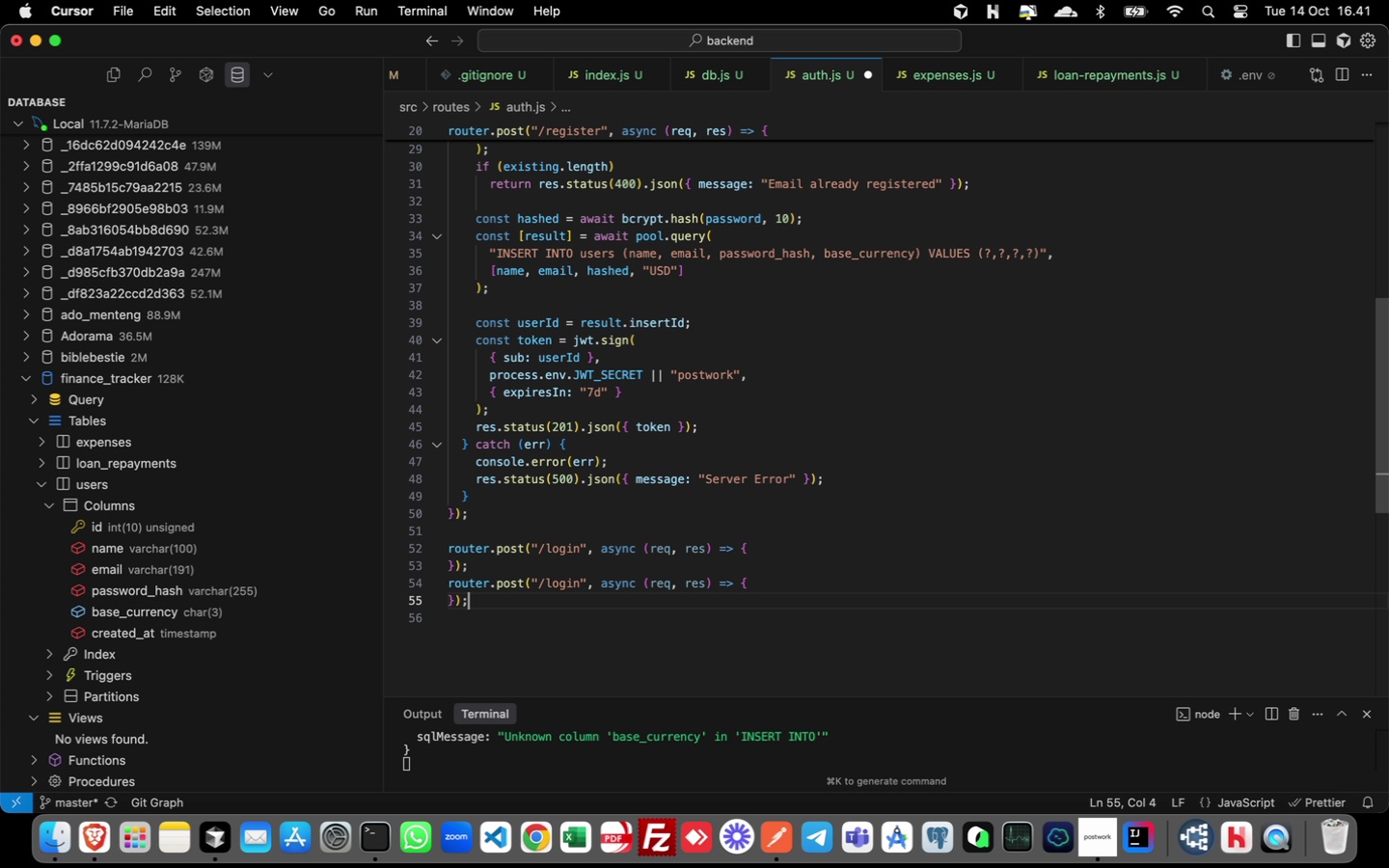 
key(ArrowRight)
 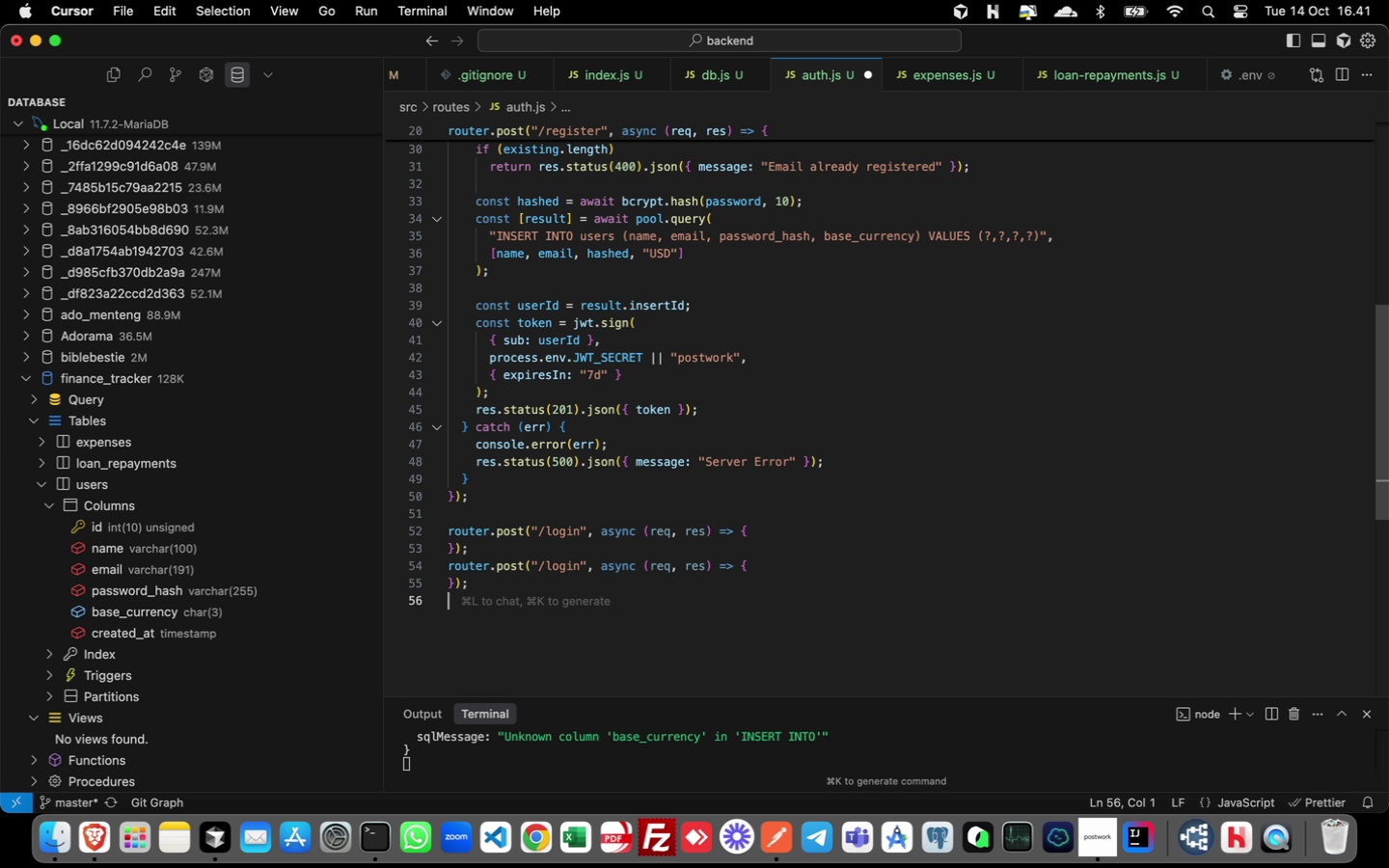 
key(ArrowRight)
 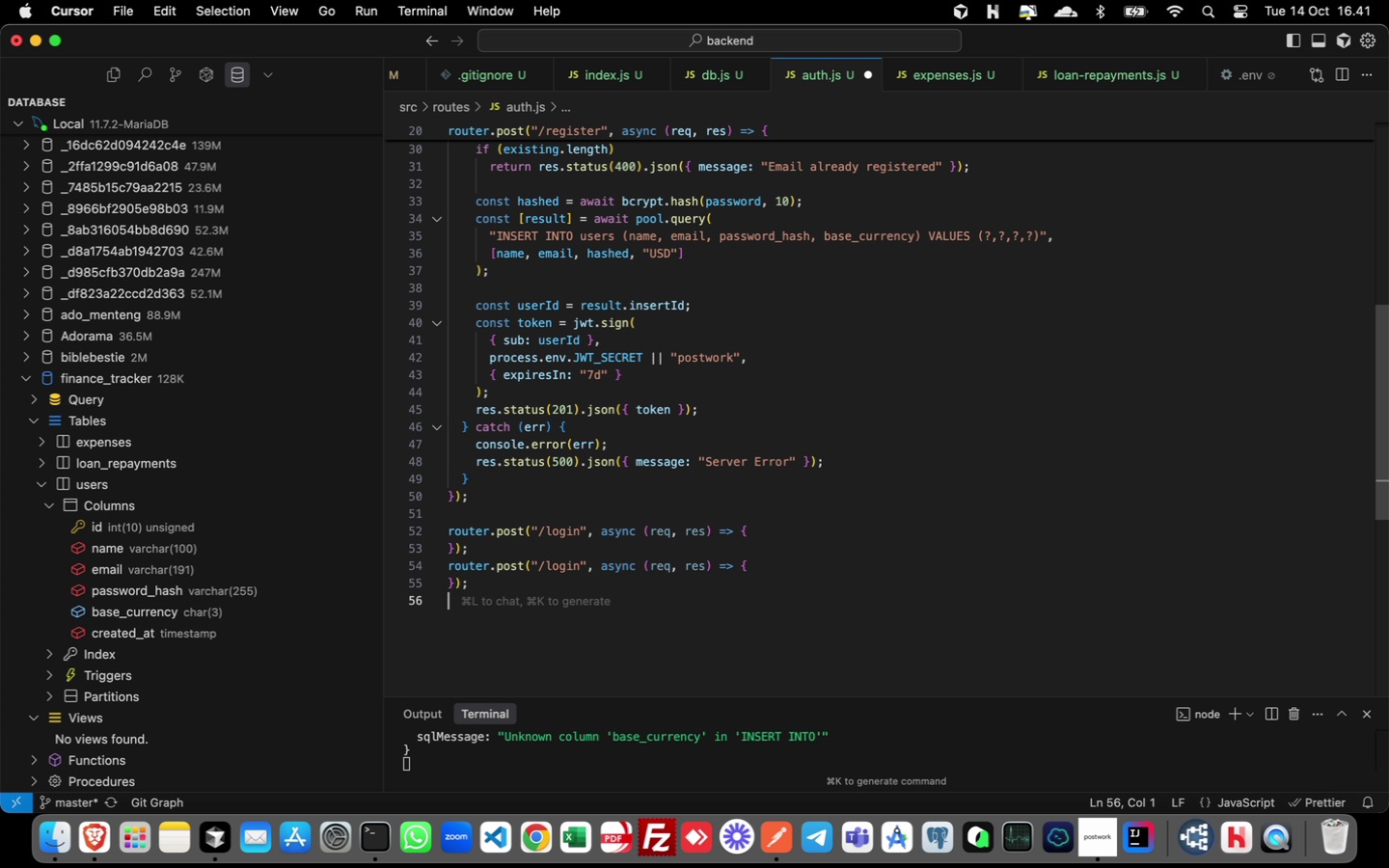 
key(ArrowRight)
 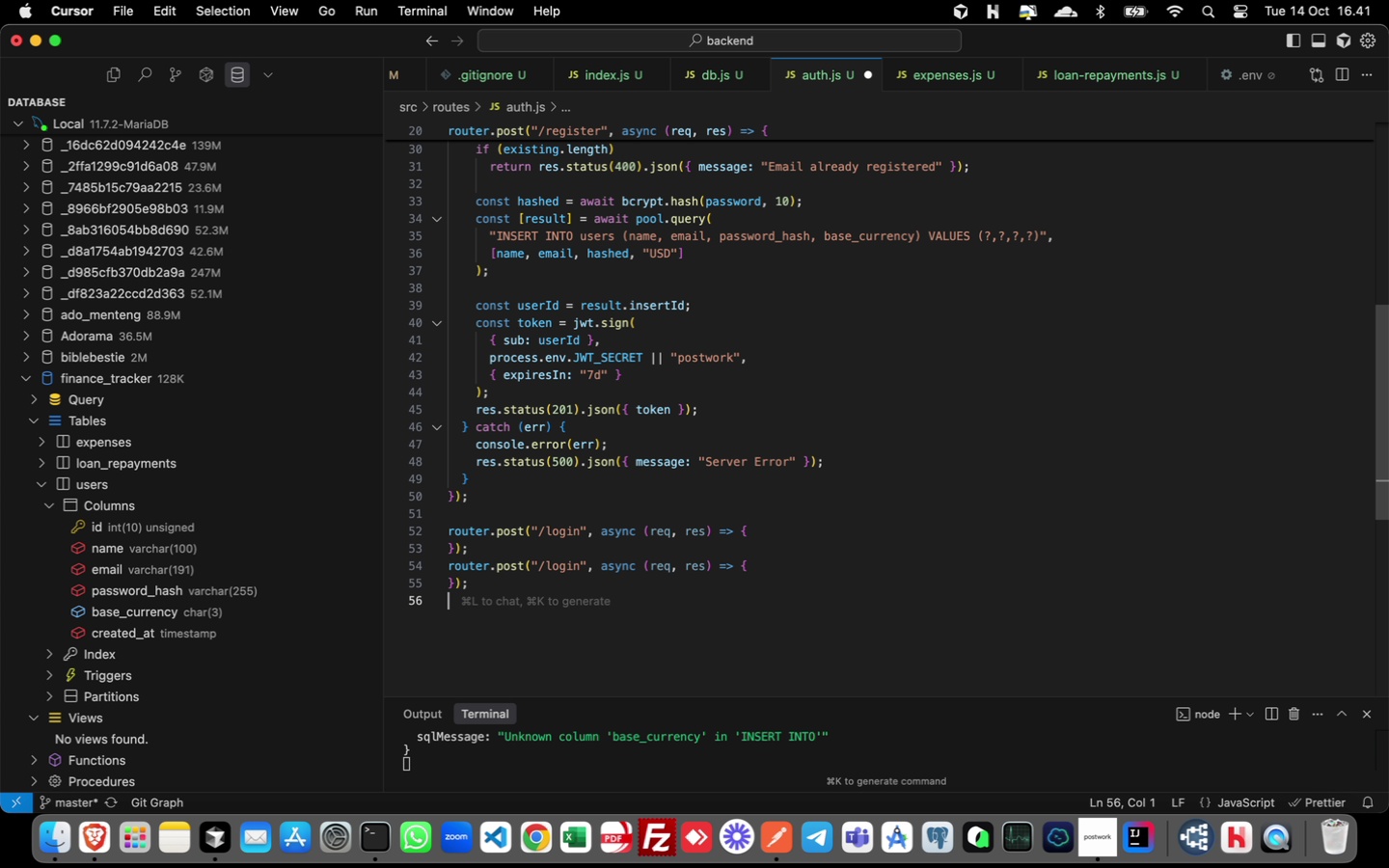 
key(ArrowRight)
 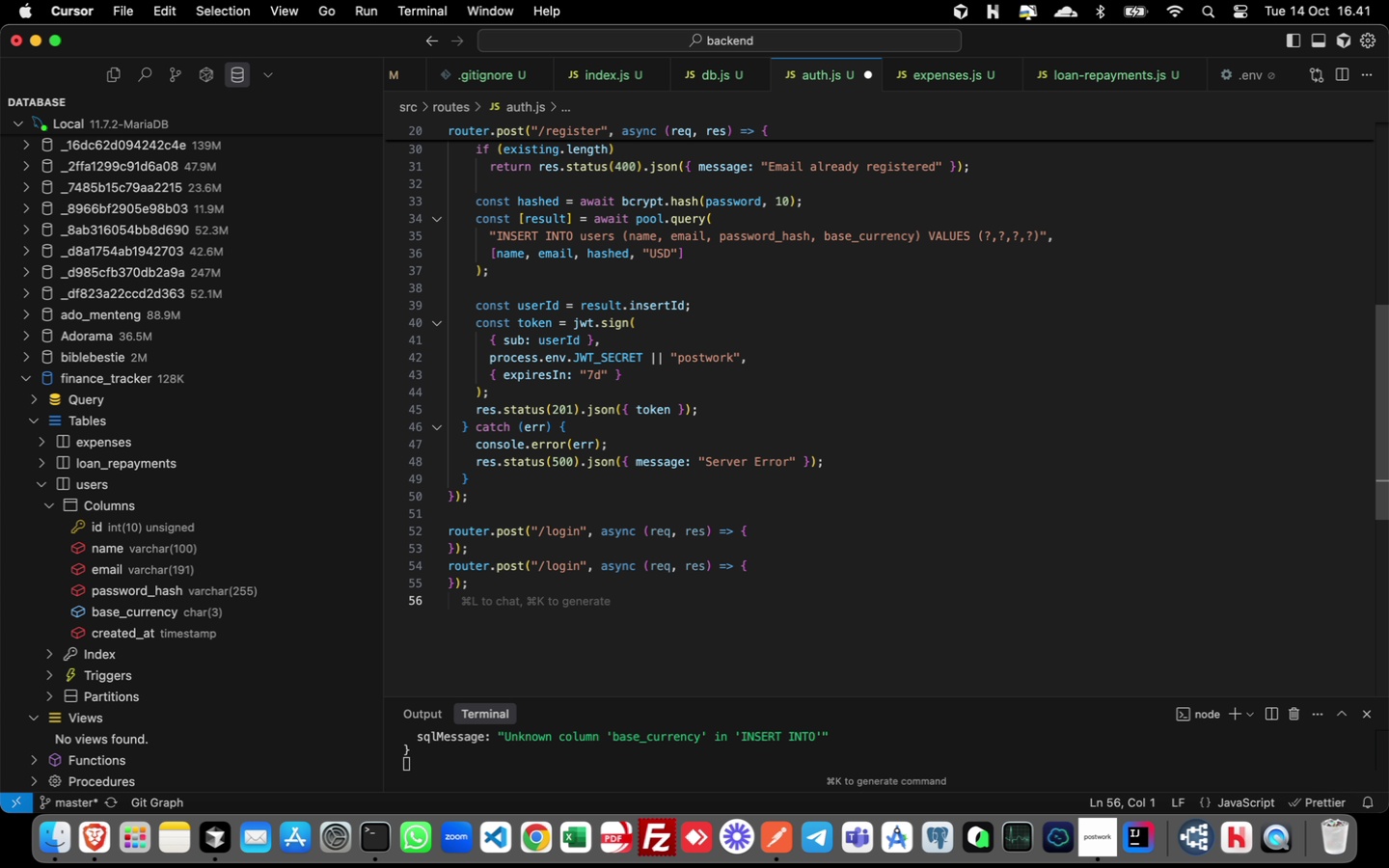 
key(ArrowUp)
 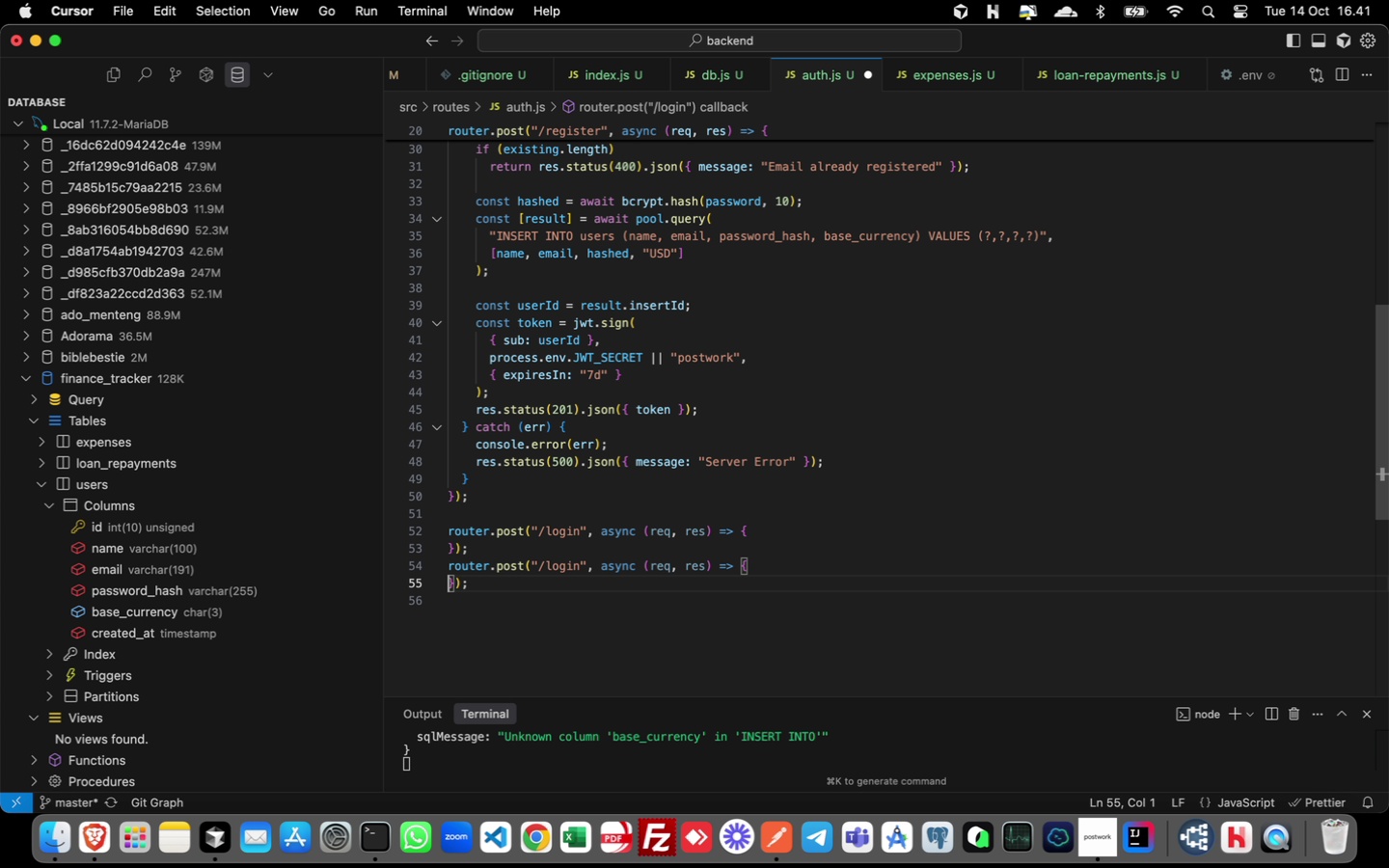 
key(ArrowUp)
 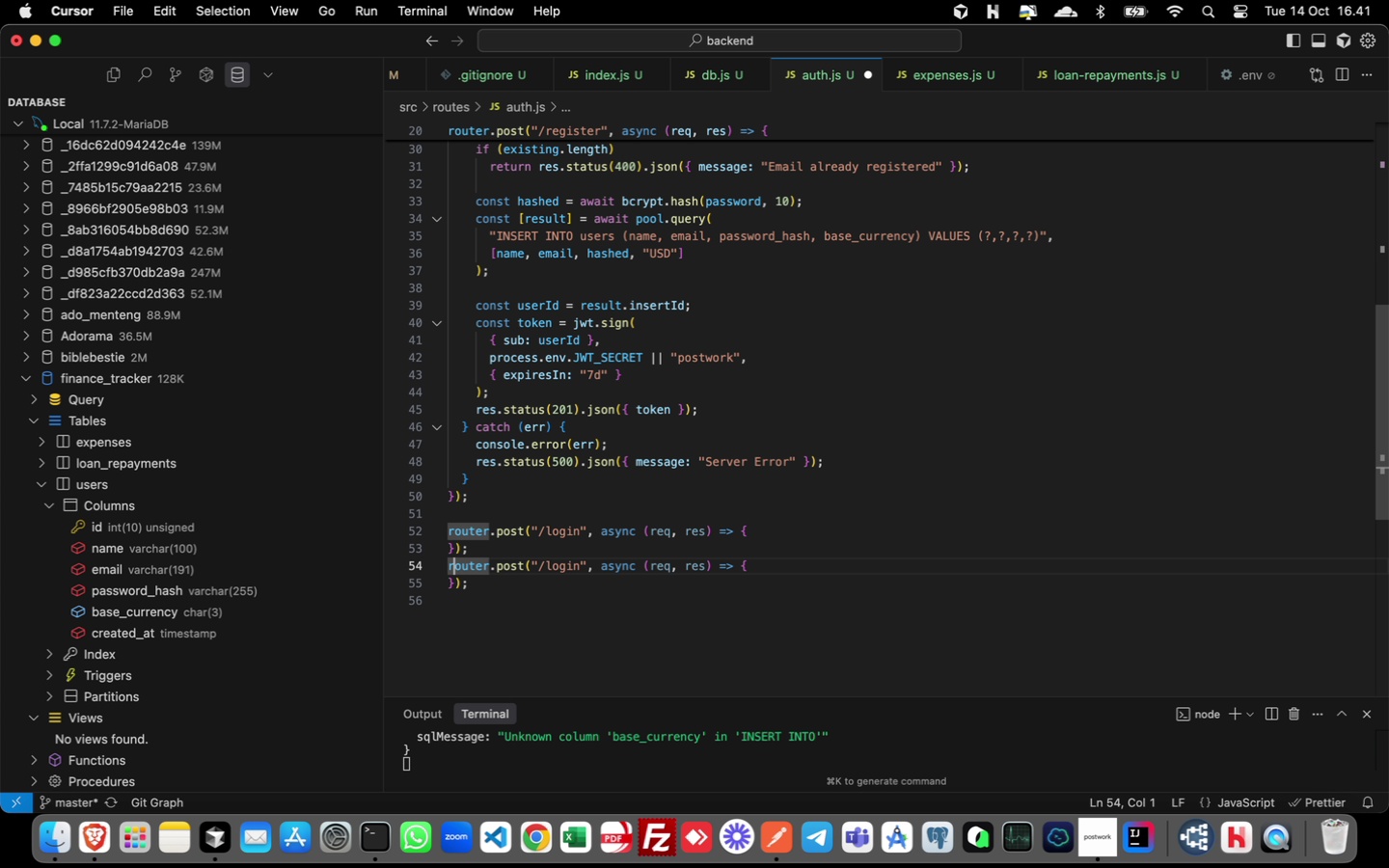 
hold_key(key=ArrowRight, duration=1.5)
 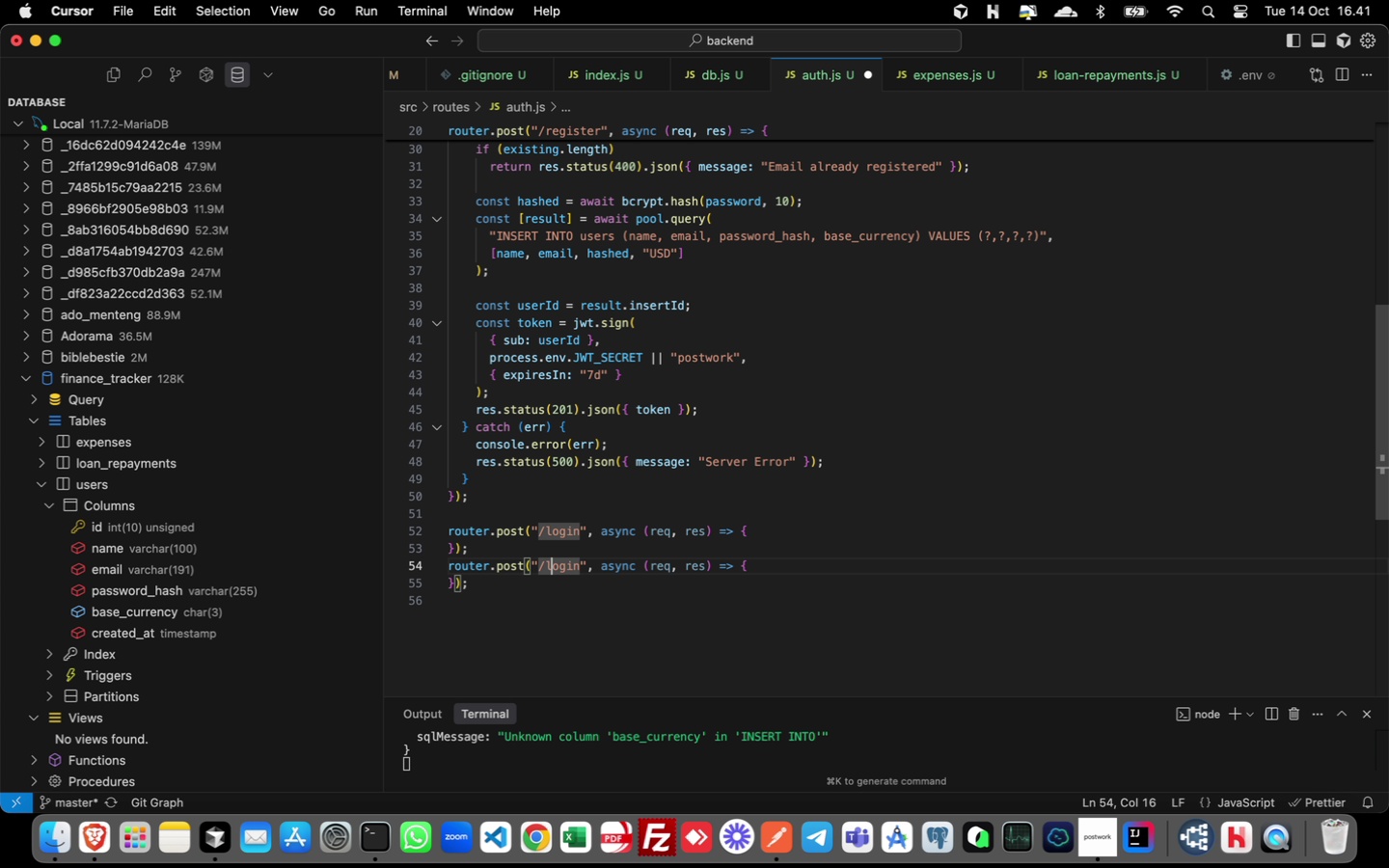 
hold_key(key=ArrowRight, duration=0.31)
 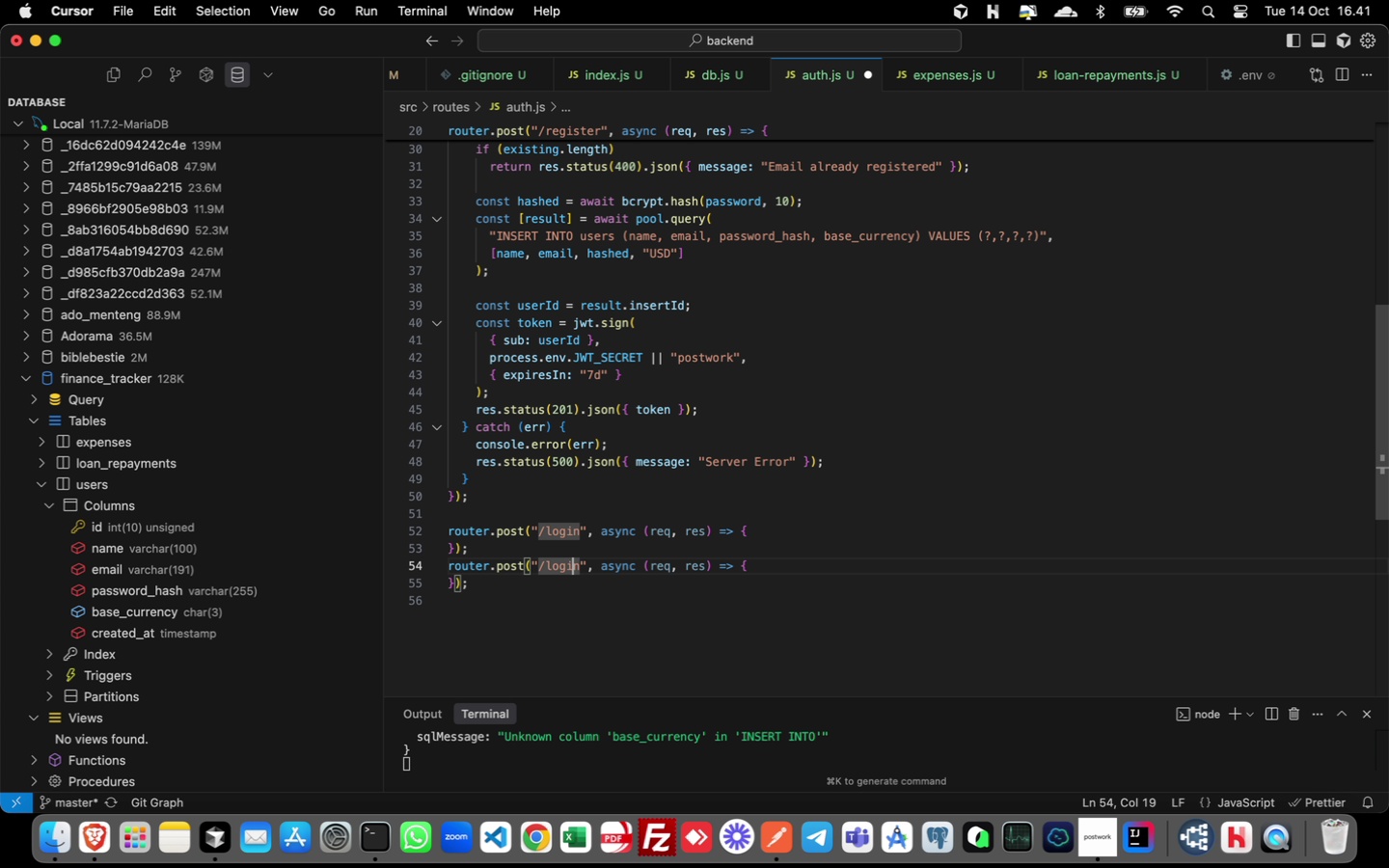 
key(ArrowRight)
 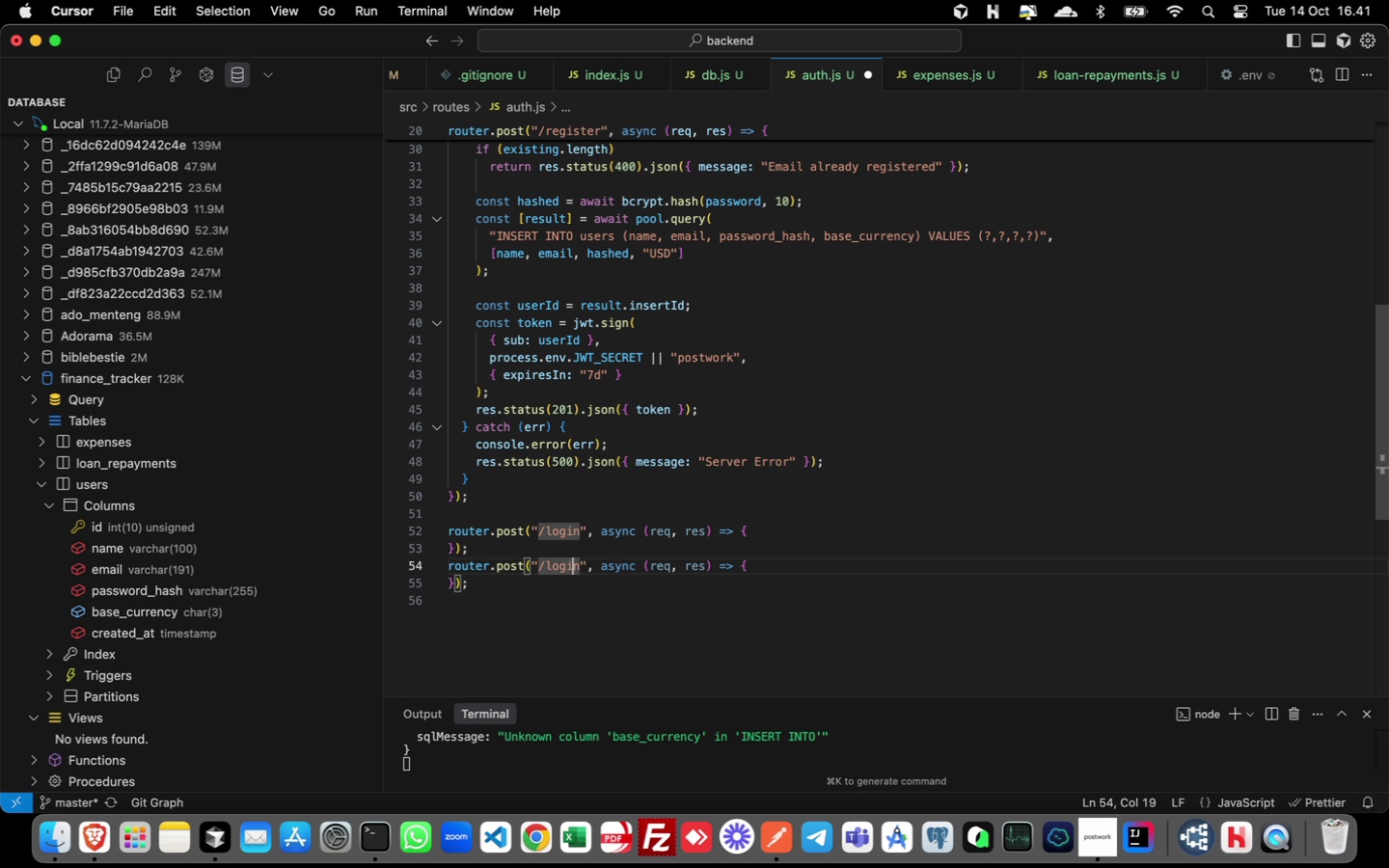 
key(ArrowRight)
 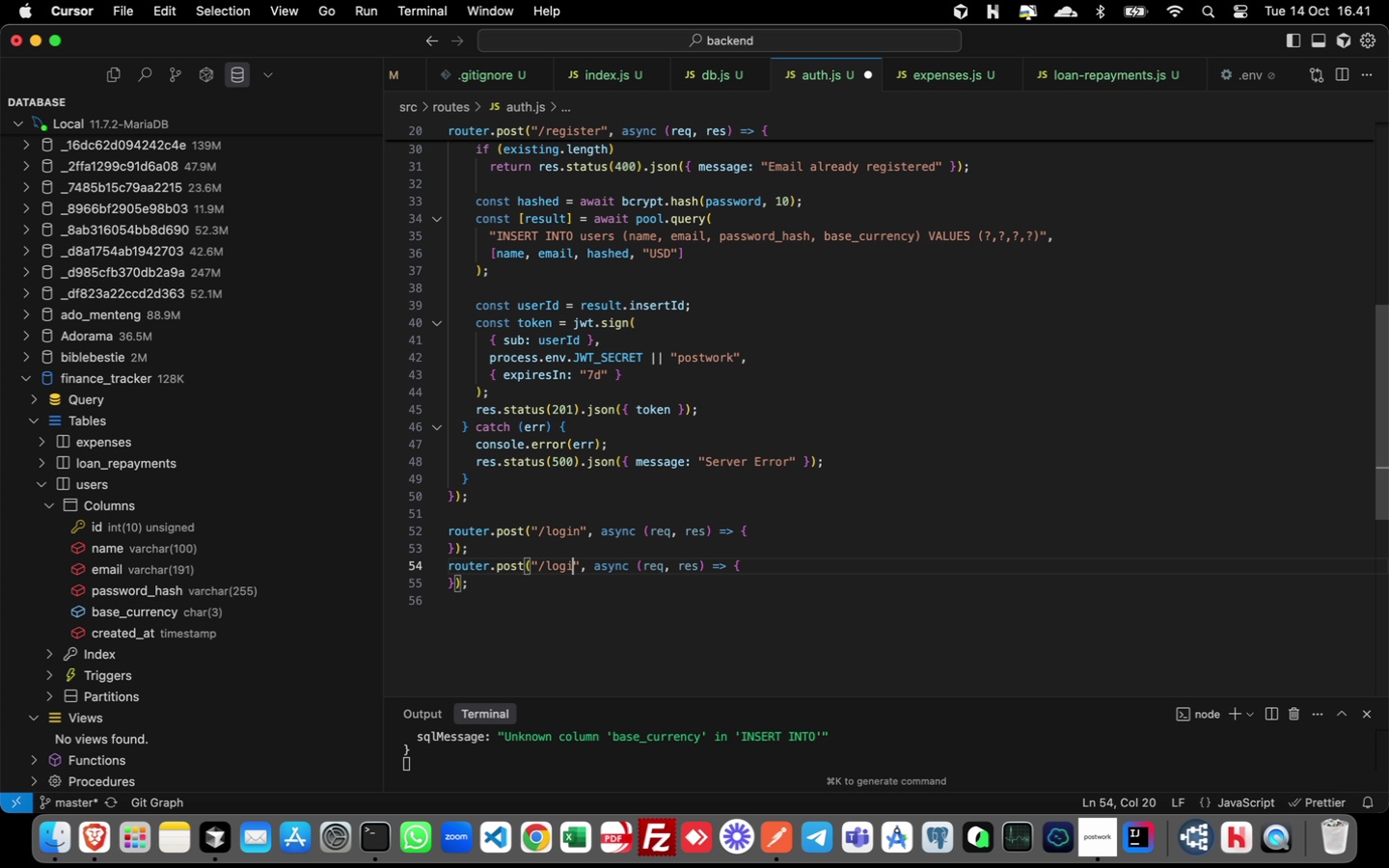 
key(Backspace)
key(Backspace)
type(out)
 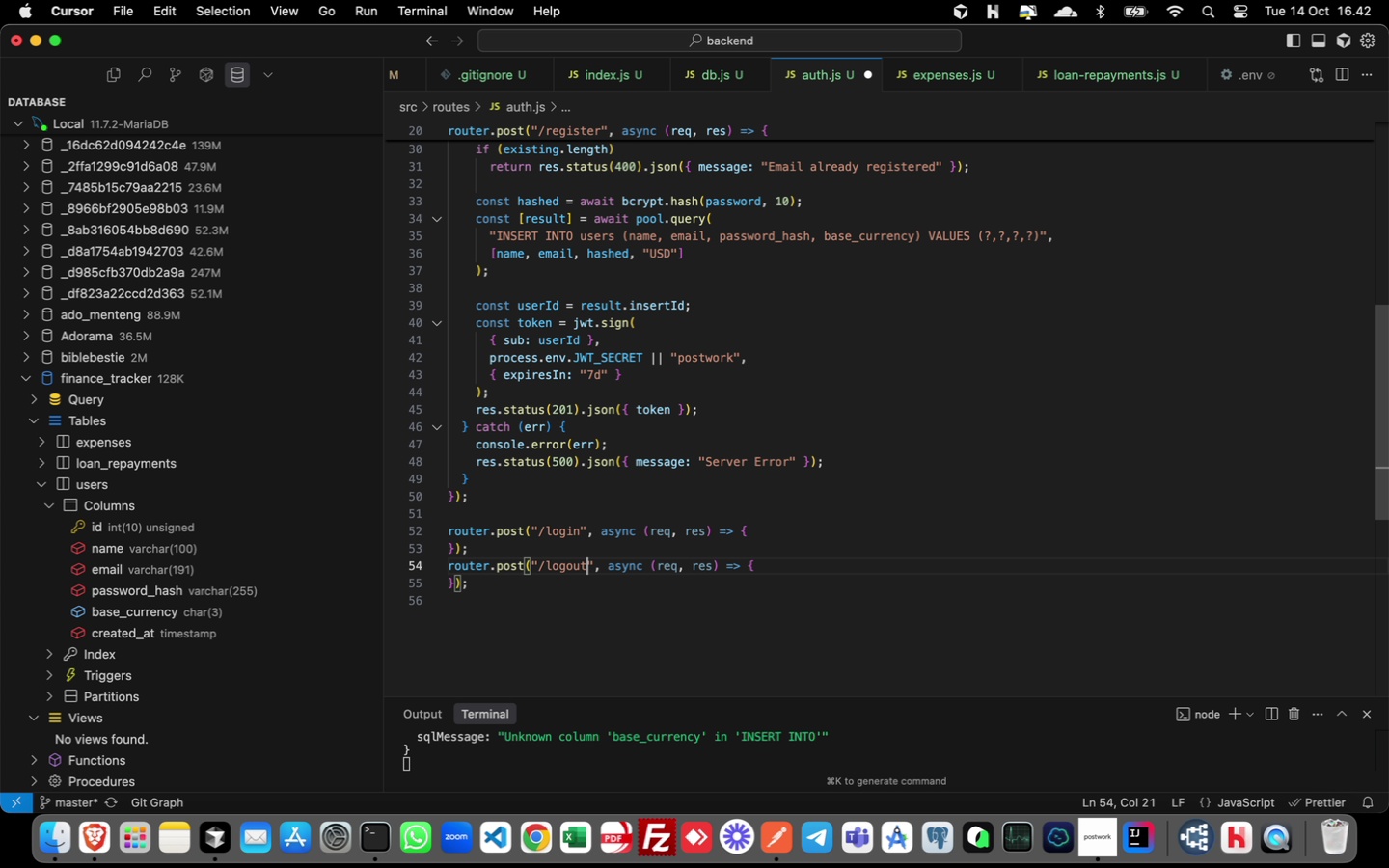 
key(ArrowUp)
 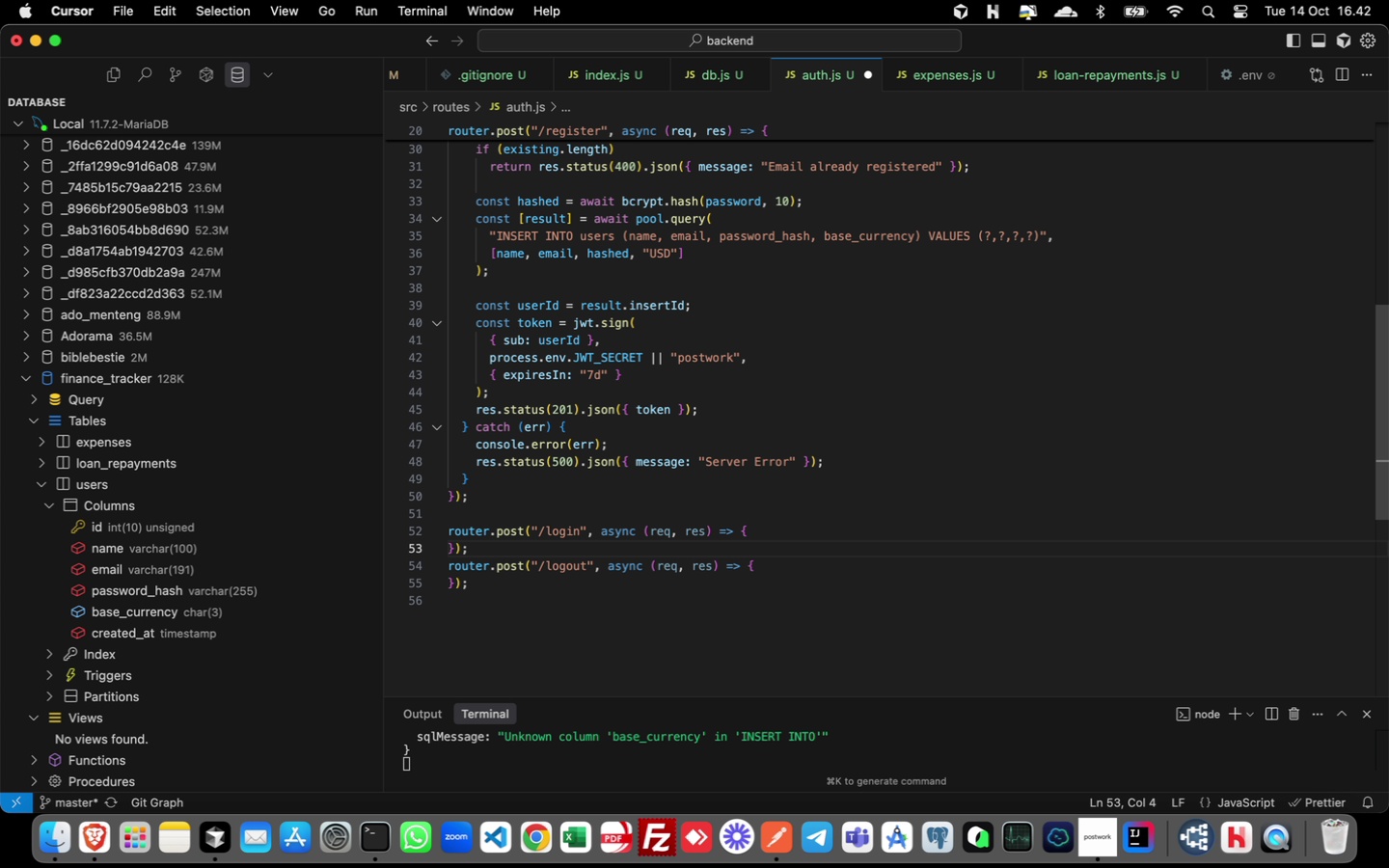 
key(Enter)
 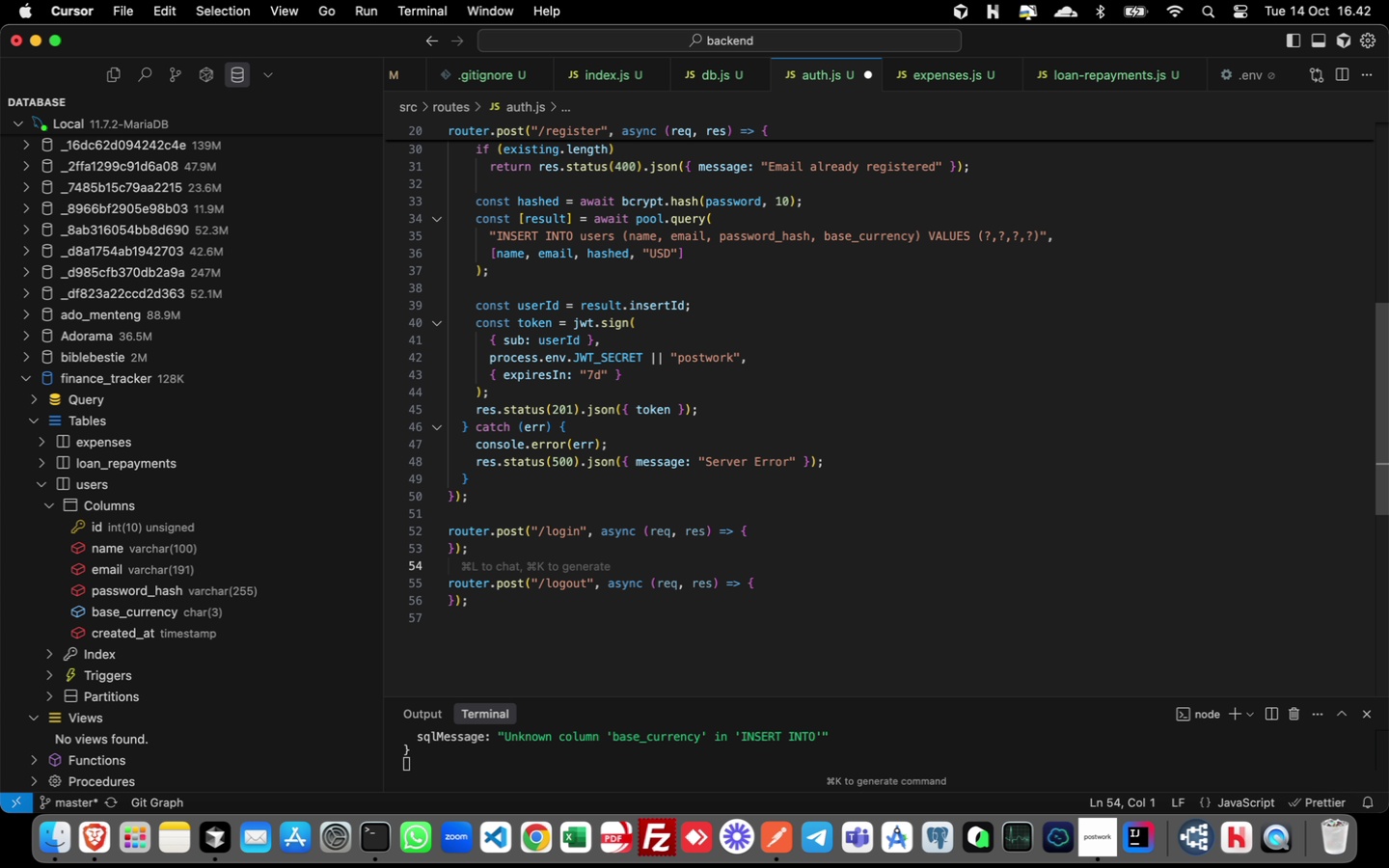 
key(ArrowUp)
 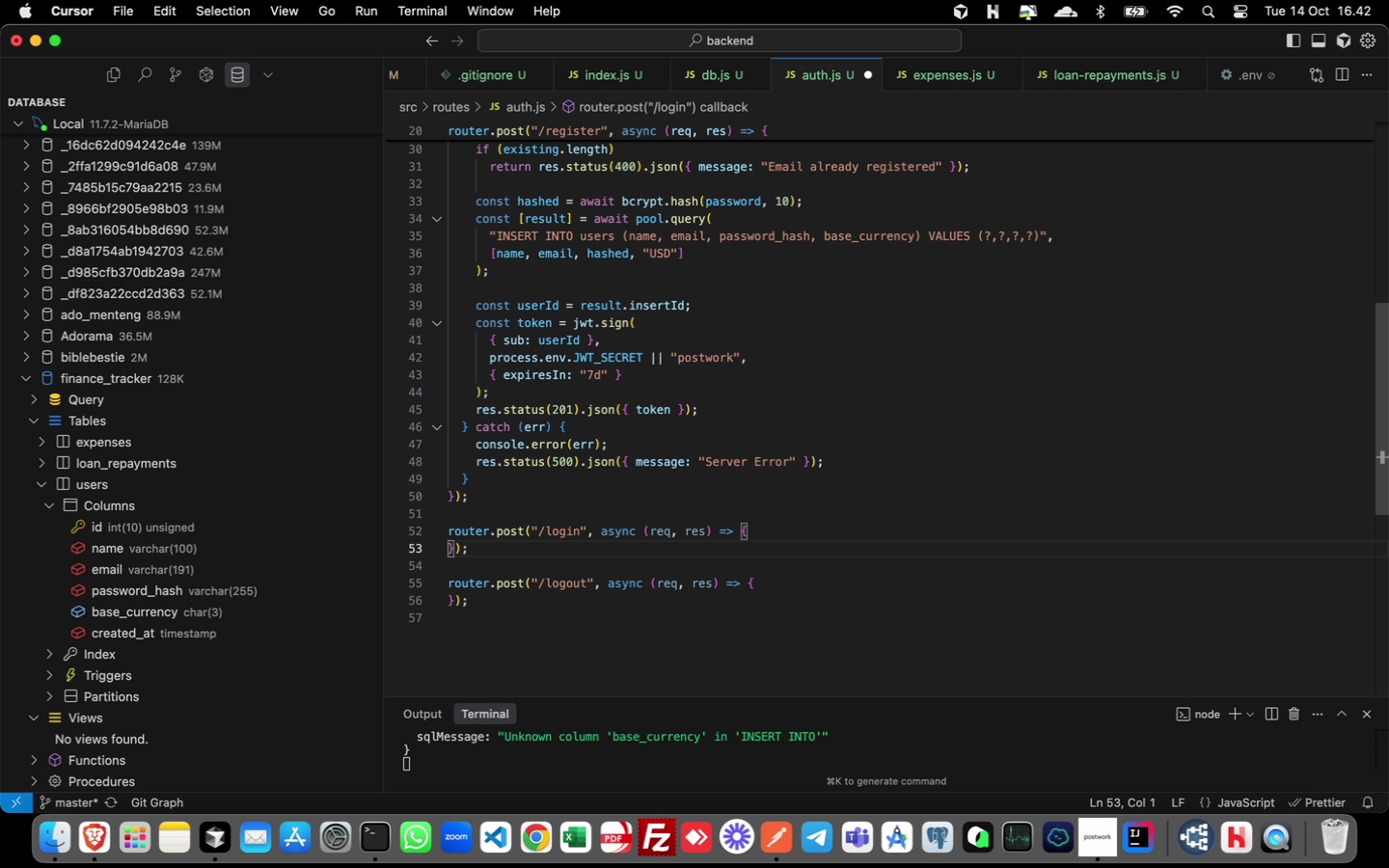 
key(Enter)
 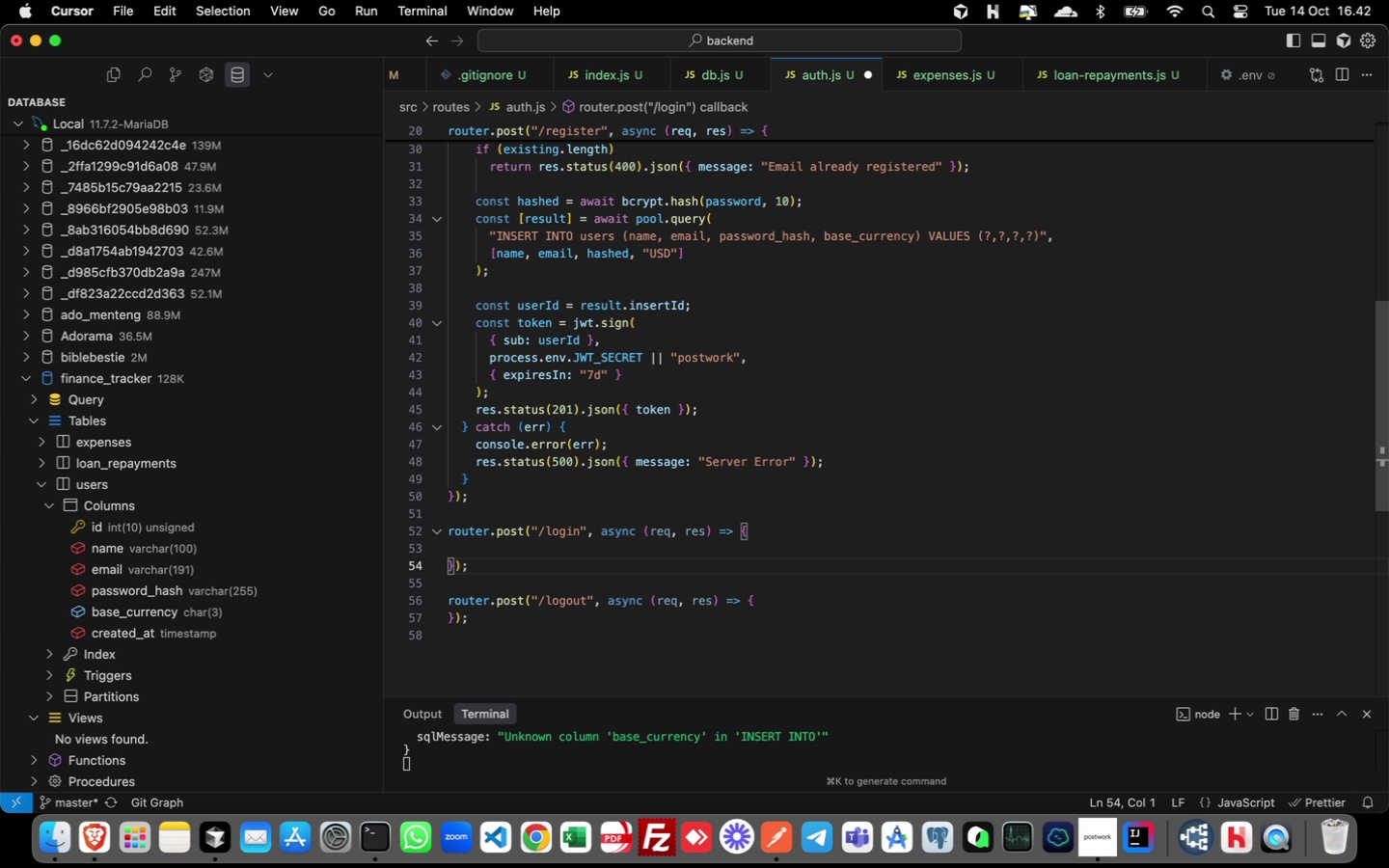 
key(ArrowUp)
 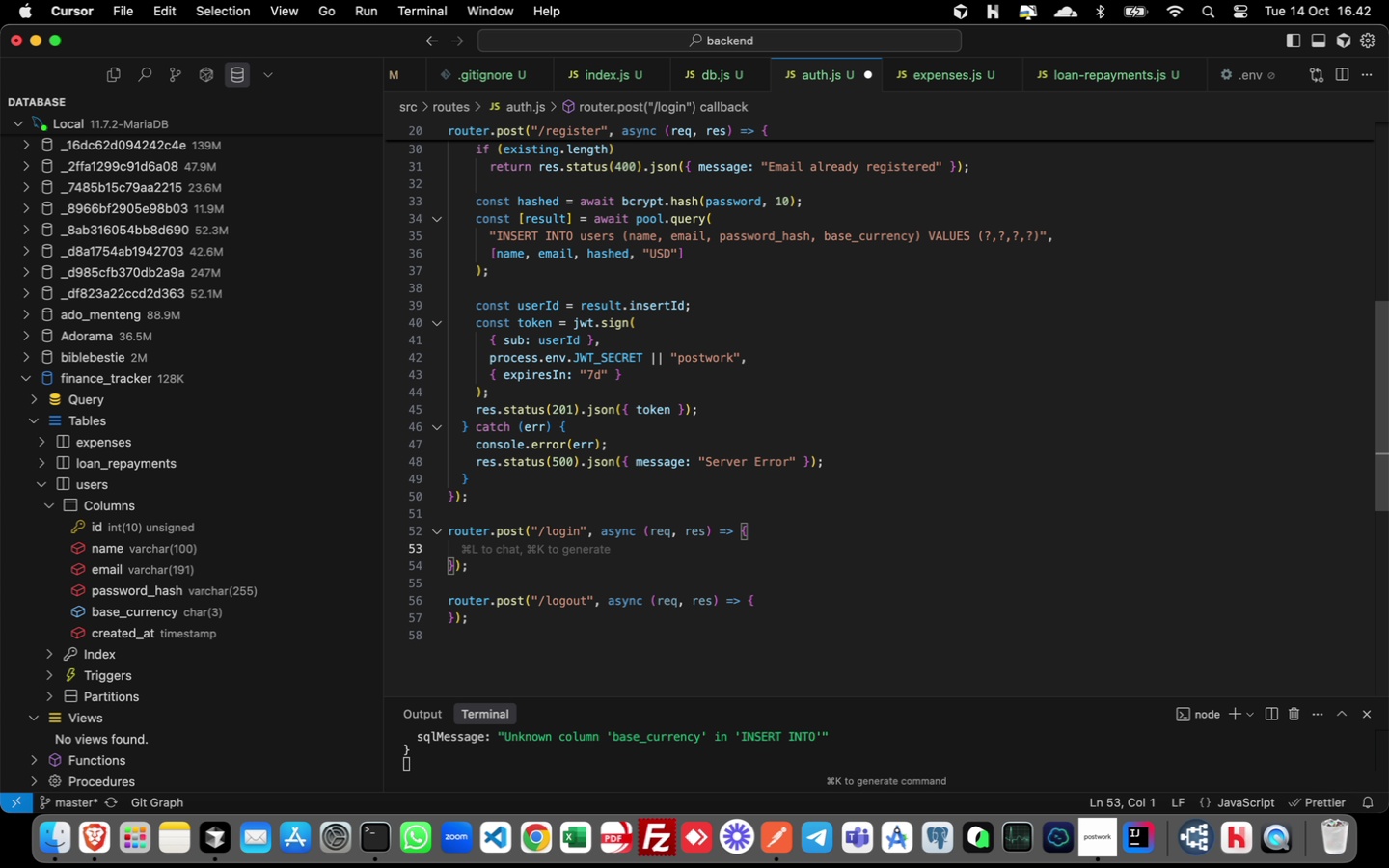 
key(Tab)
 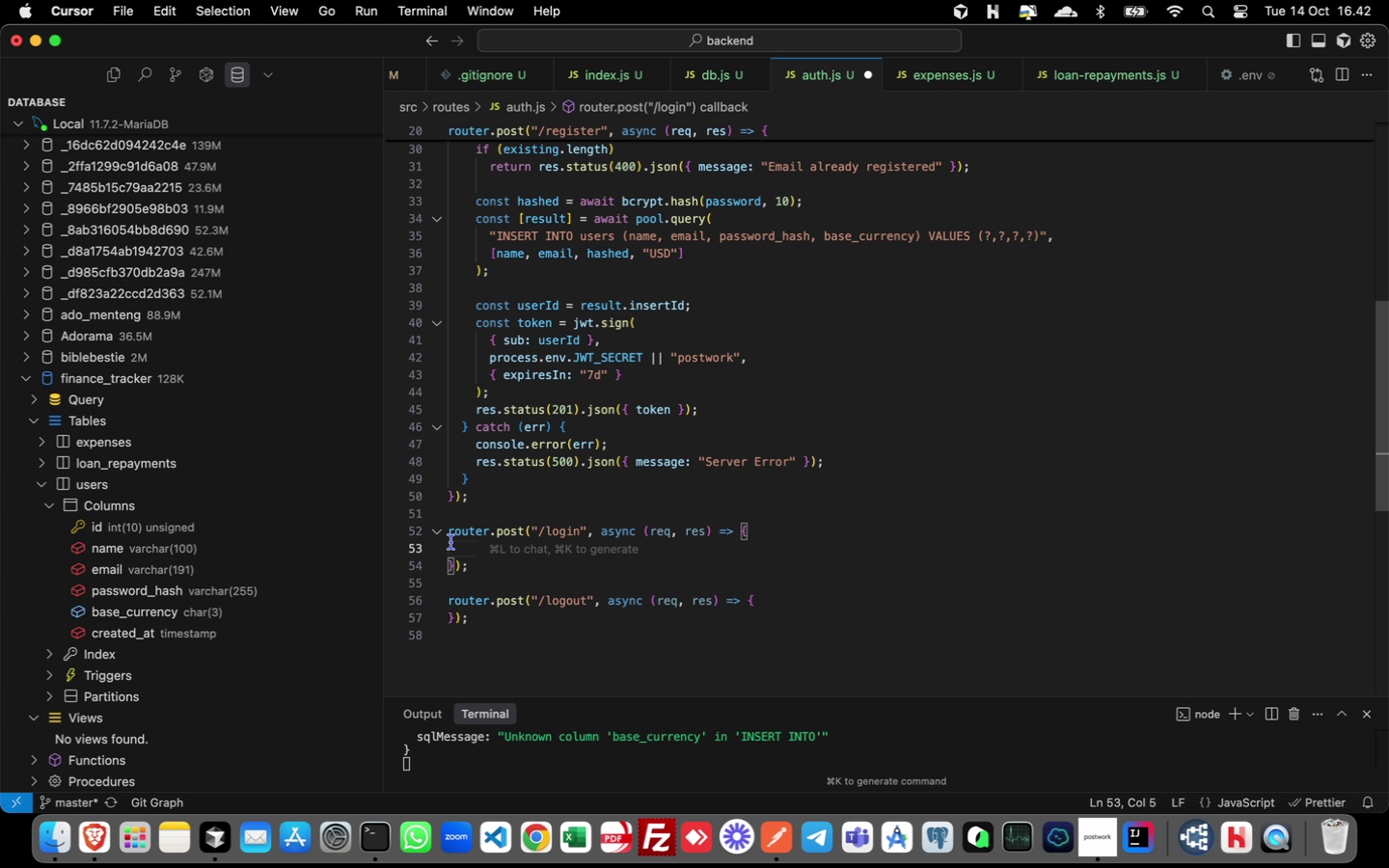 
scroll: coordinate [639, 339], scroll_direction: up, amount: 4.0
 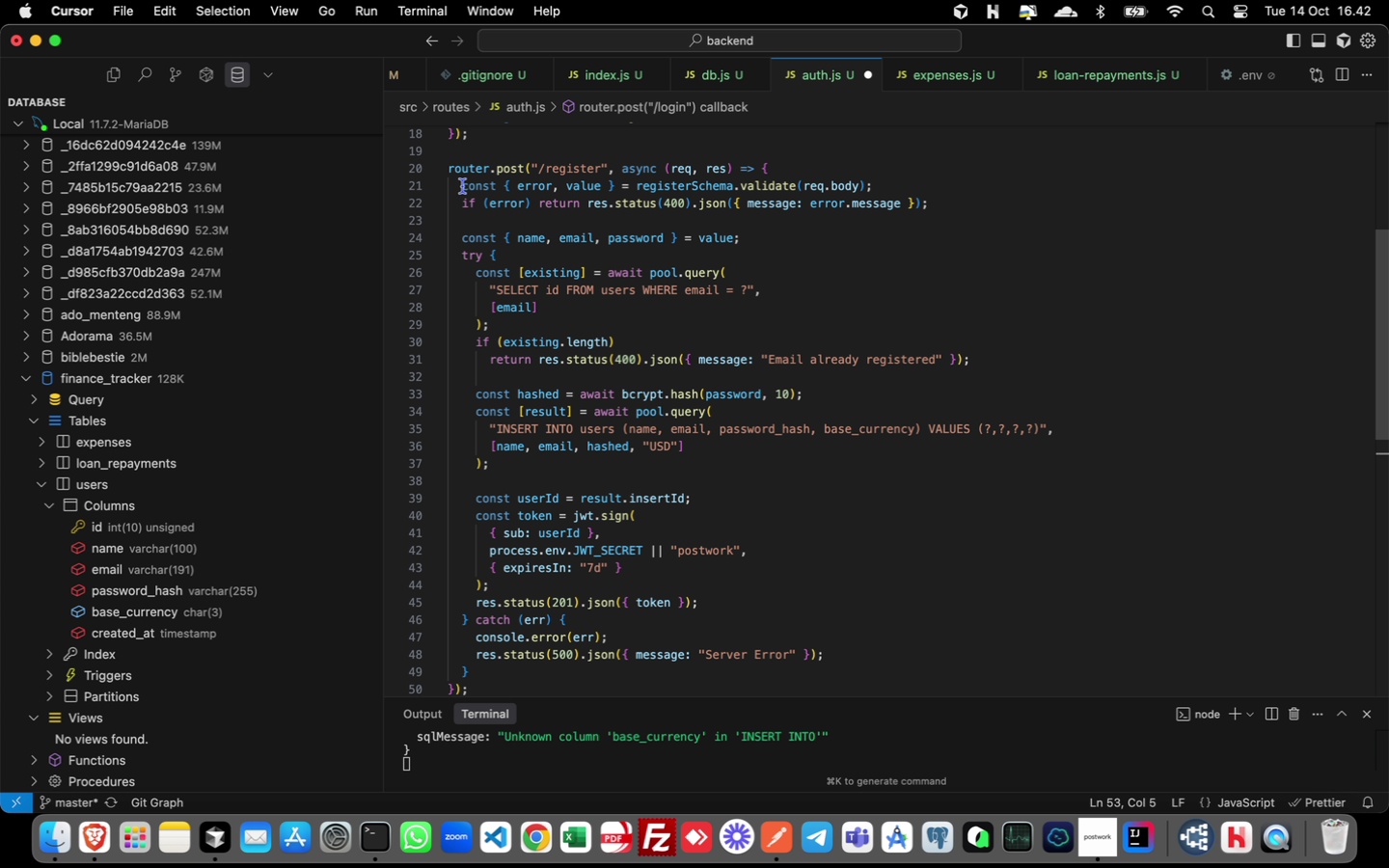 
left_click_drag(start_coordinate=[463, 186], to_coordinate=[1065, 204])
 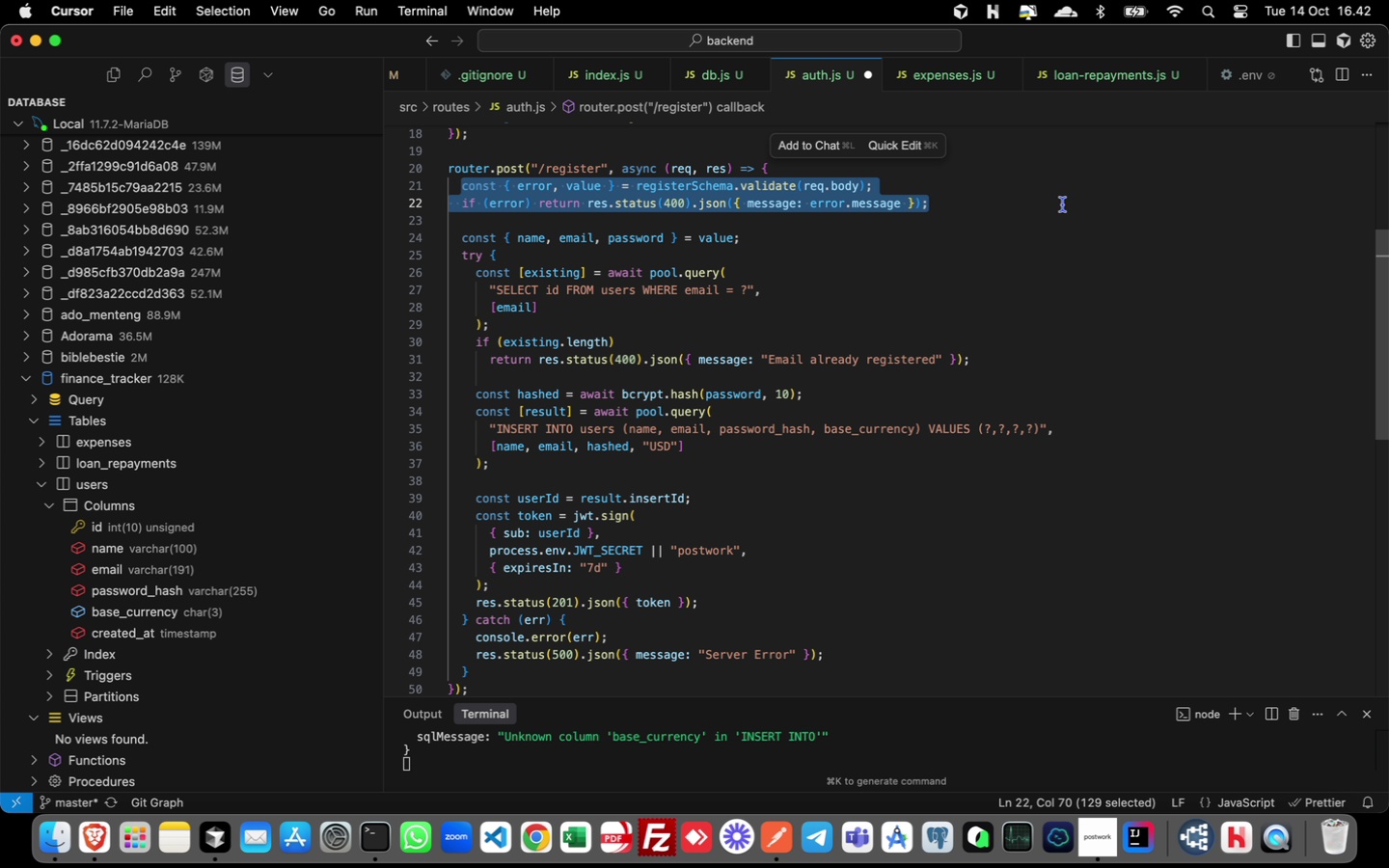 
key(Meta+C)
 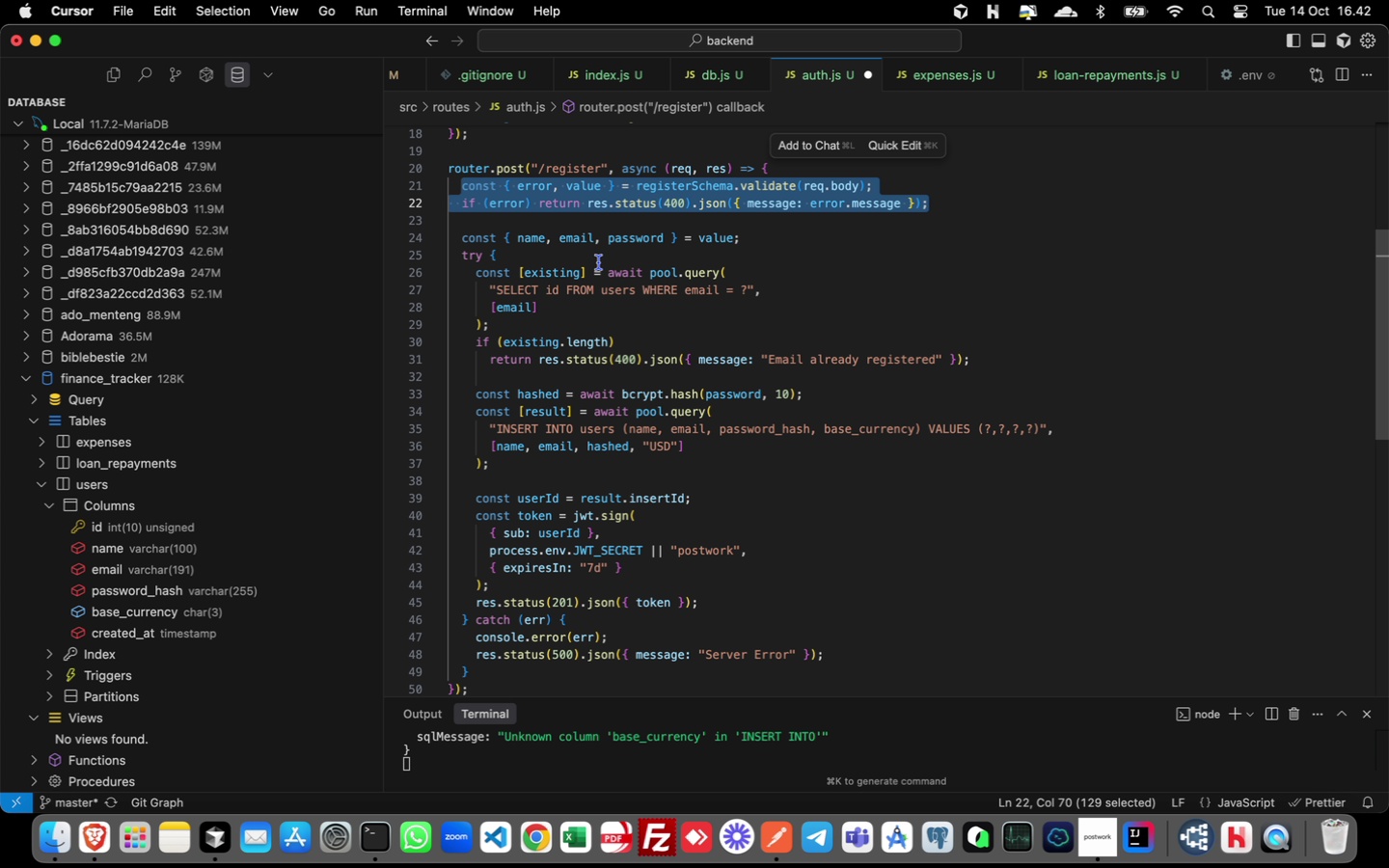 
scroll: coordinate [599, 261], scroll_direction: down, amount: 6.0
 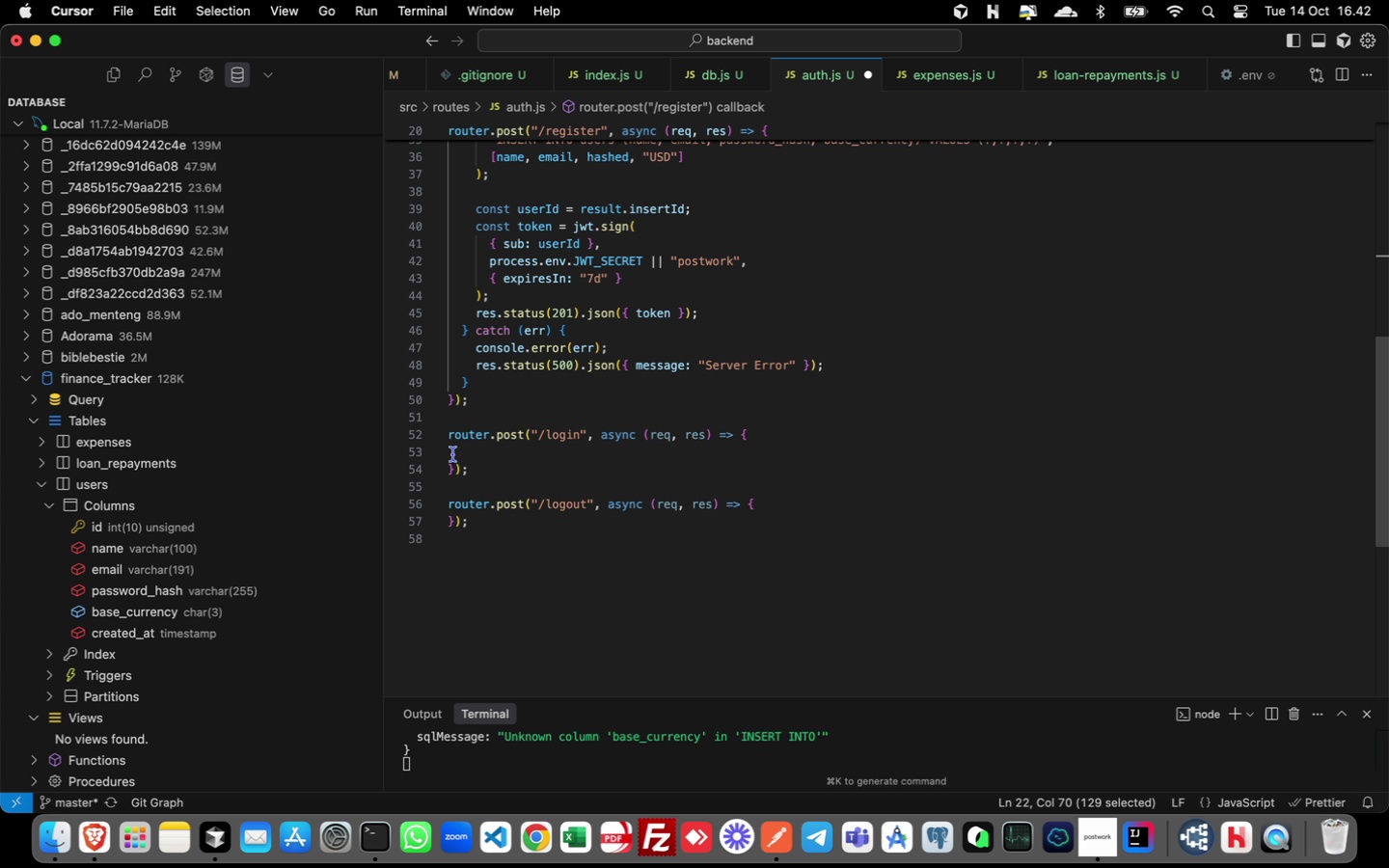 
left_click([452, 452])
 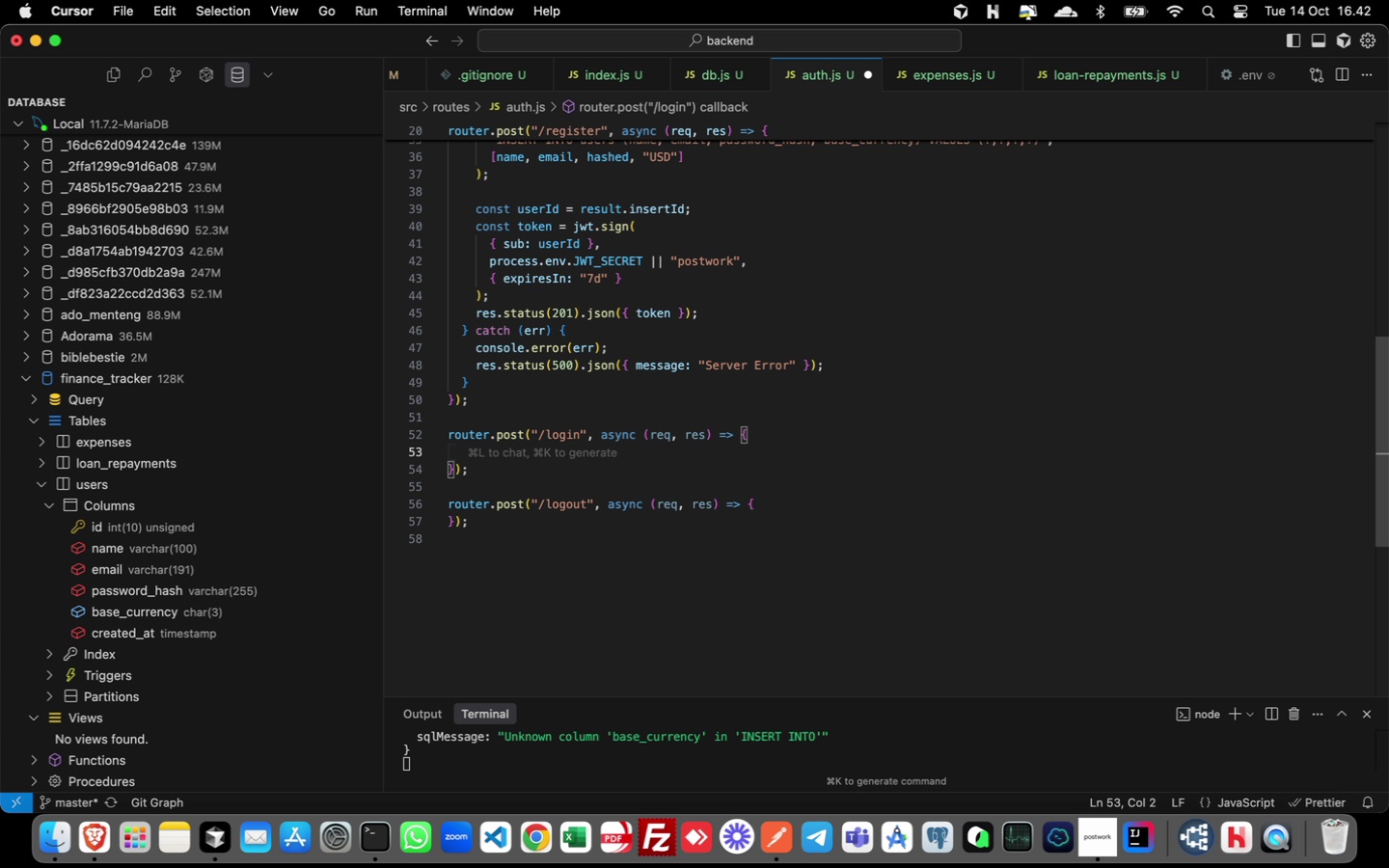 
key(Tab)
 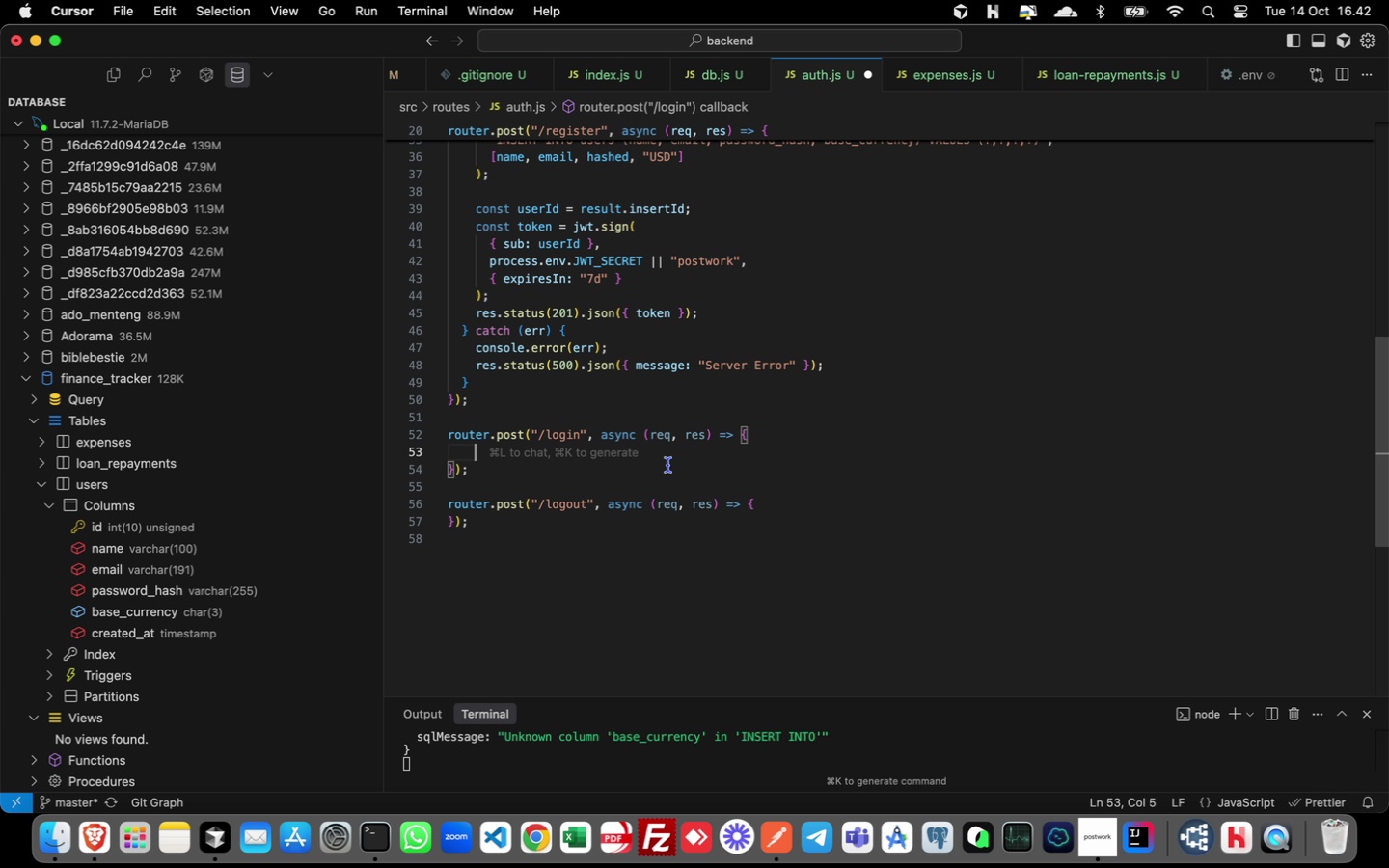 
key(Backspace)
 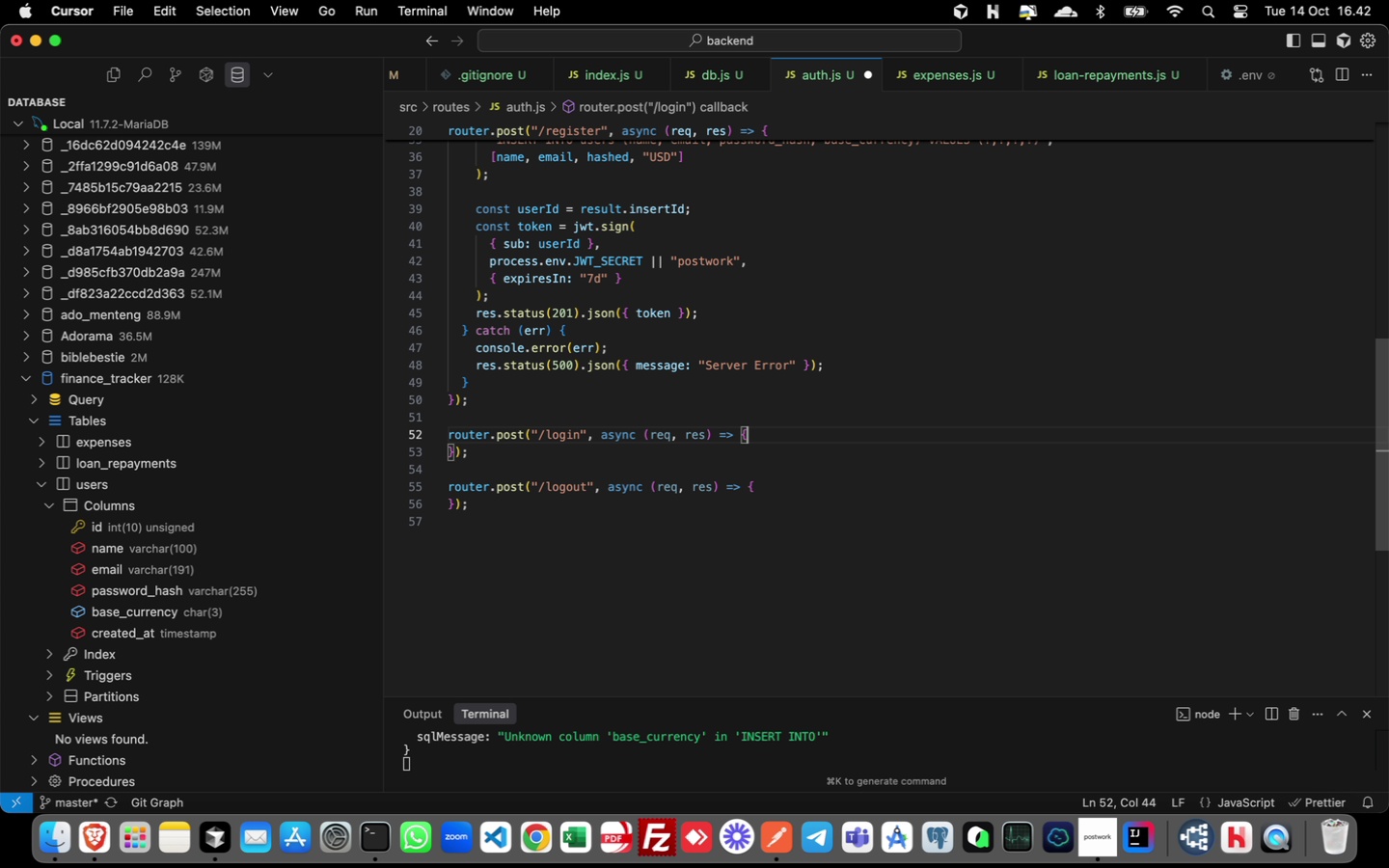 
key(Backspace)
 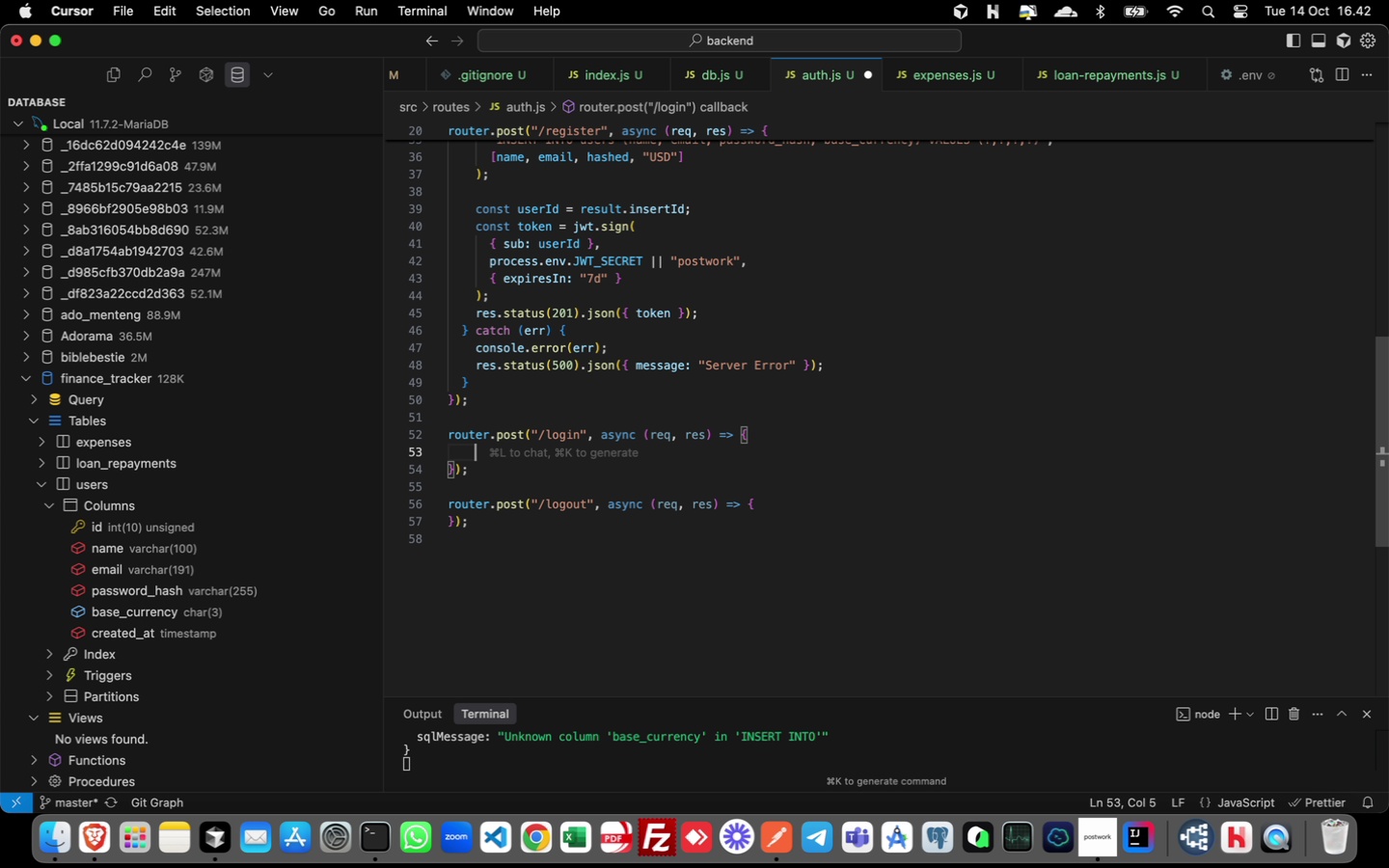 
key(Enter)
 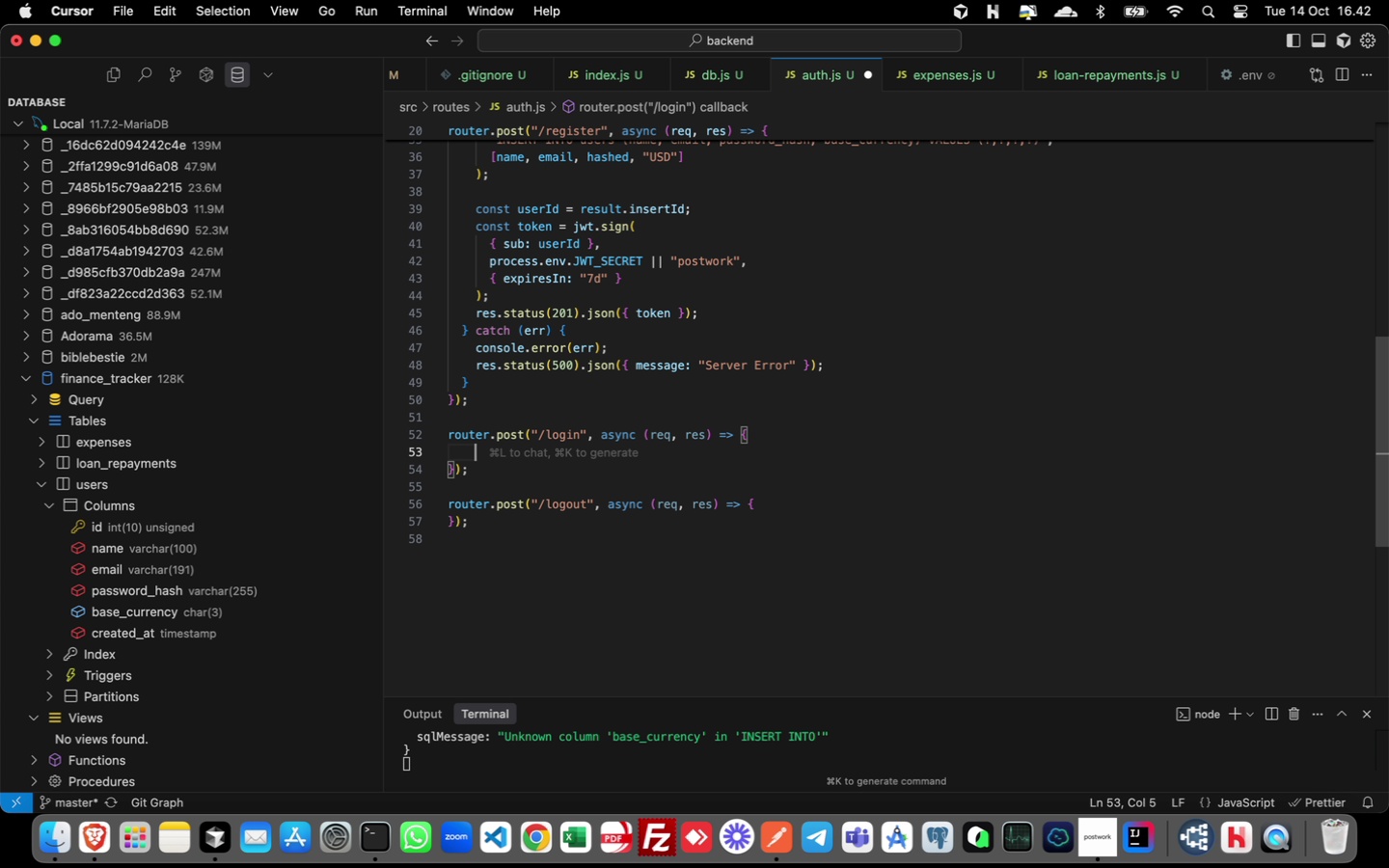 
key(Meta+V)
 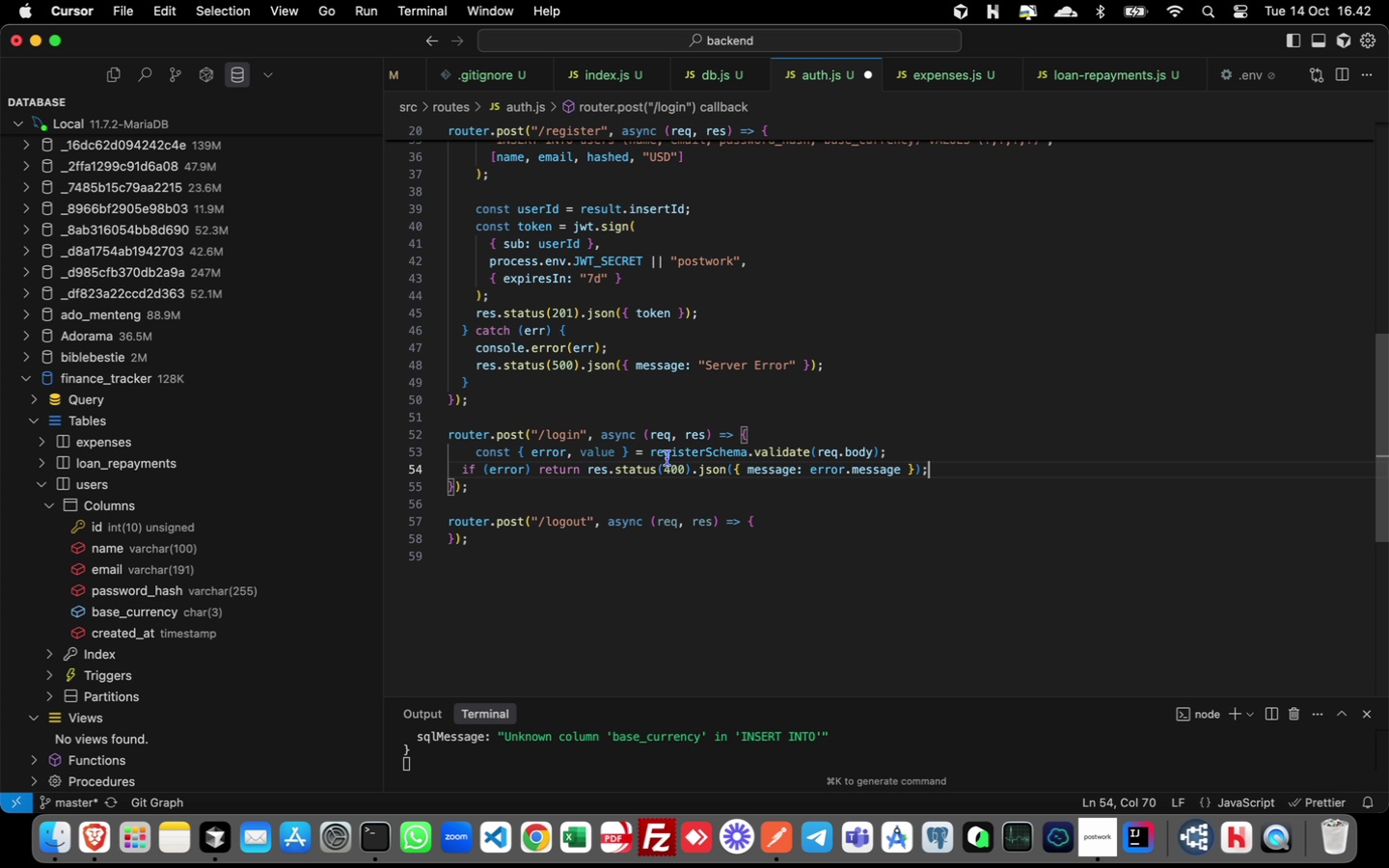 
double_click([668, 457])
 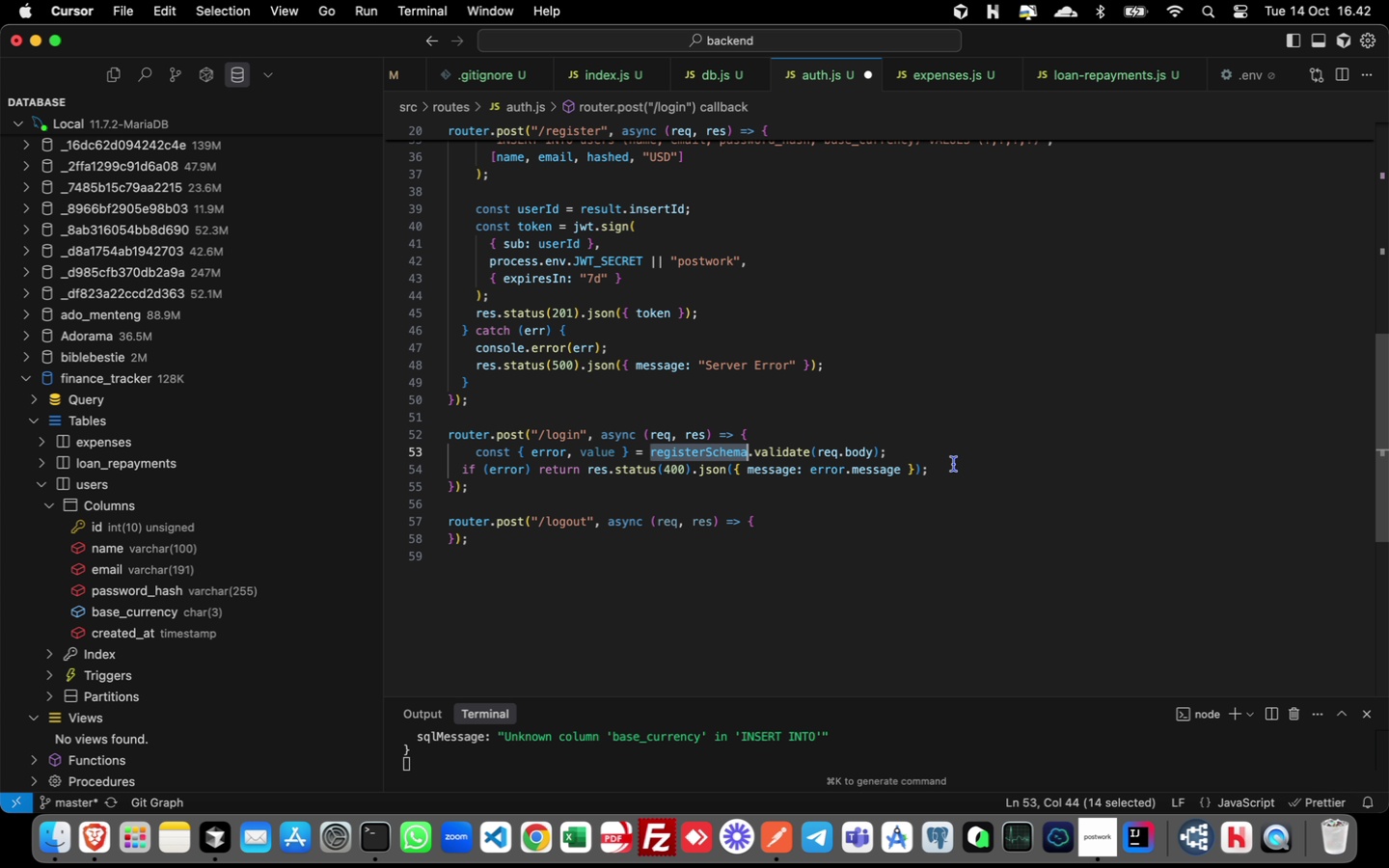 
hold_key(key=L, duration=0.38)
 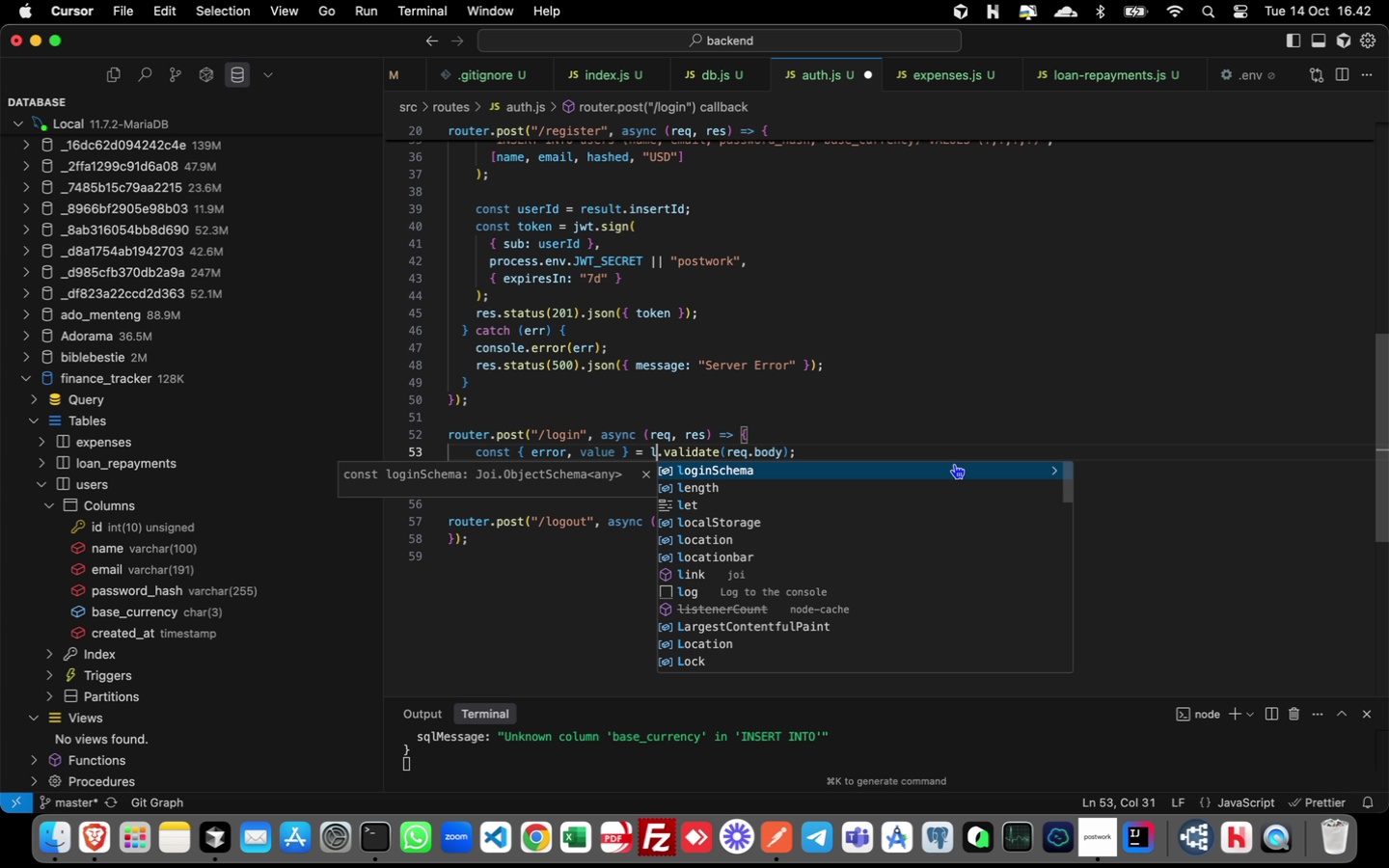 
type(ogin)
 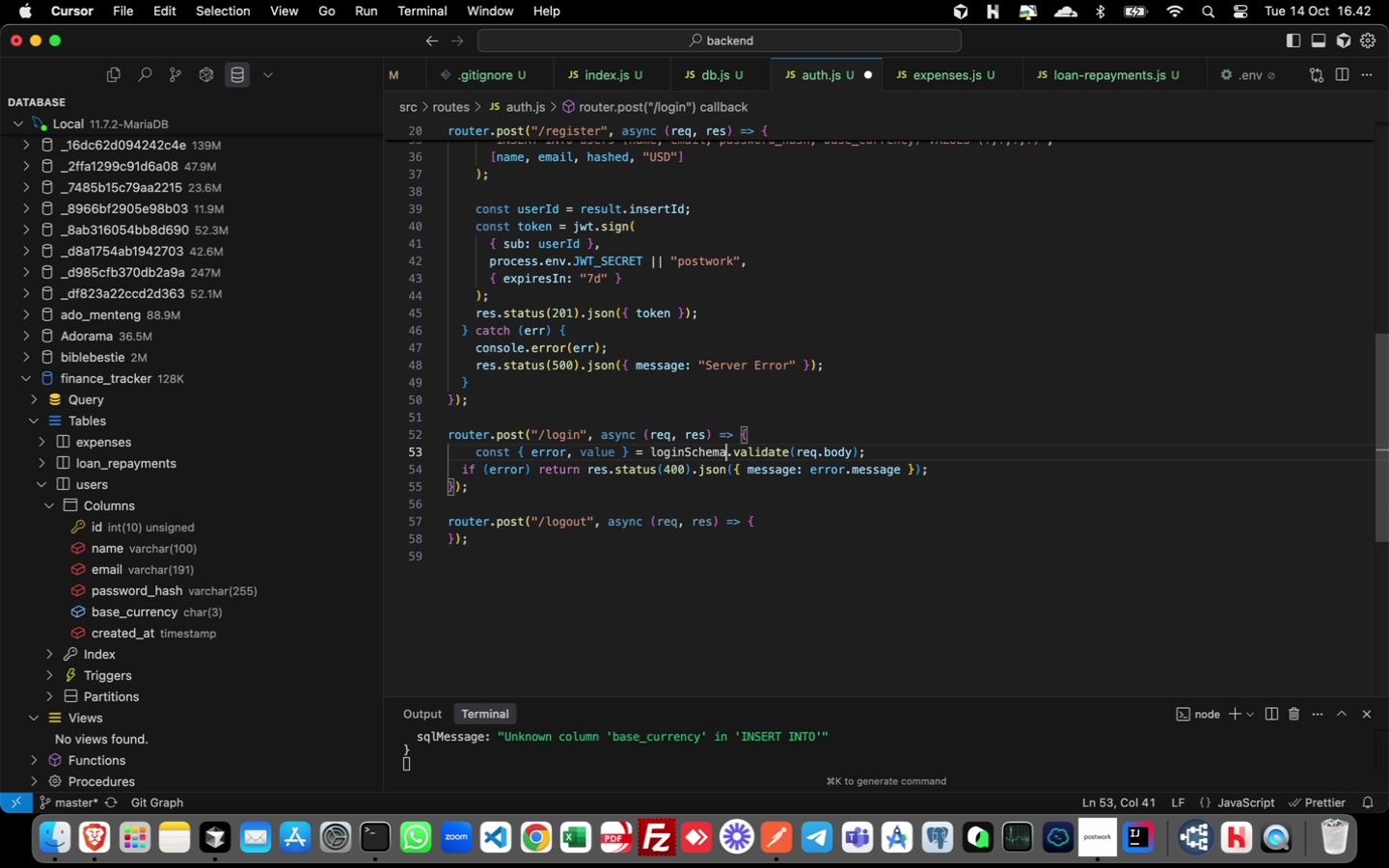 
key(Enter)
 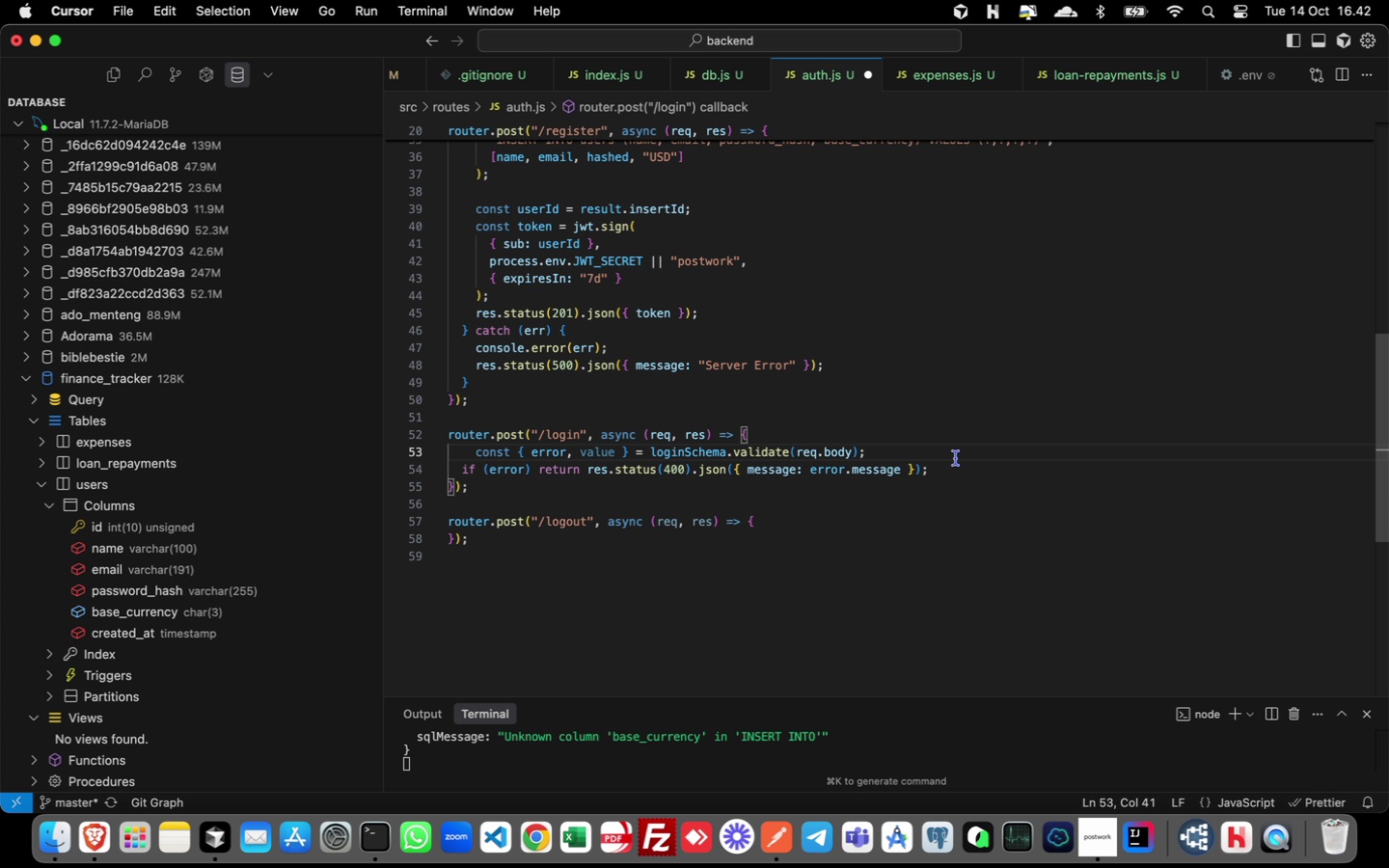 
wait(8.33)
 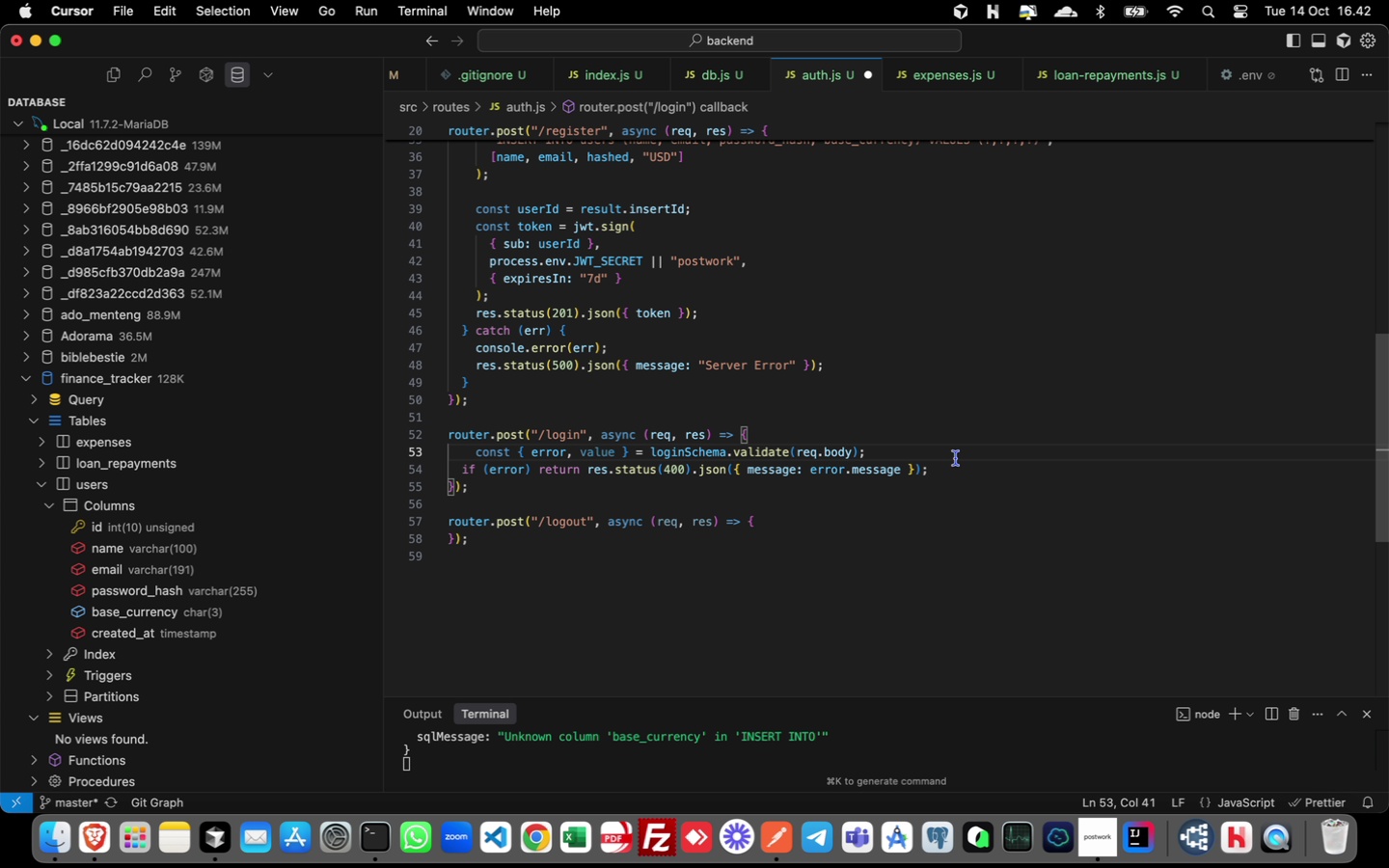 
left_click([966, 478])
 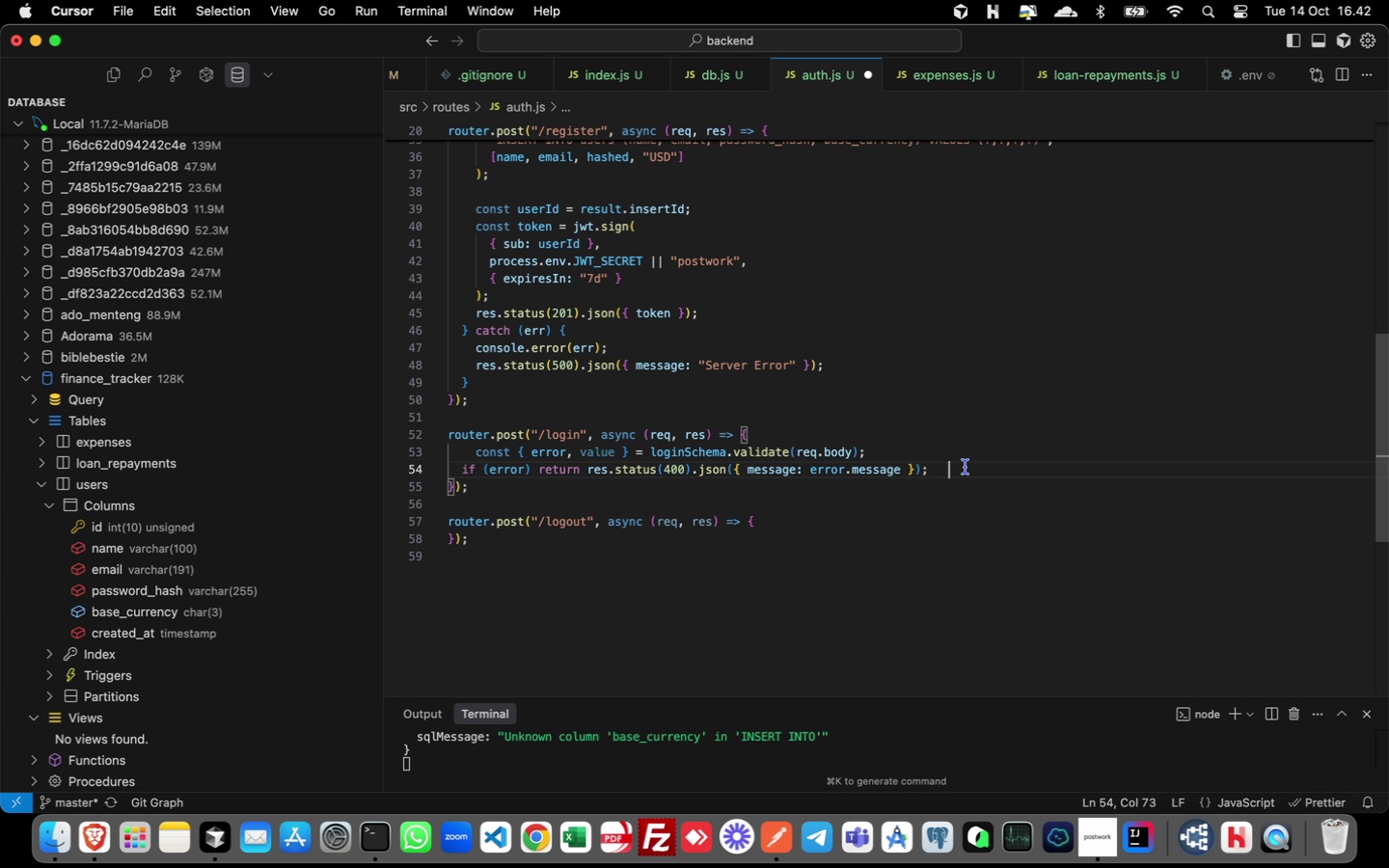 
left_click([966, 467])
 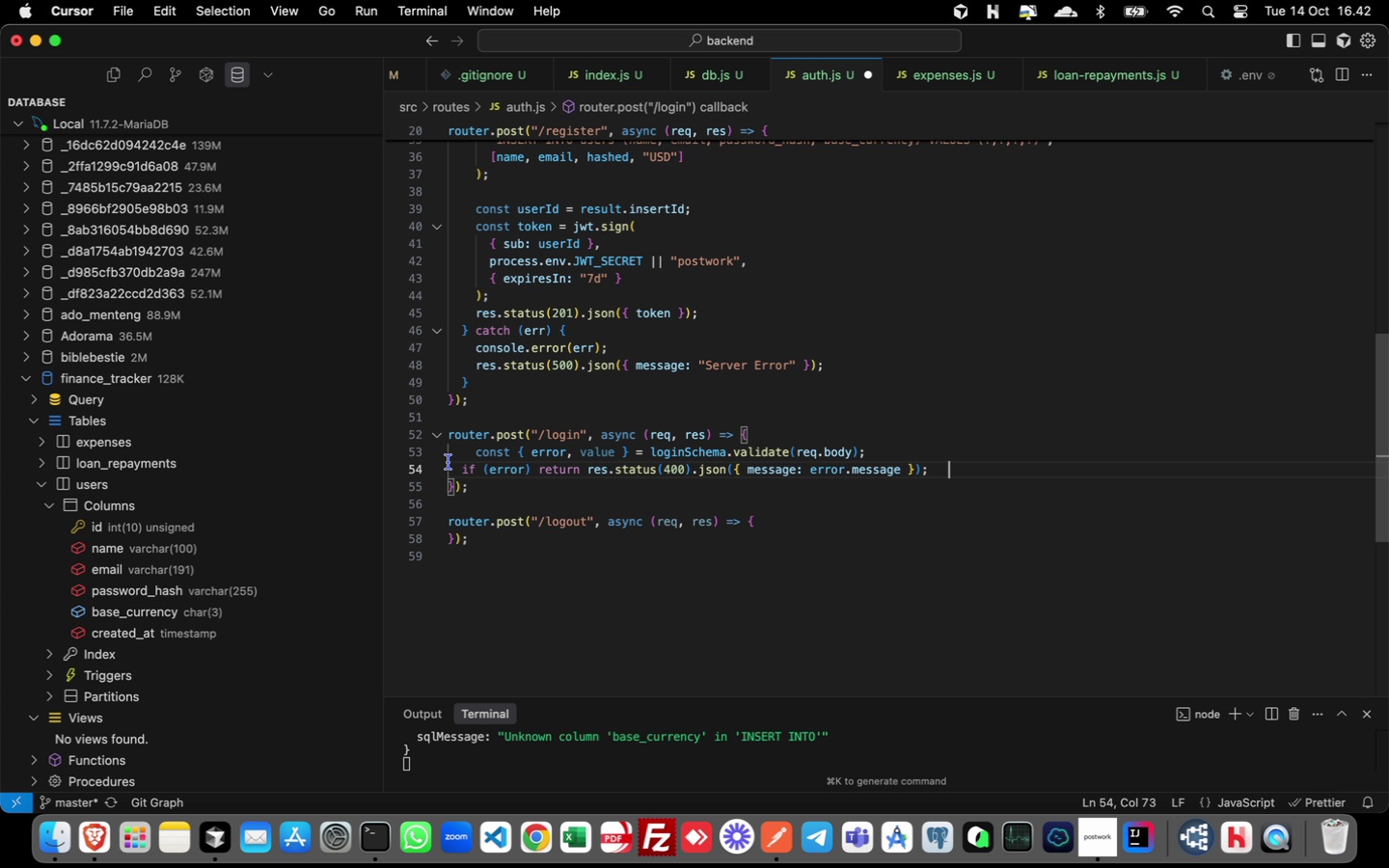 
left_click([461, 465])
 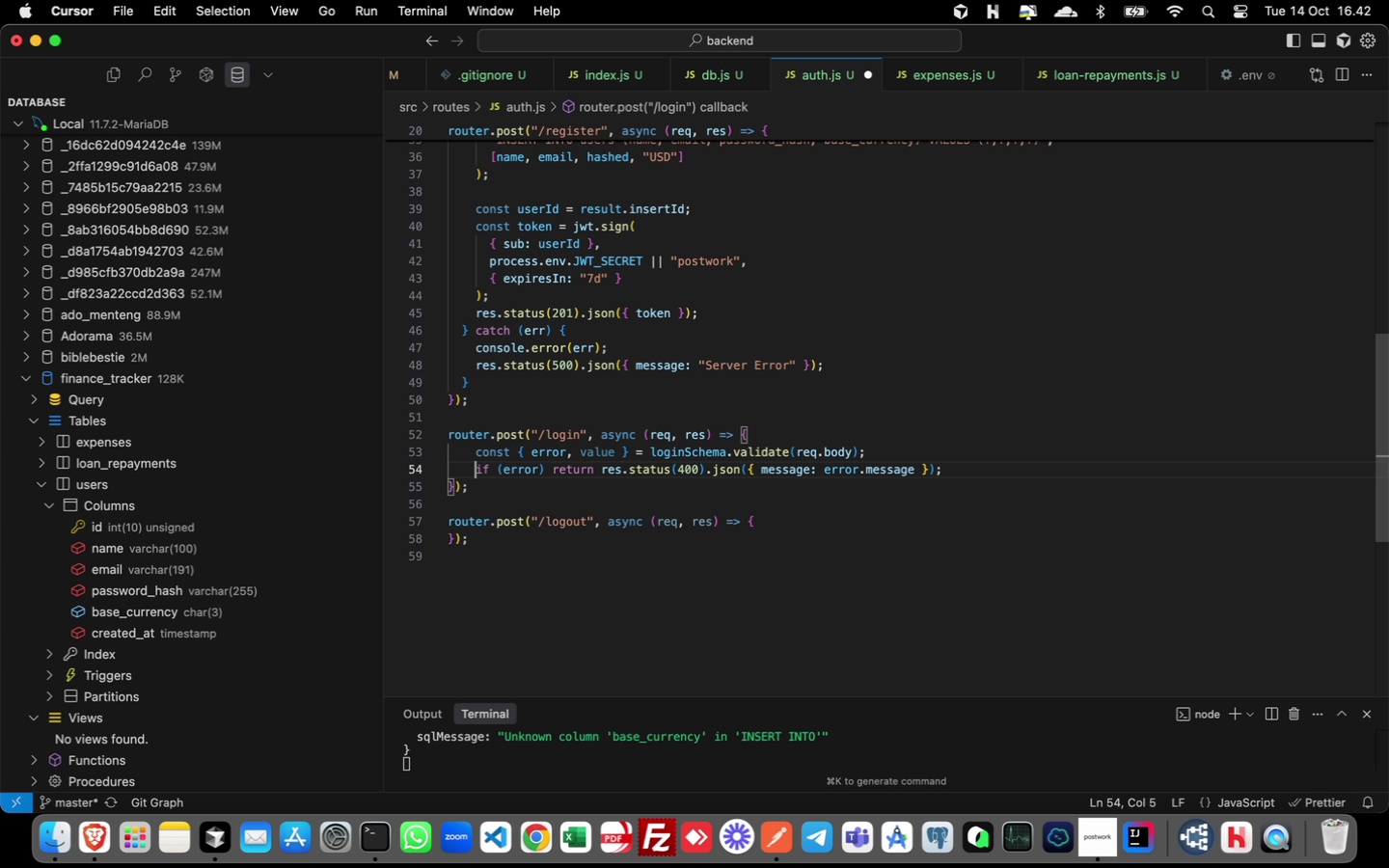 
key(Tab)
 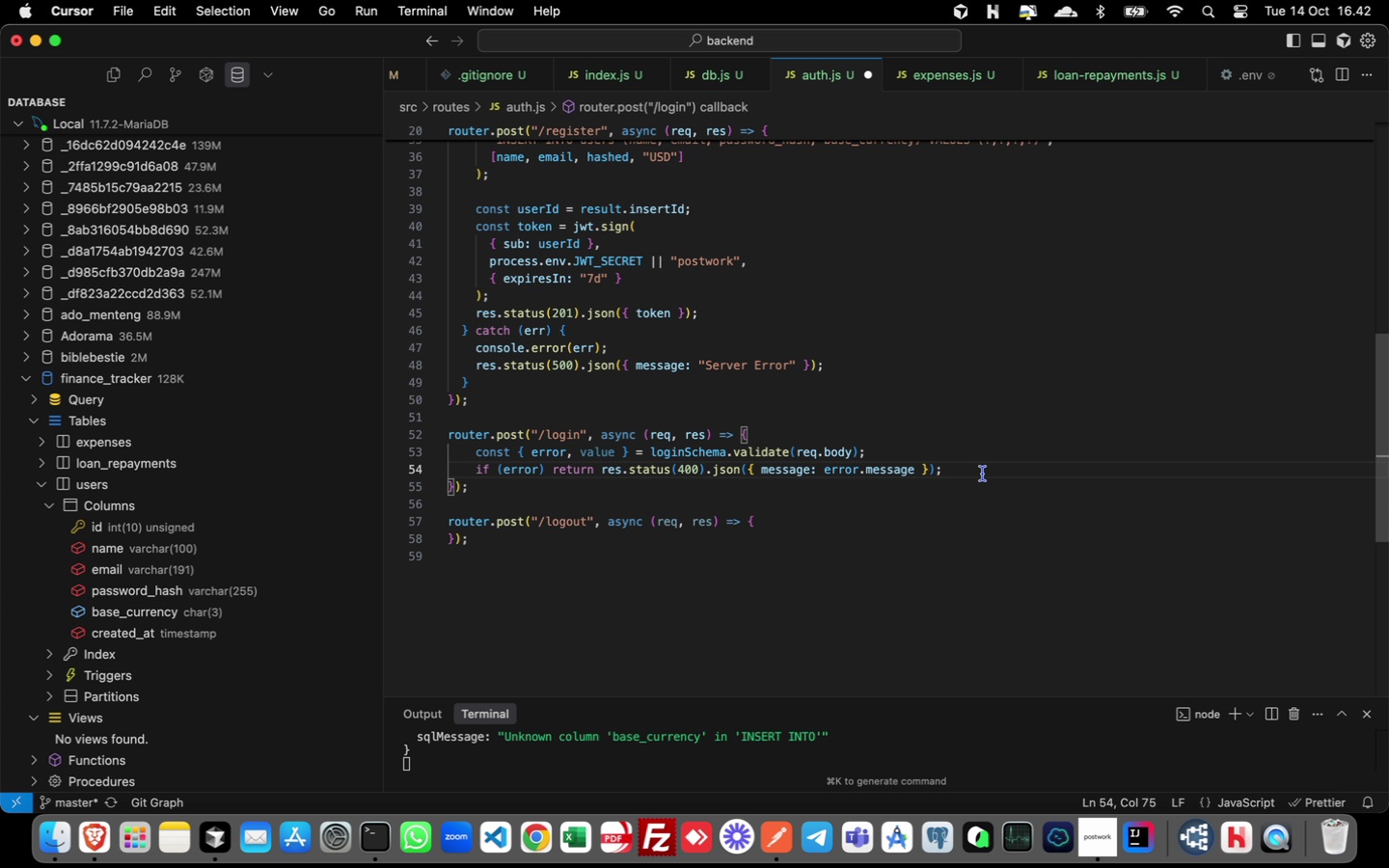 
key(Enter)
 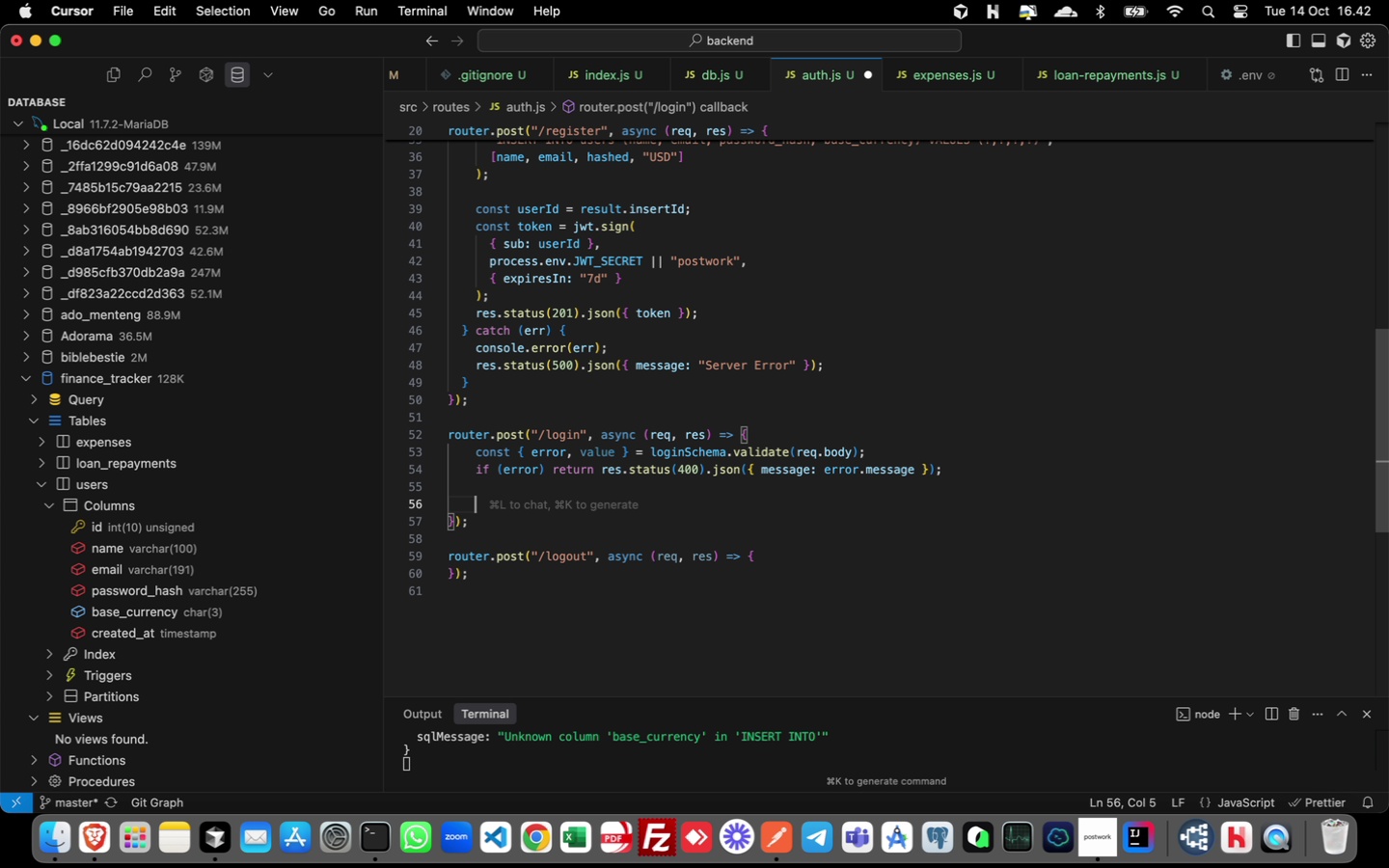 
key(Enter)
 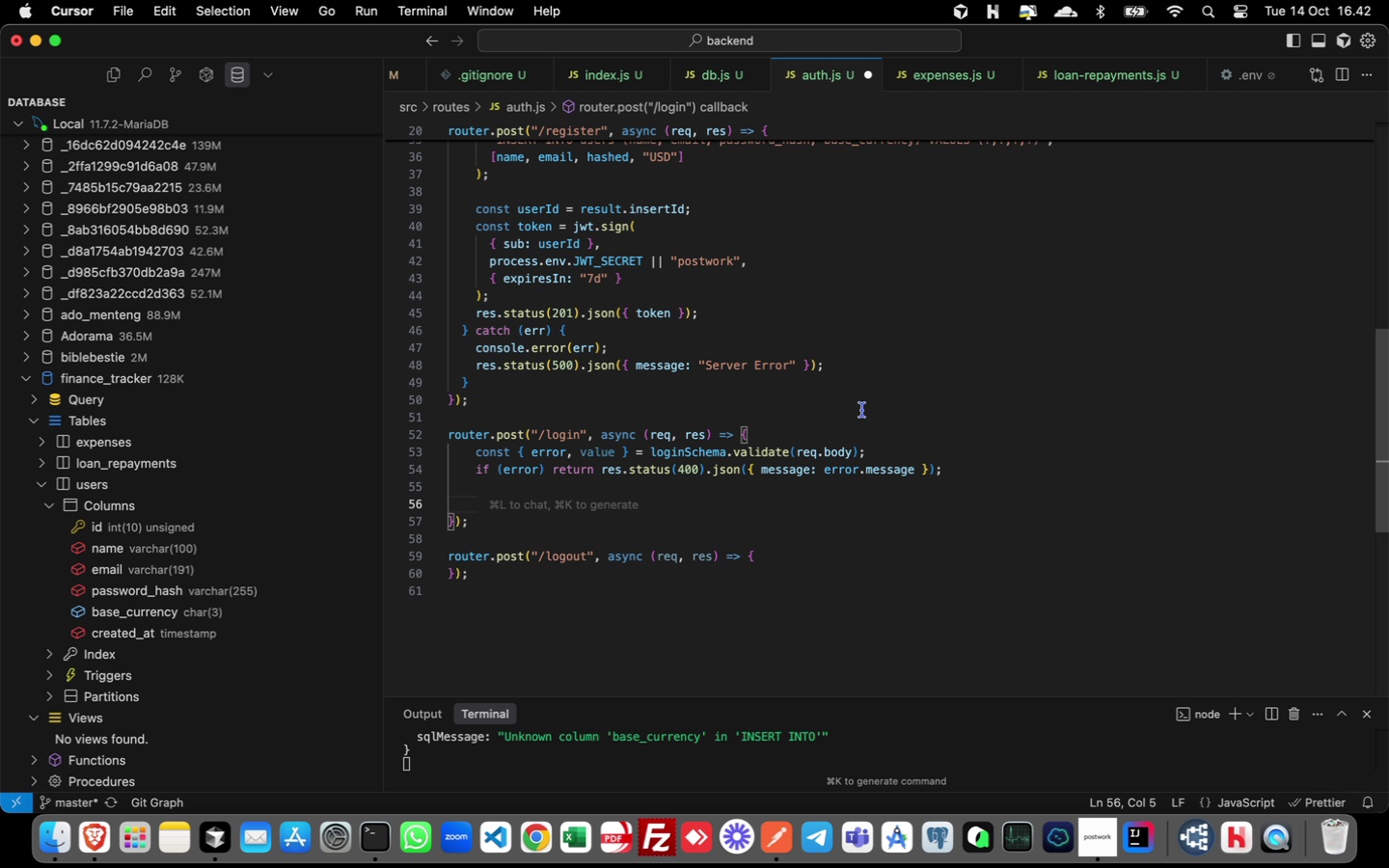 
scroll: coordinate [717, 320], scroll_direction: up, amount: 5.0
 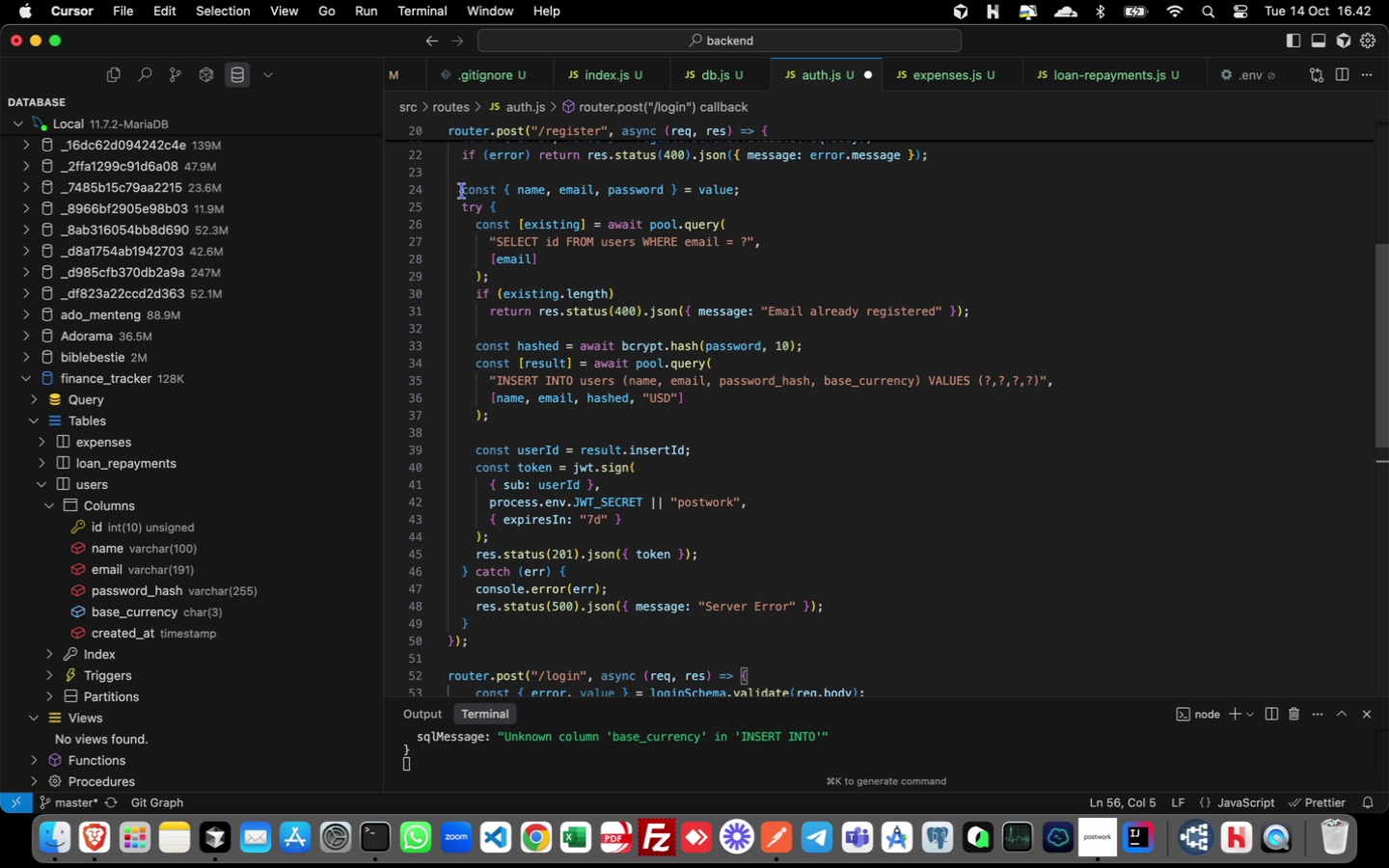 
left_click([462, 191])
 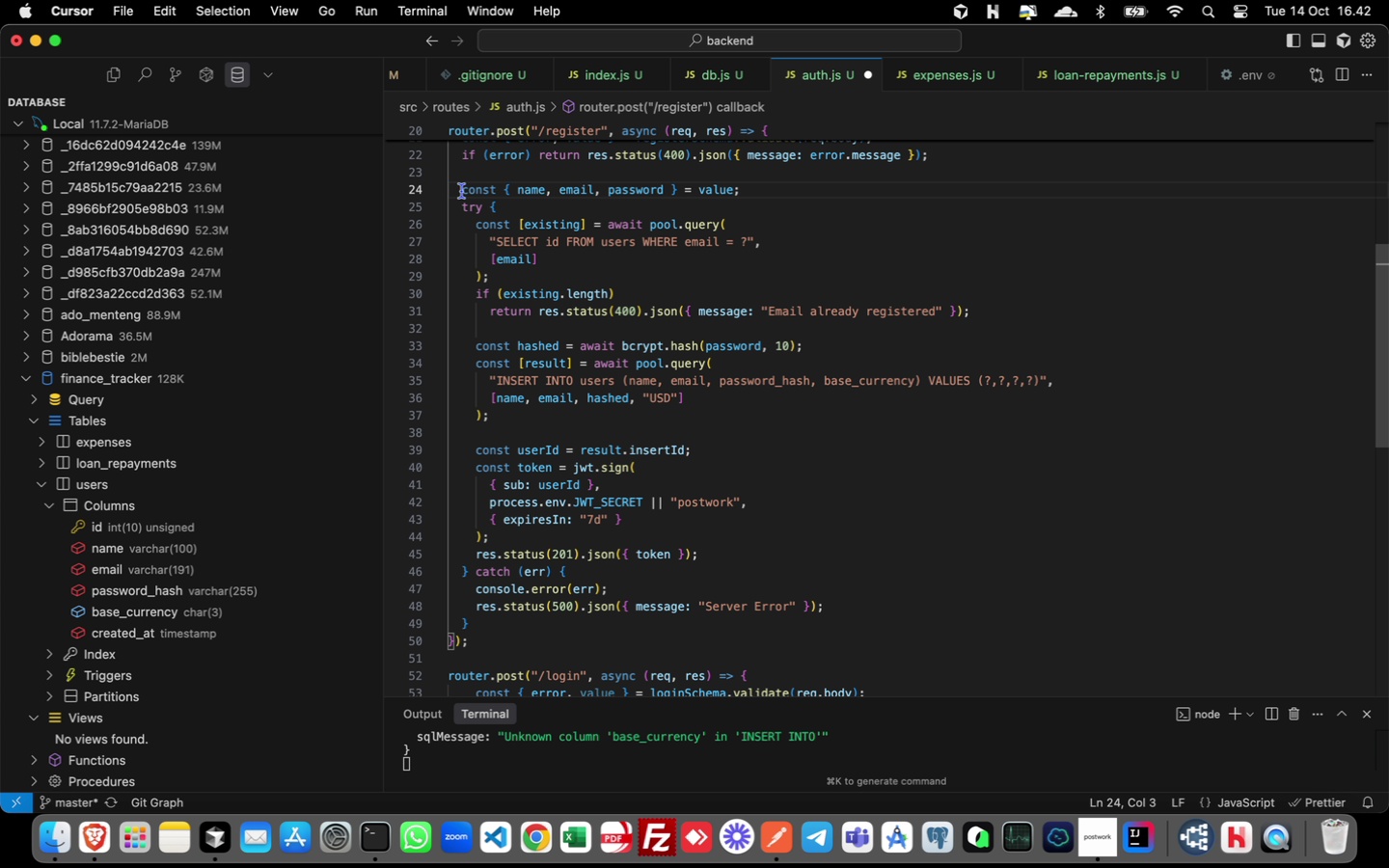 
left_click_drag(start_coordinate=[462, 191], to_coordinate=[835, 196])
 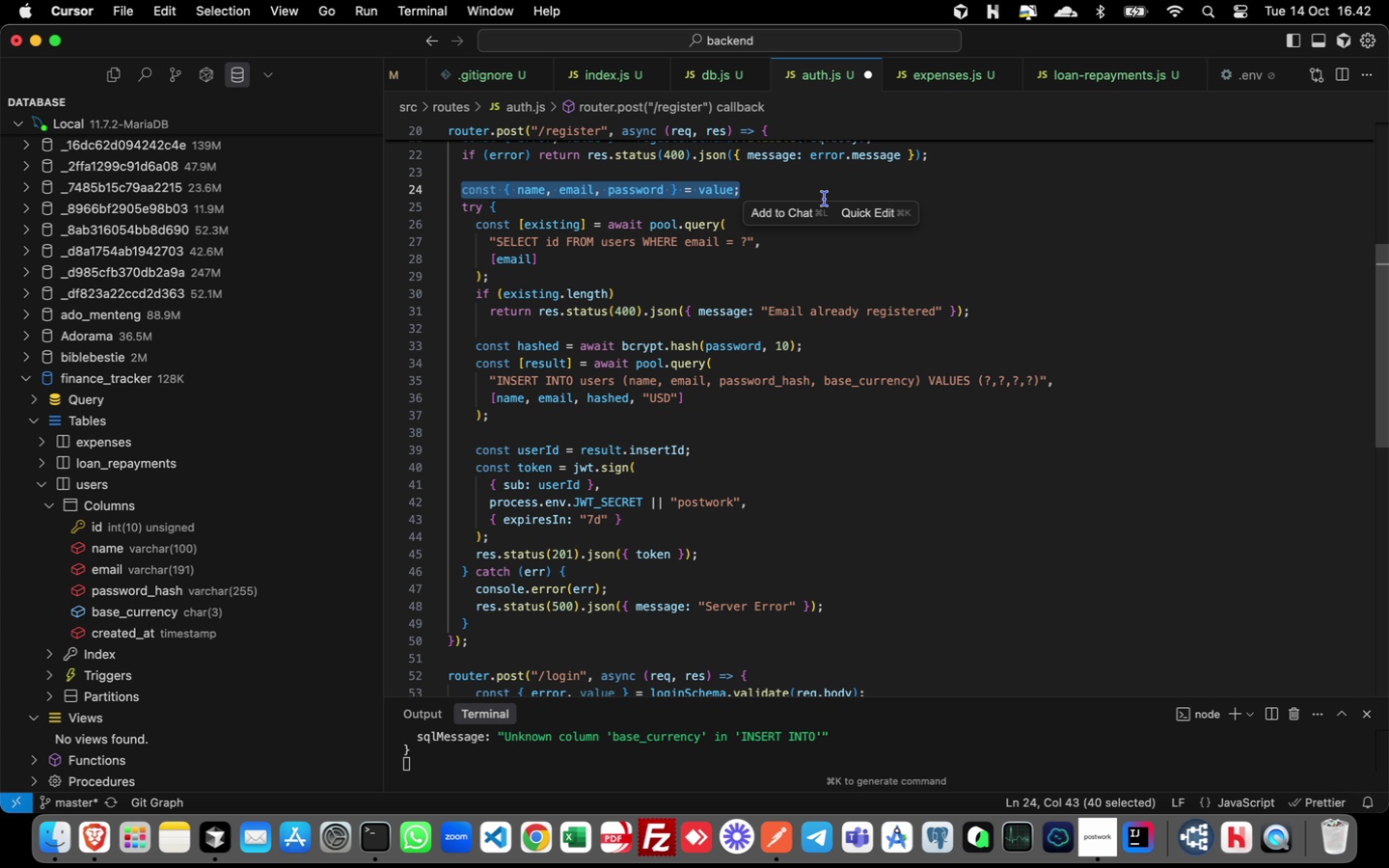 
hold_key(key=ShiftLeft, duration=0.87)
left_click([535, 208])
 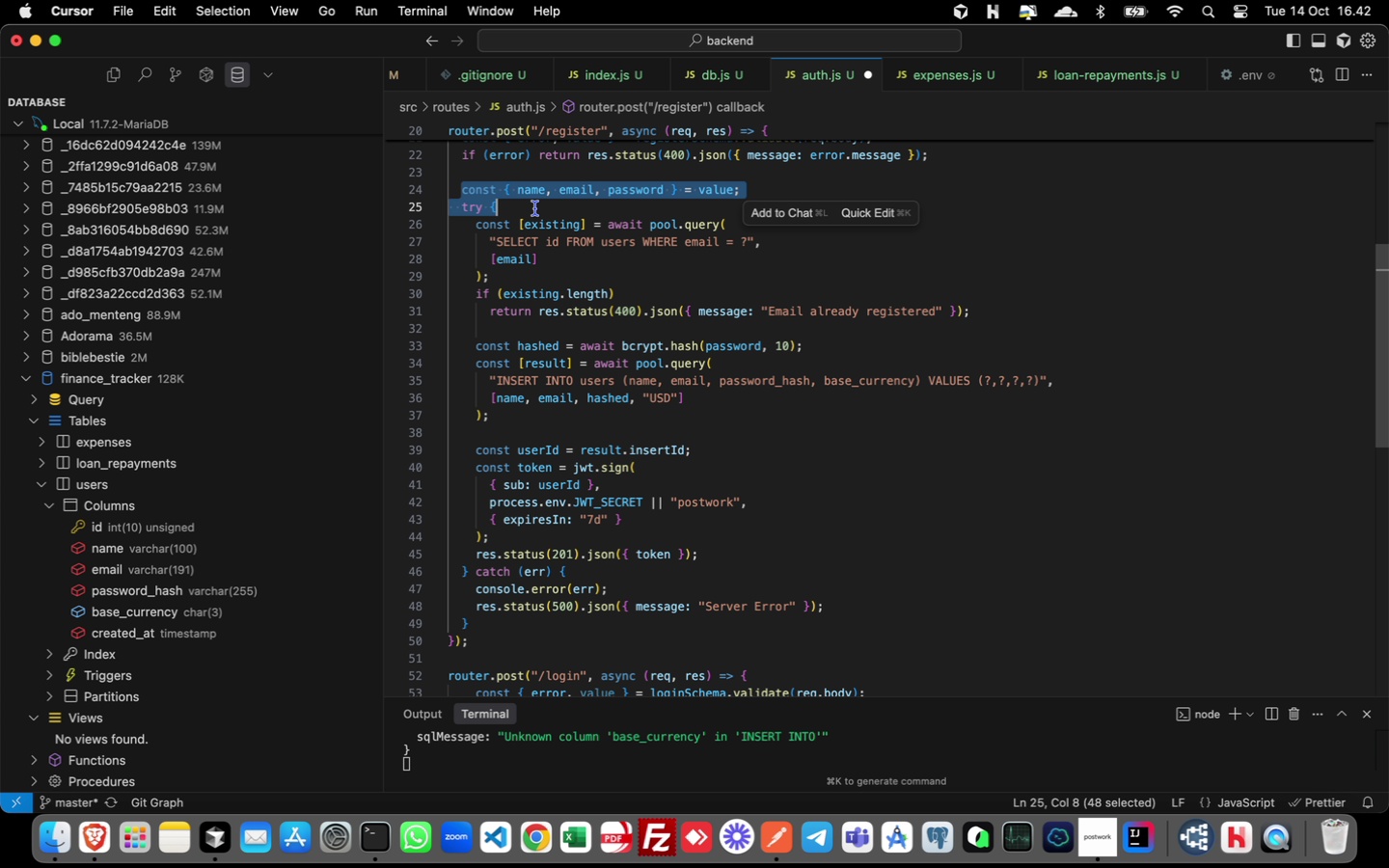 
key(Meta+C)
 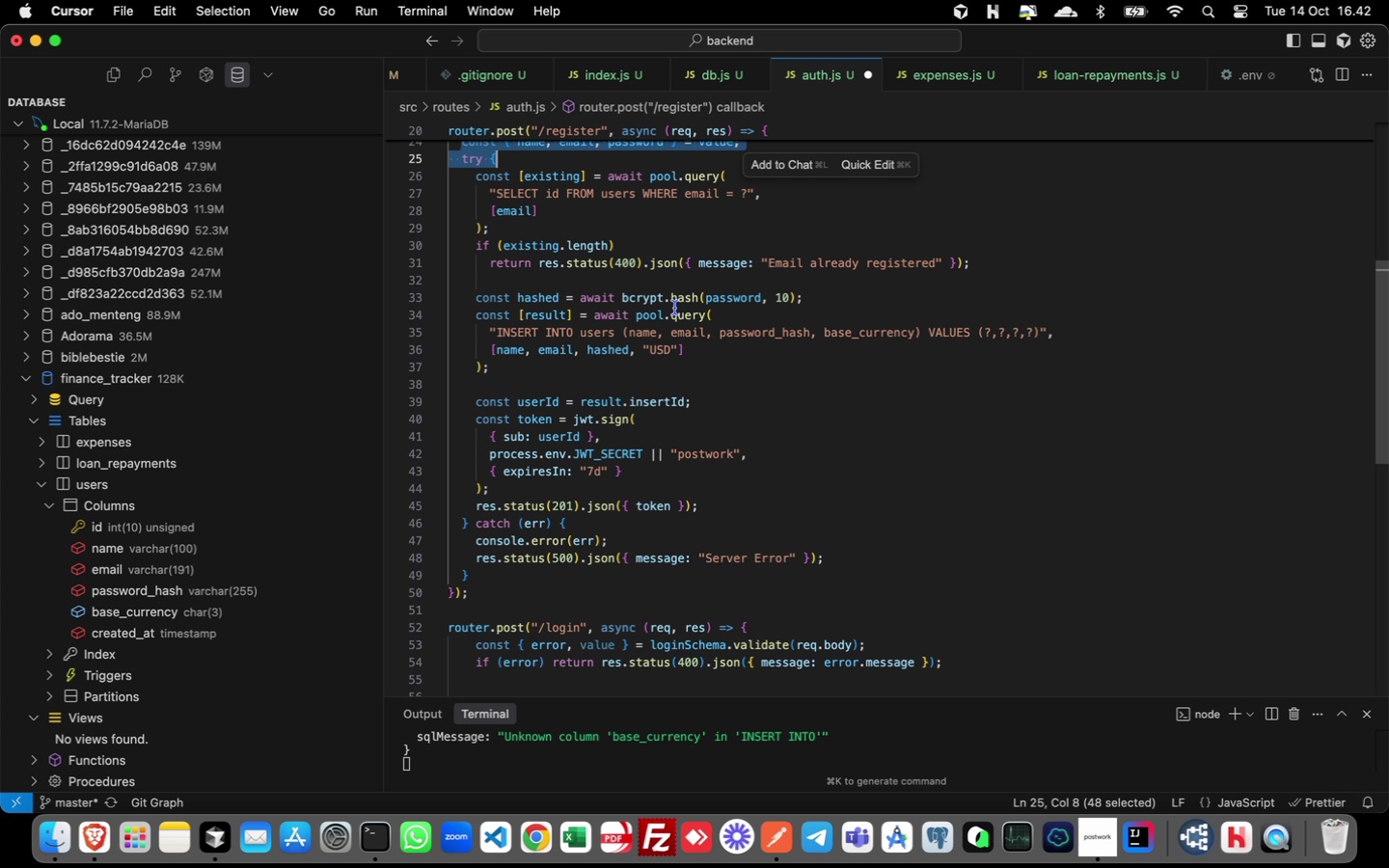 
scroll: coordinate [675, 308], scroll_direction: down, amount: 5.0
 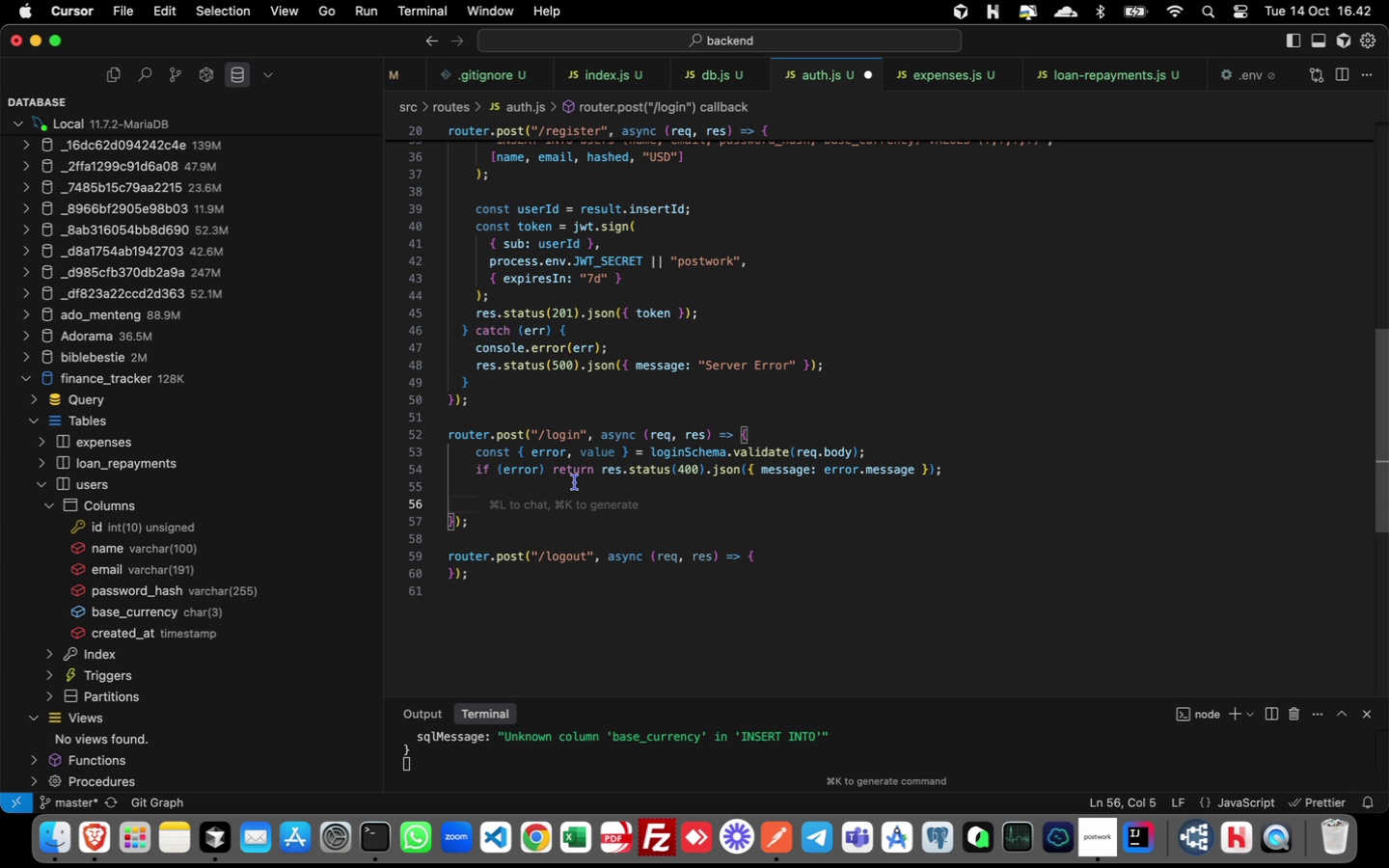 
key(Meta+V)
 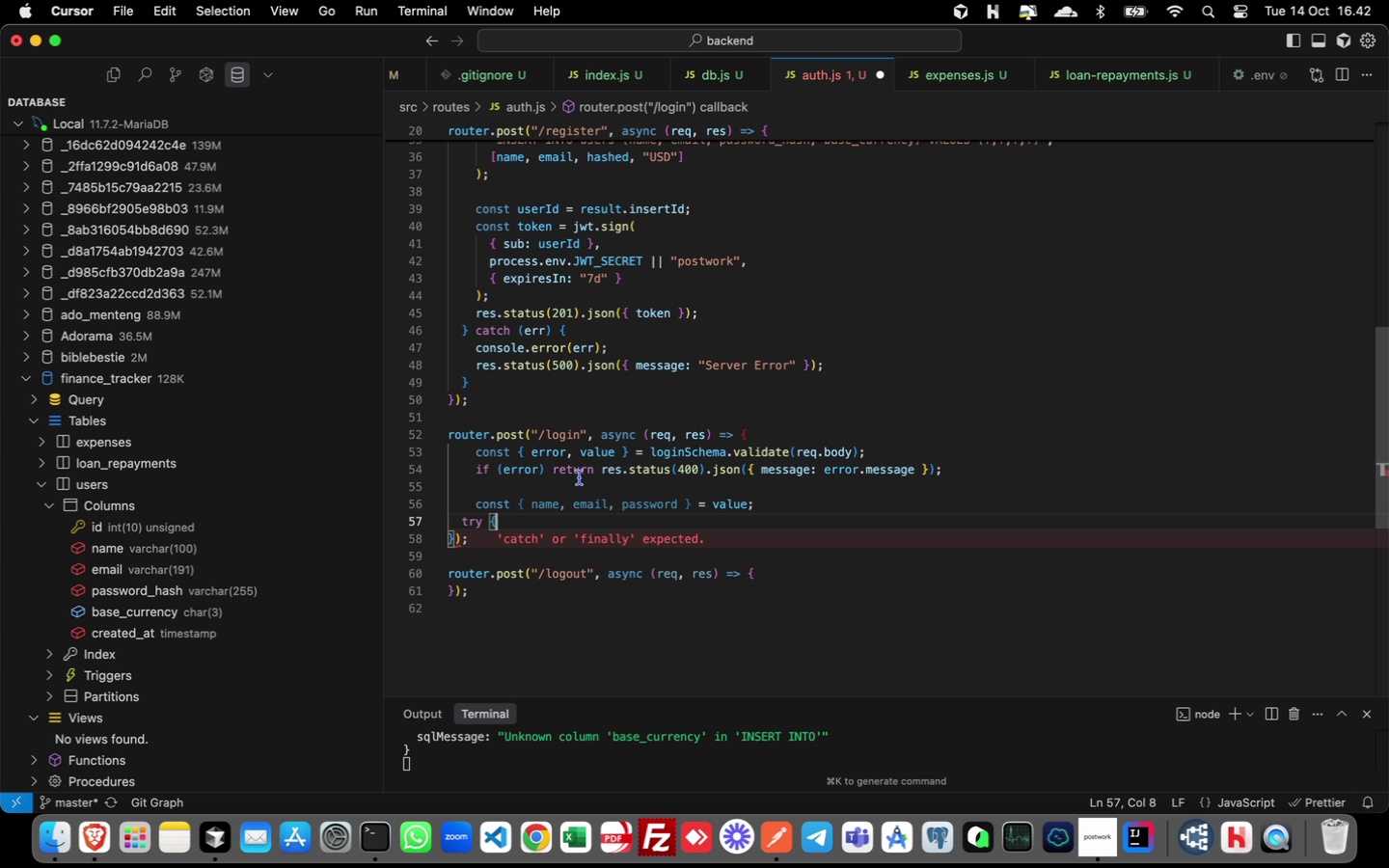 
key(Meta+CommandLeft)
 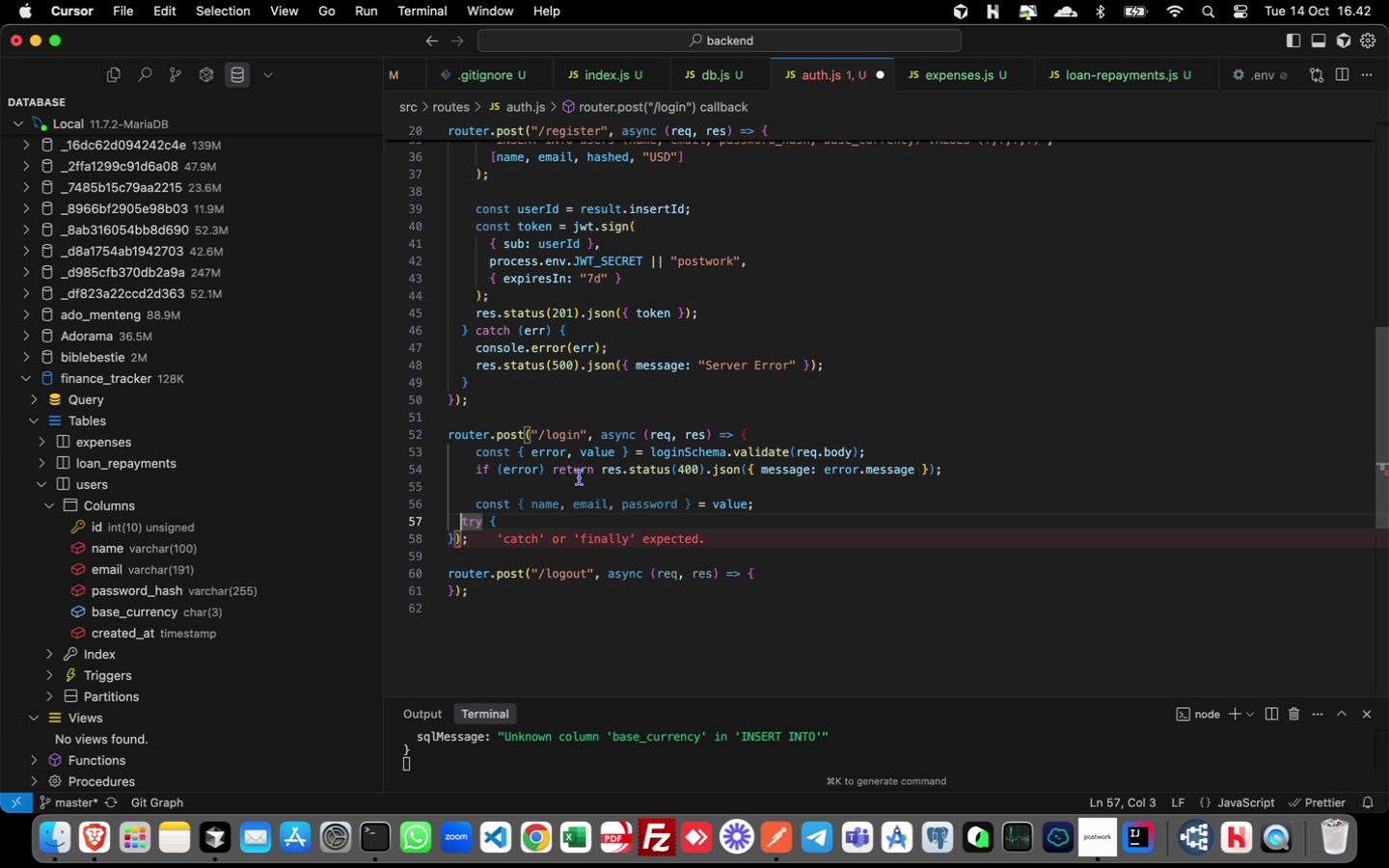 
key(Meta+ArrowLeft)
 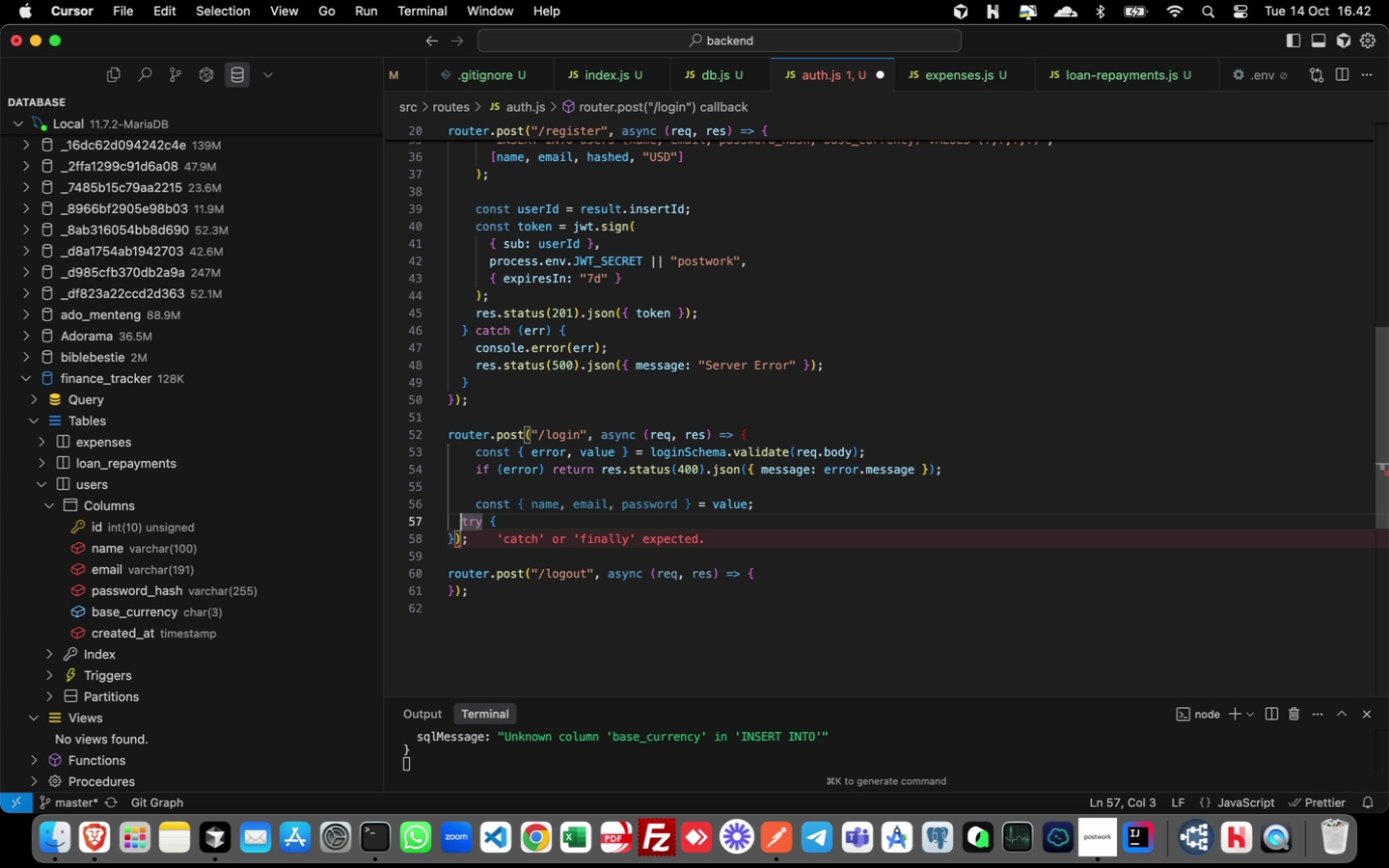 
key(Tab)
 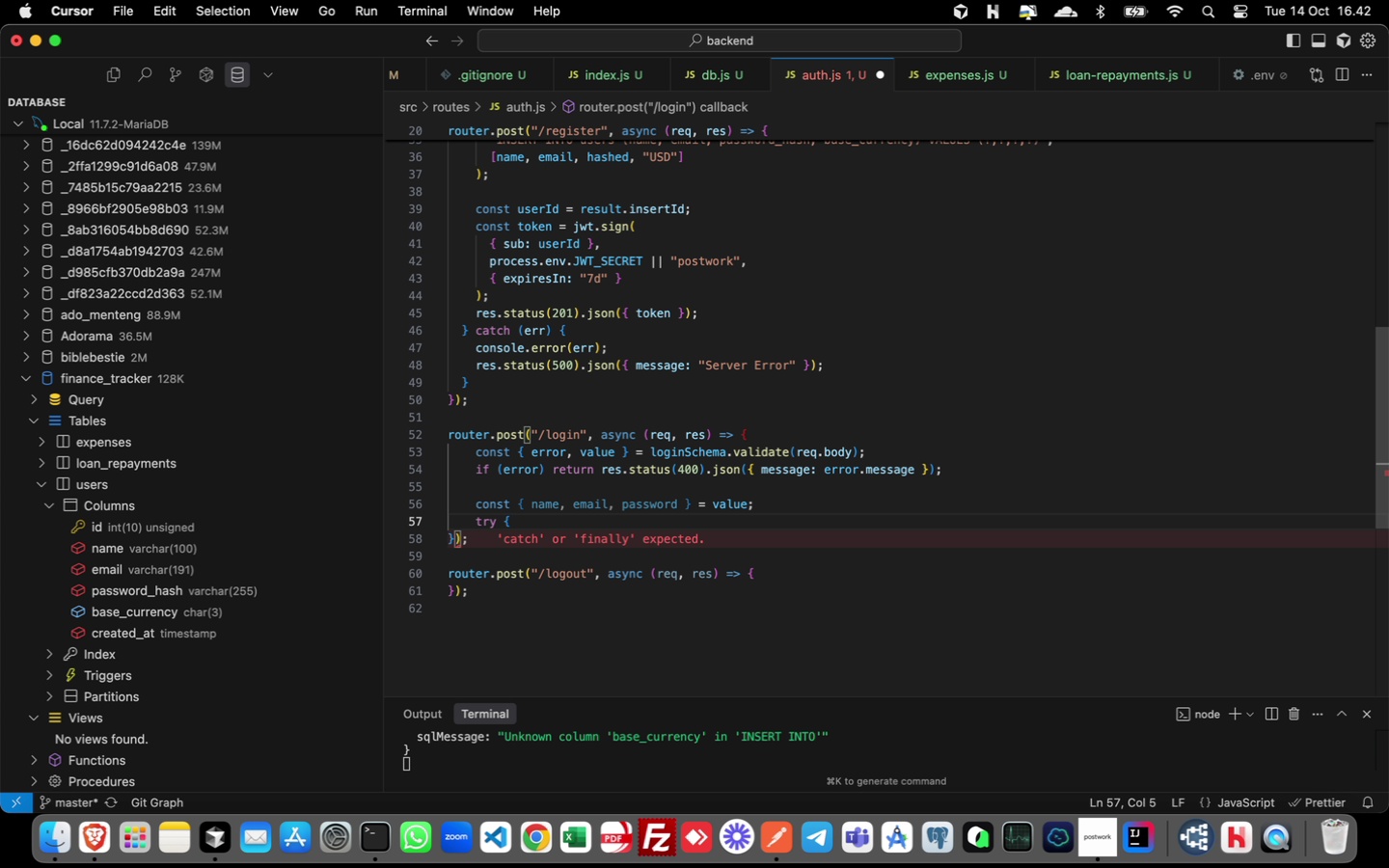 
key(ArrowUp)
 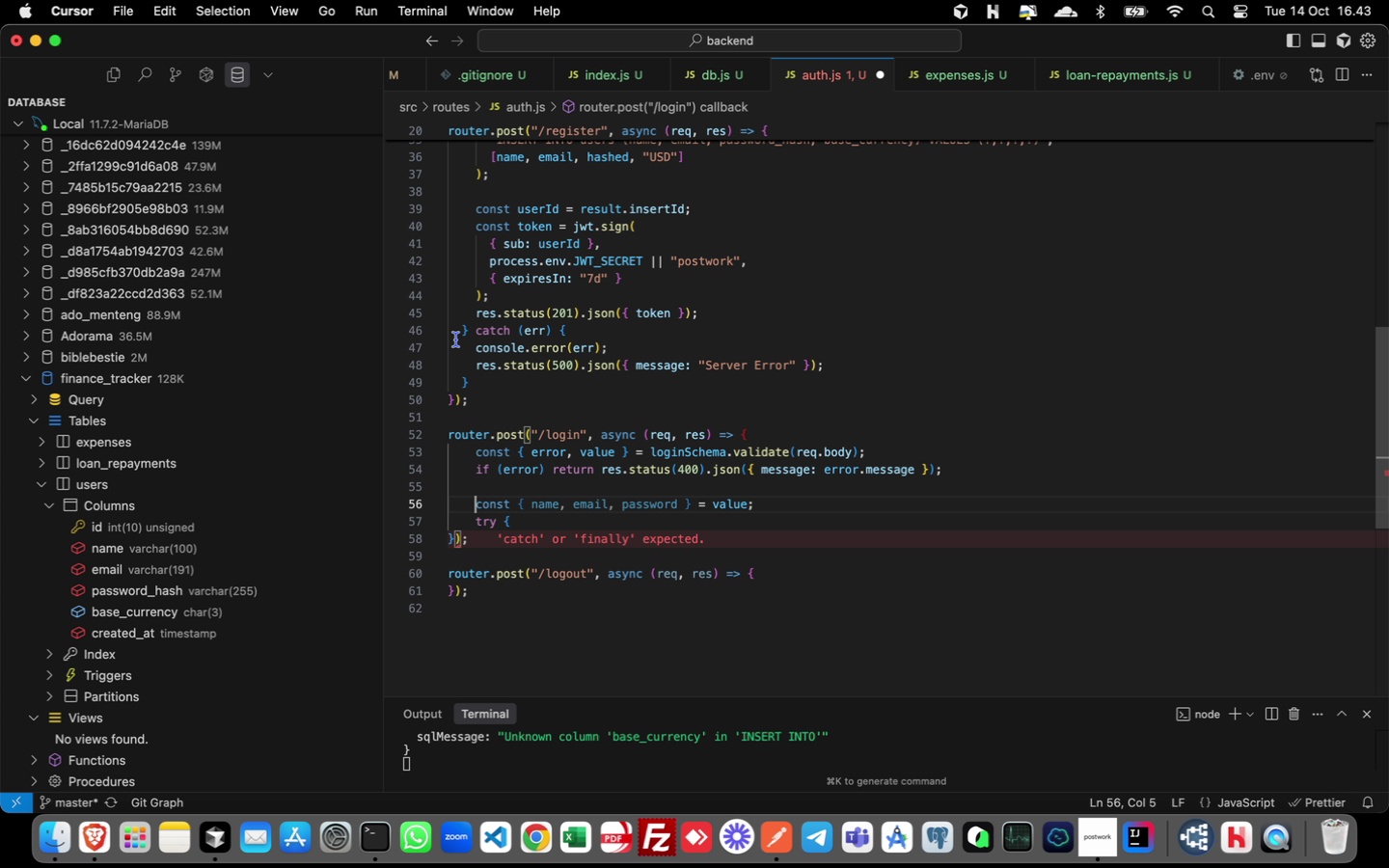 
left_click_drag(start_coordinate=[462, 333], to_coordinate=[508, 386])
 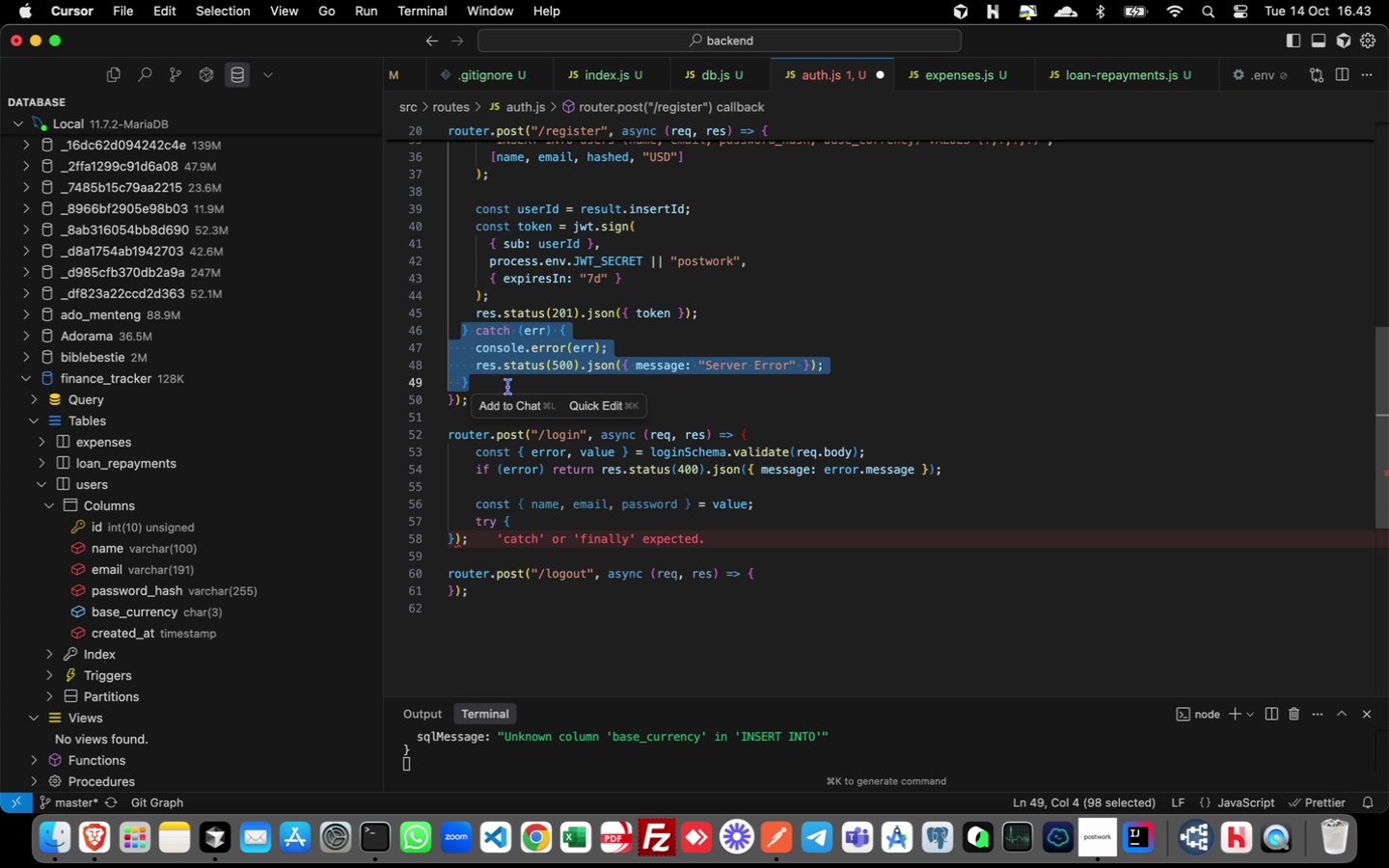 
key(Meta+C)
 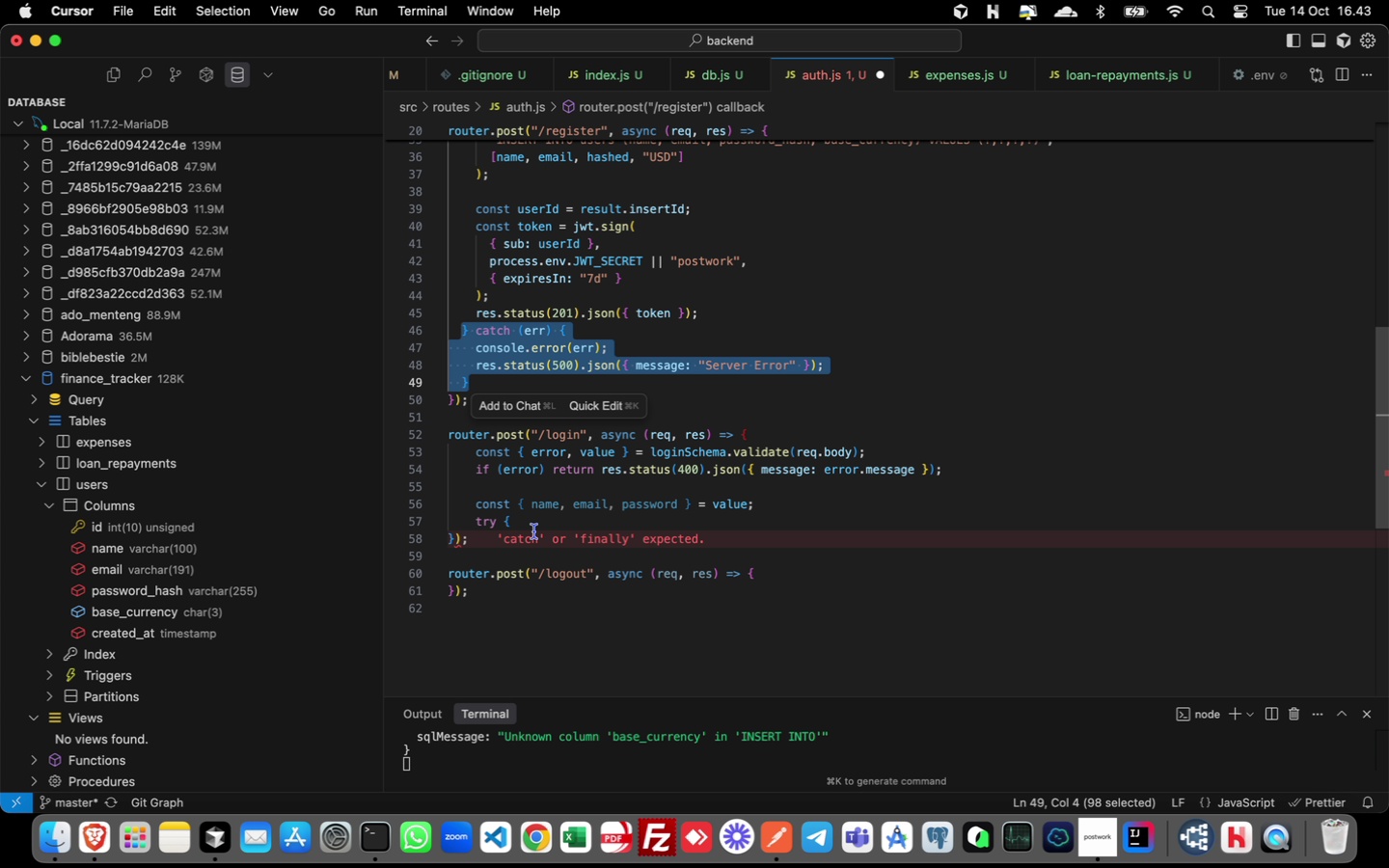 
left_click([534, 531])
 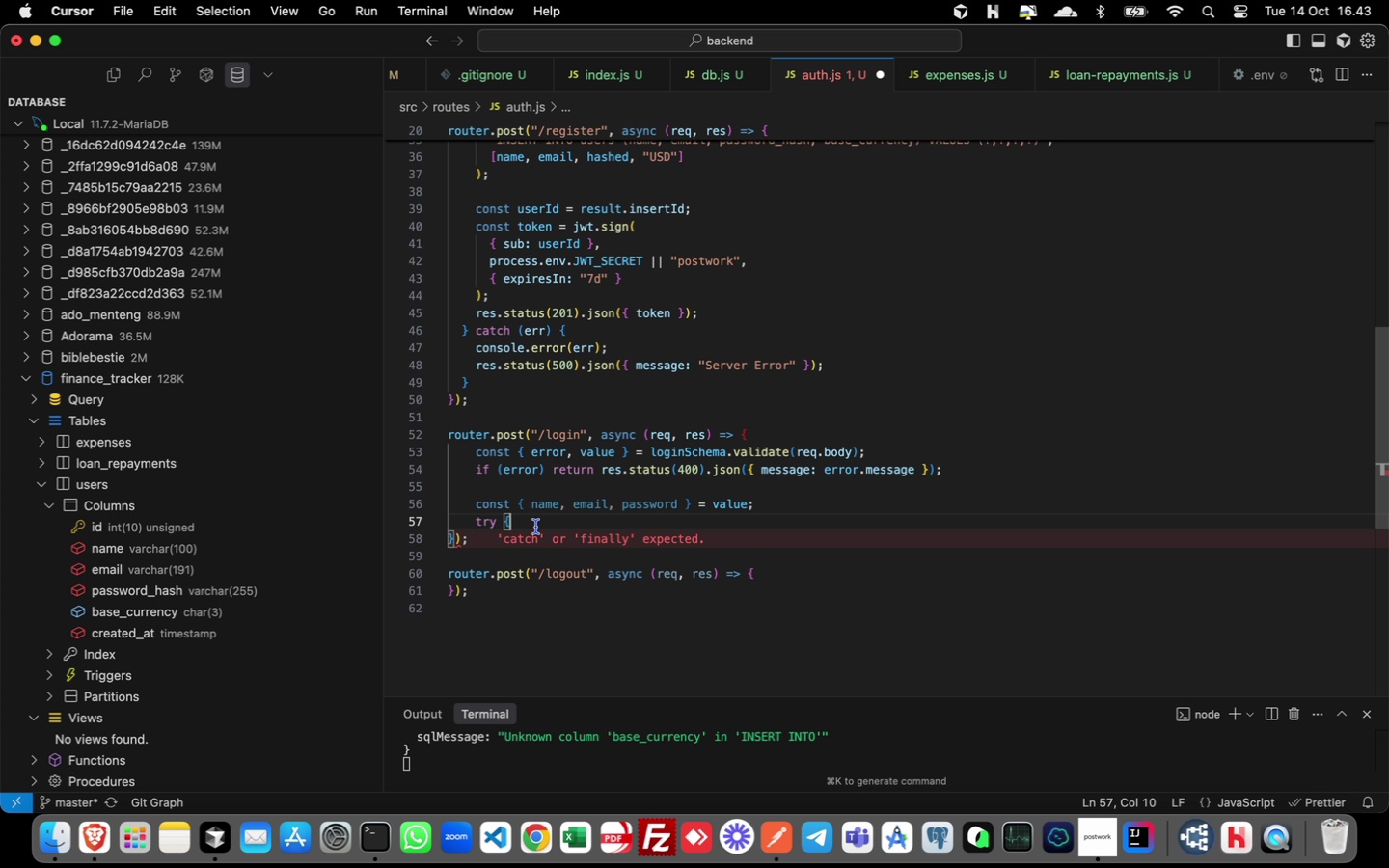 
double_click([536, 527])
 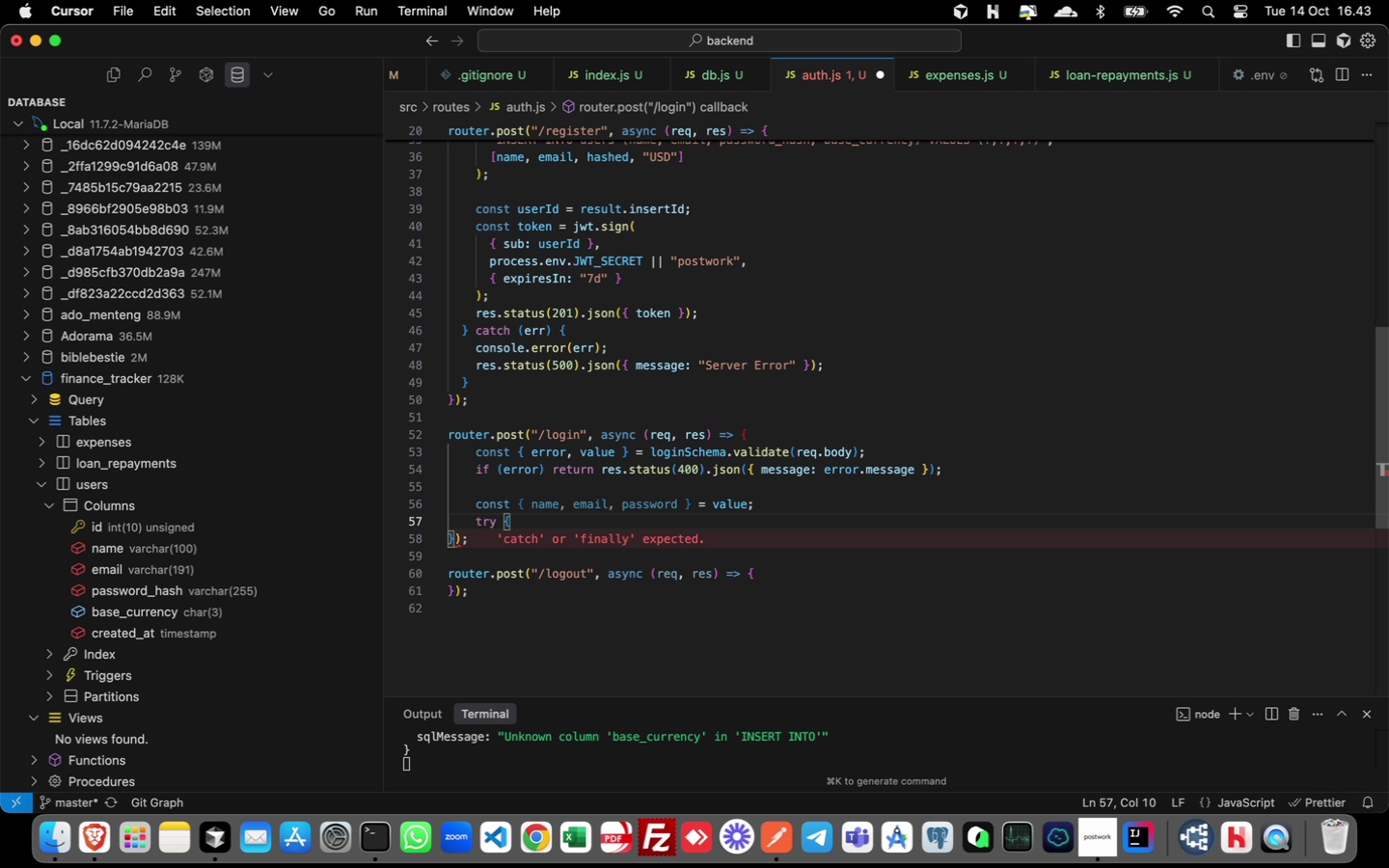 
key(Enter)
 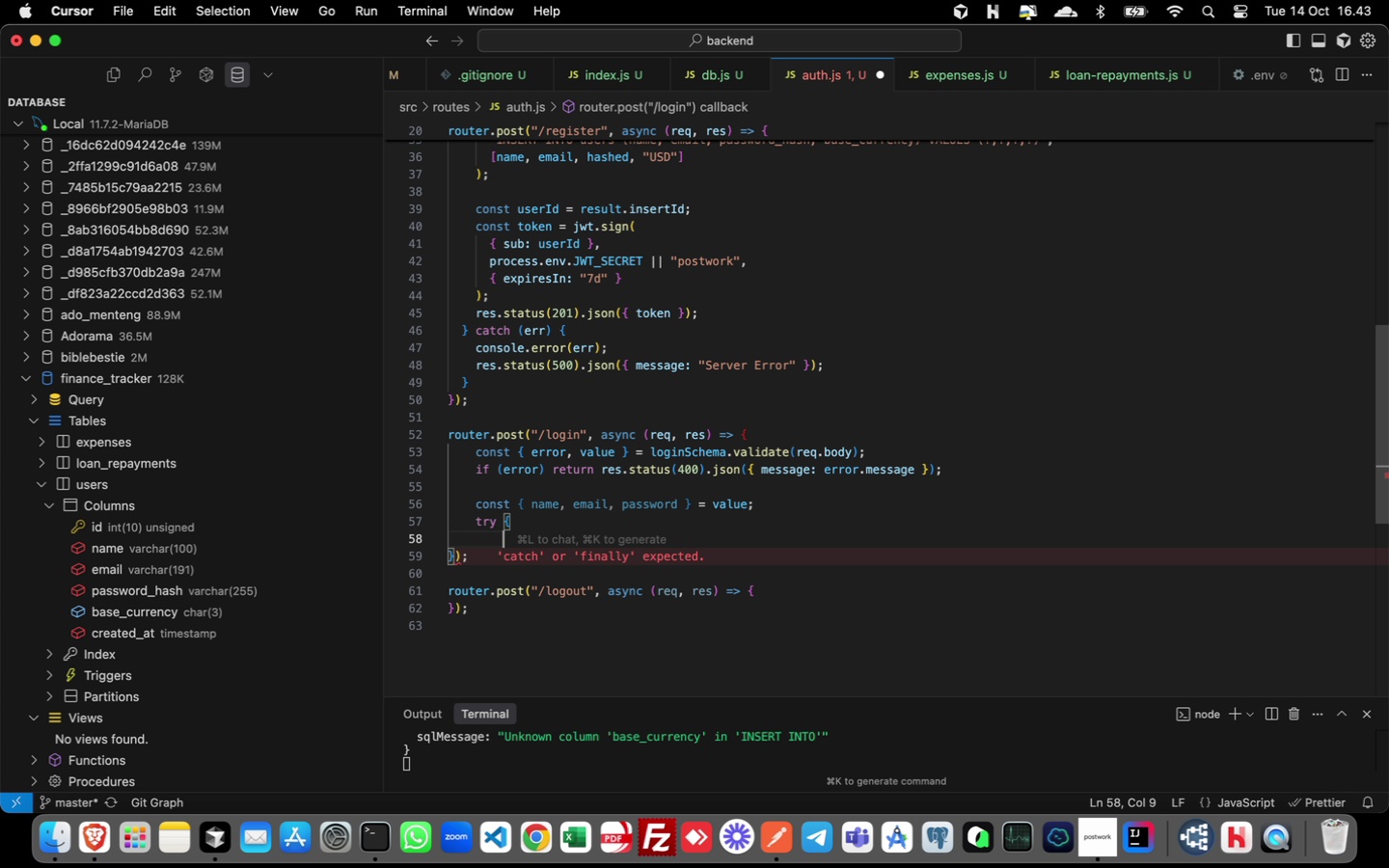 
key(Meta+V)
 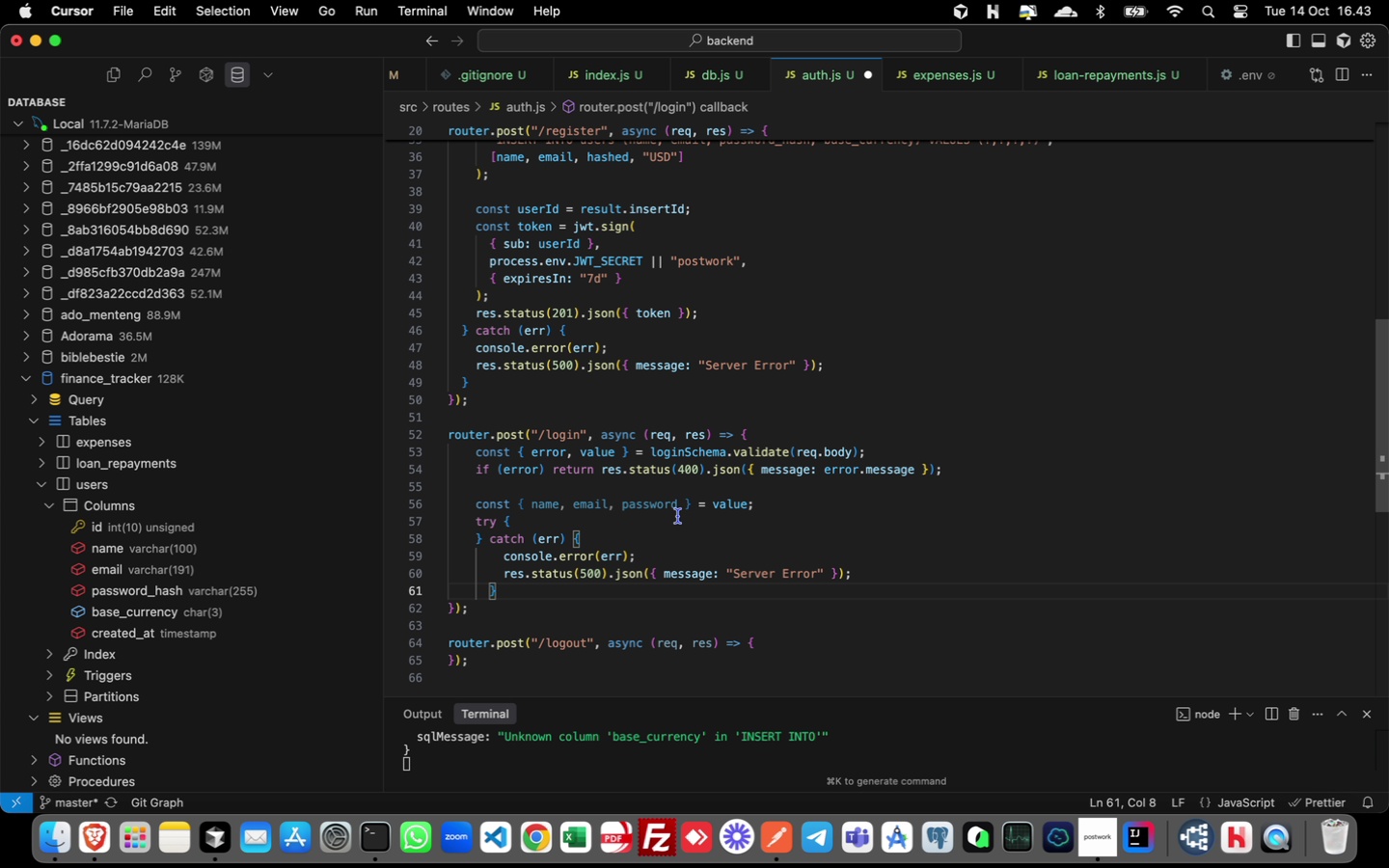 
wait(5.94)
 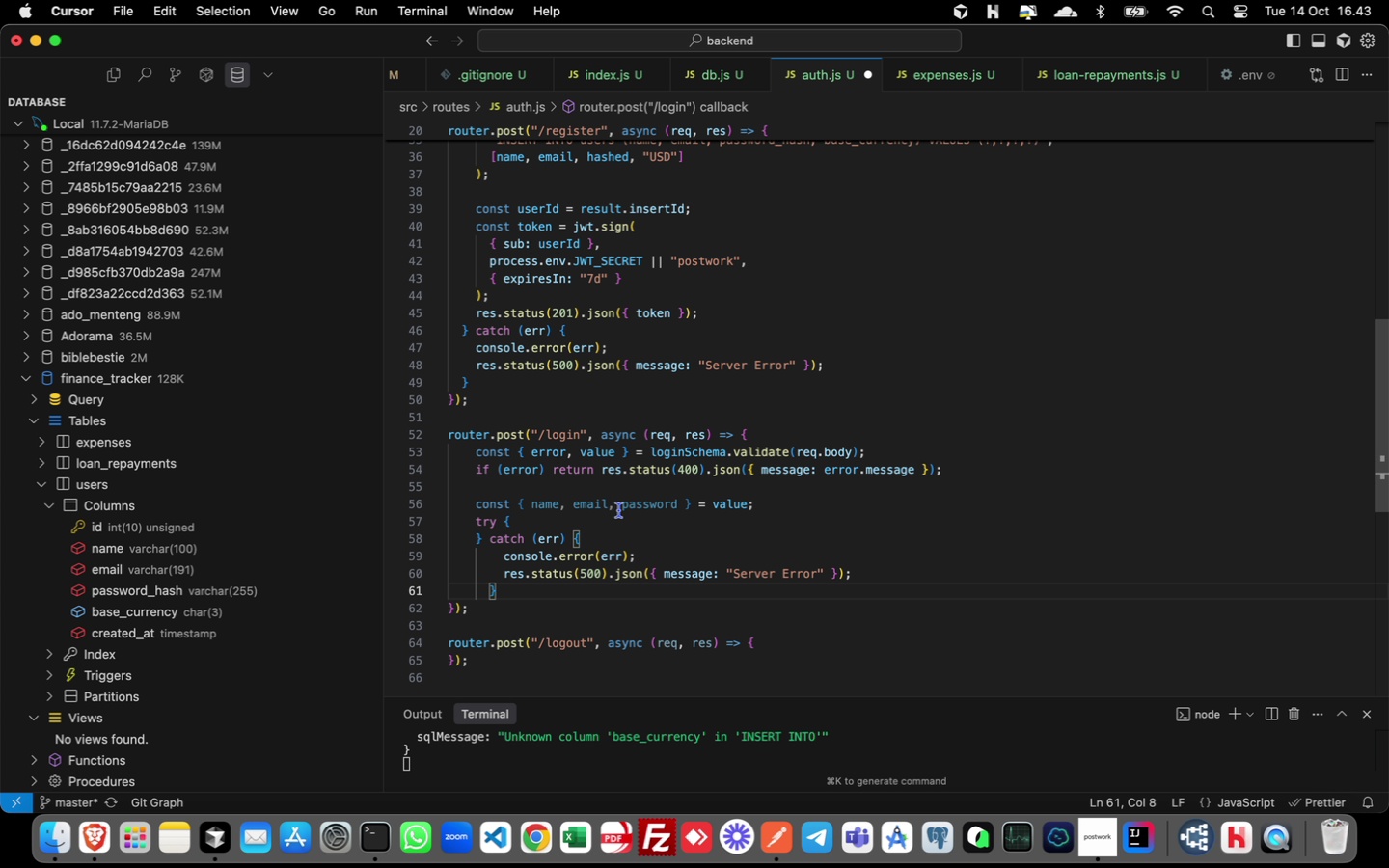 
left_click([570, 508])
 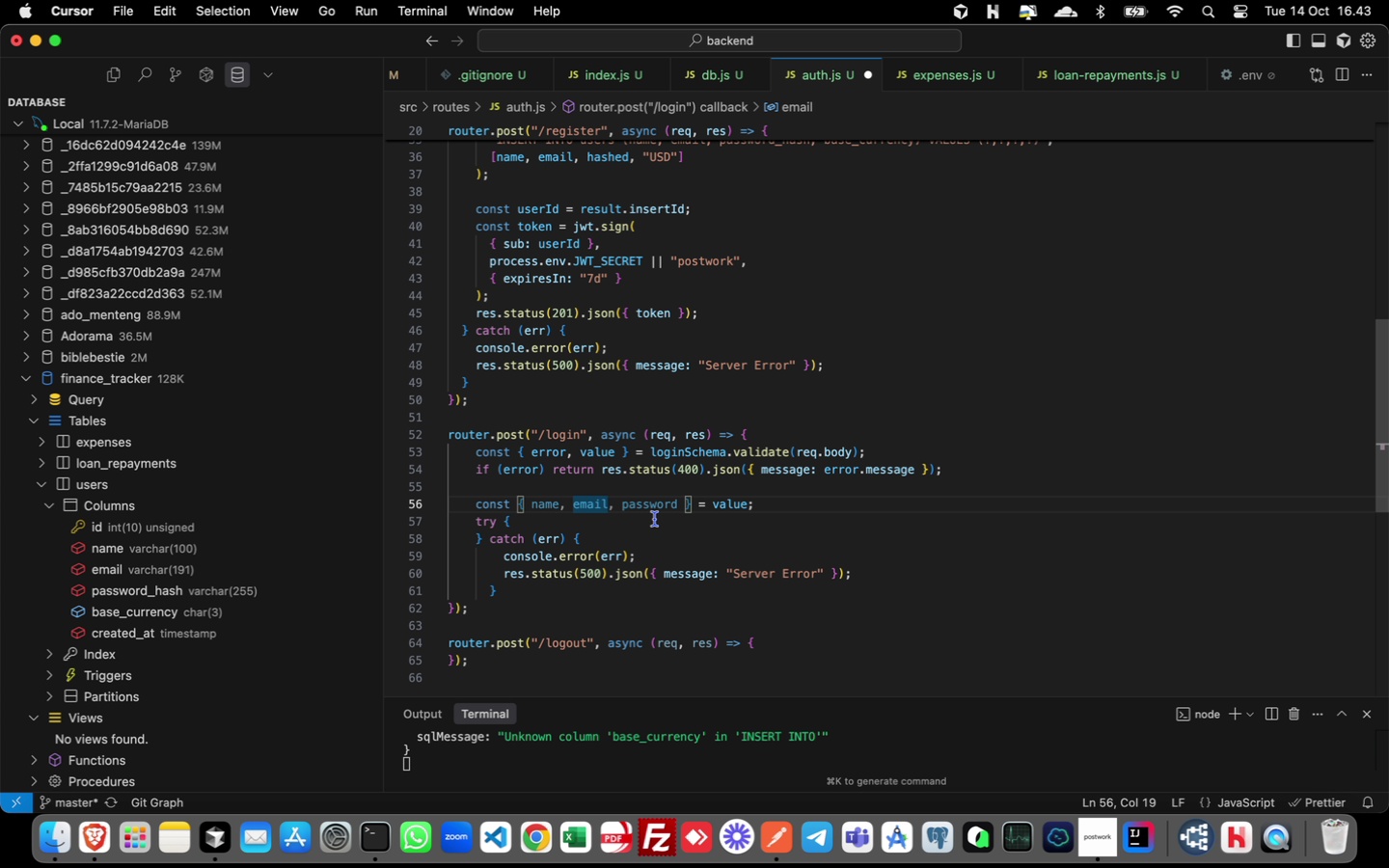 
key(Backspace)
 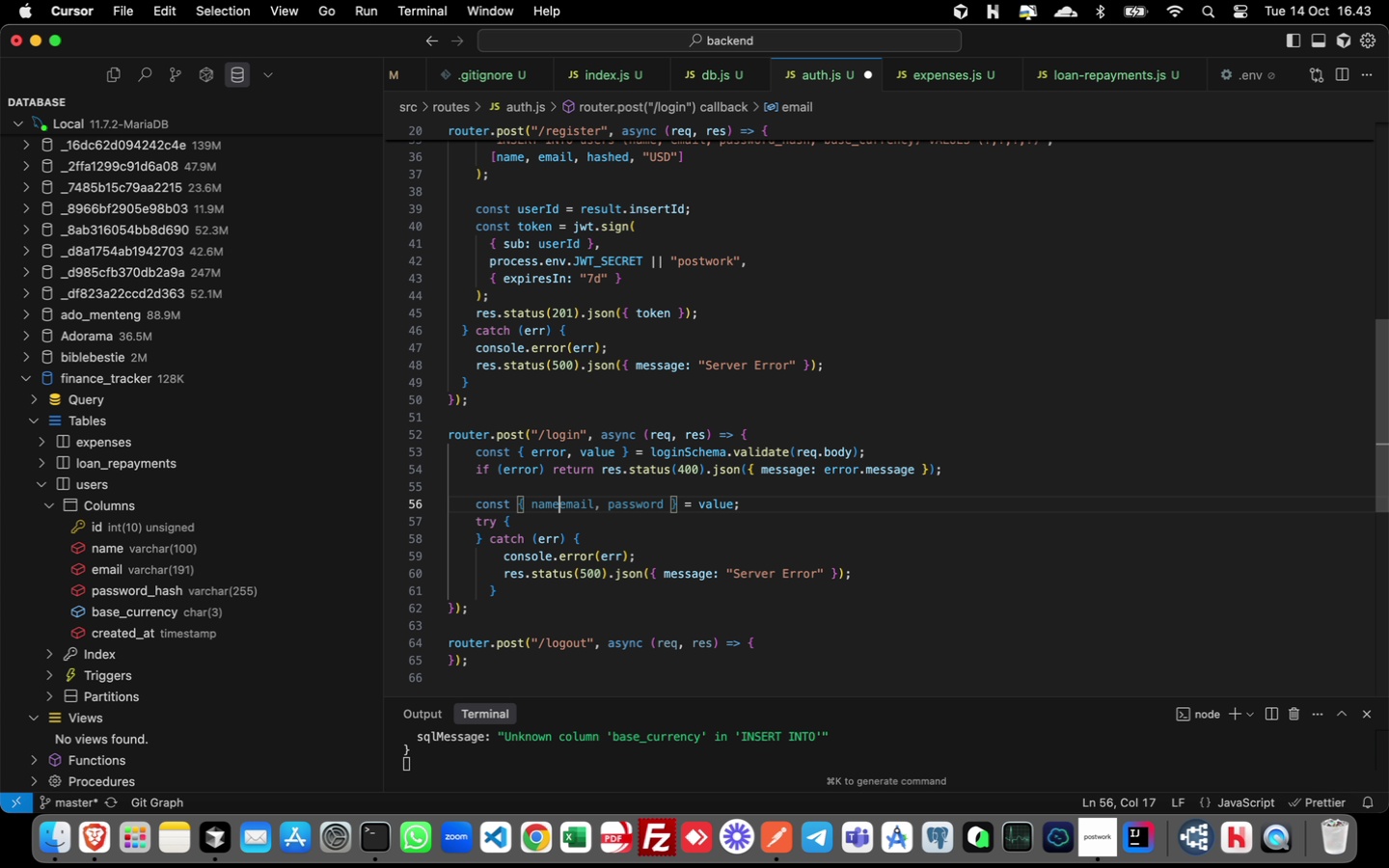 
key(Backspace)
 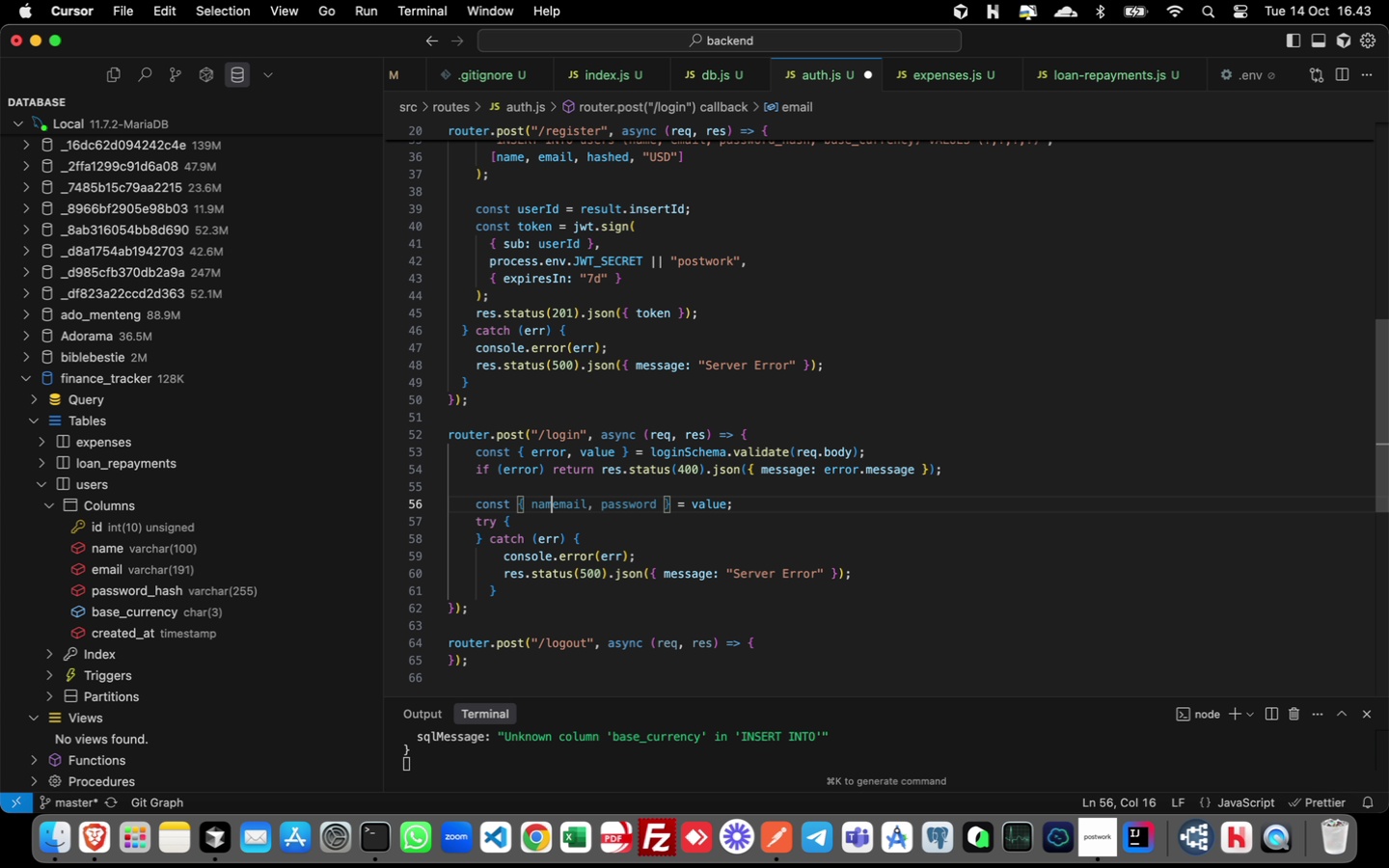 
key(Backspace)
 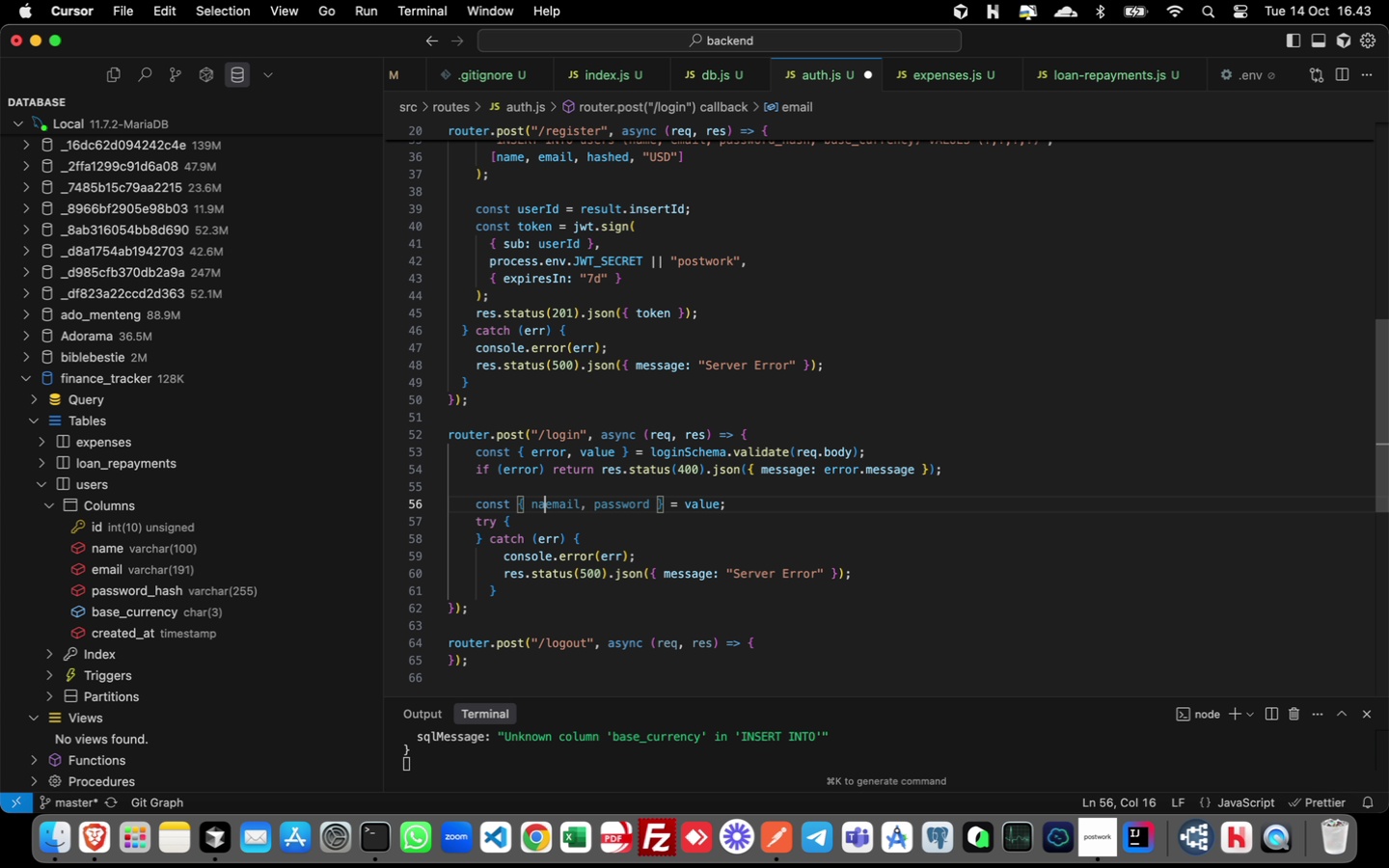 
key(Backspace)
 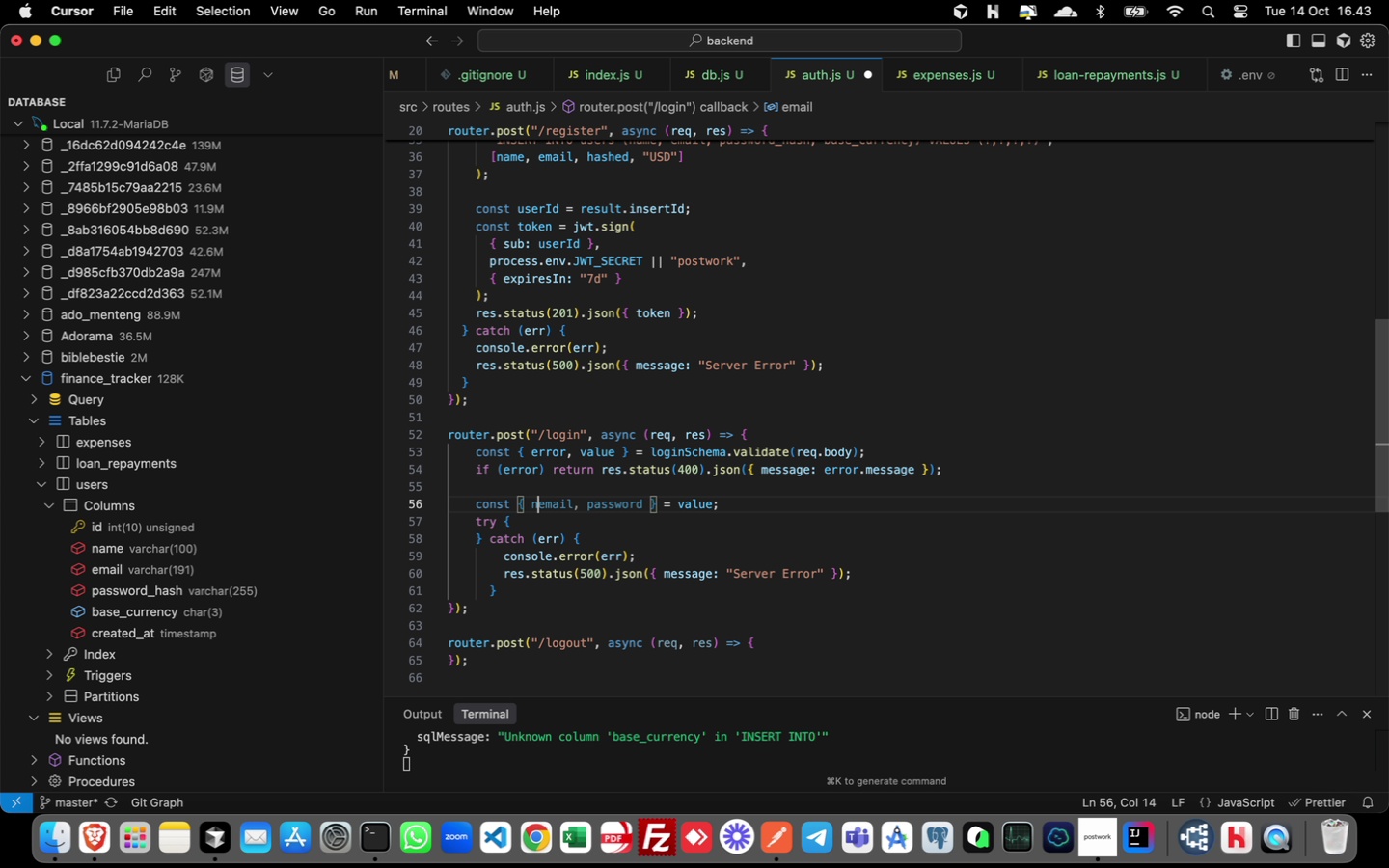 
key(Backspace)
 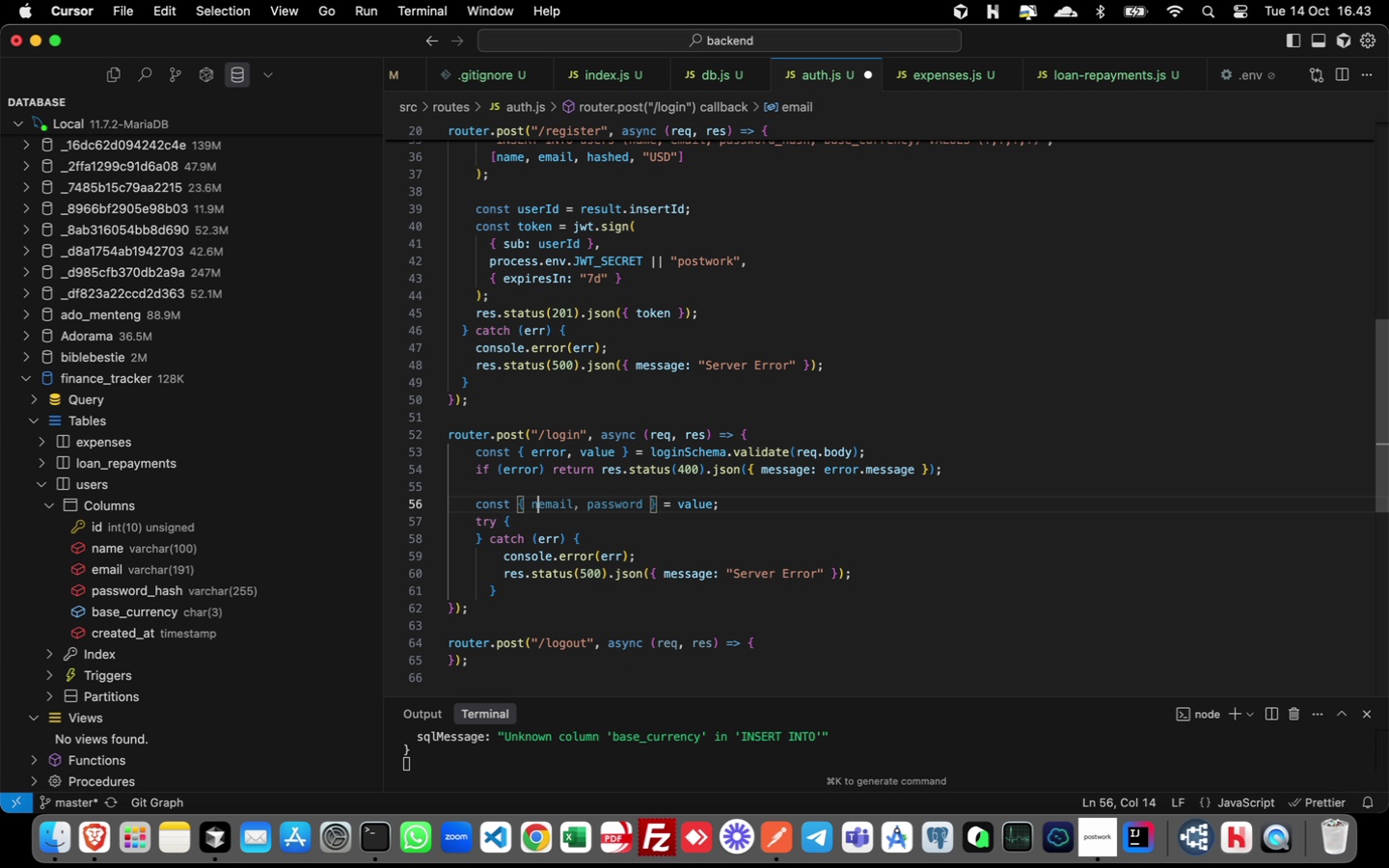 
key(Backspace)
 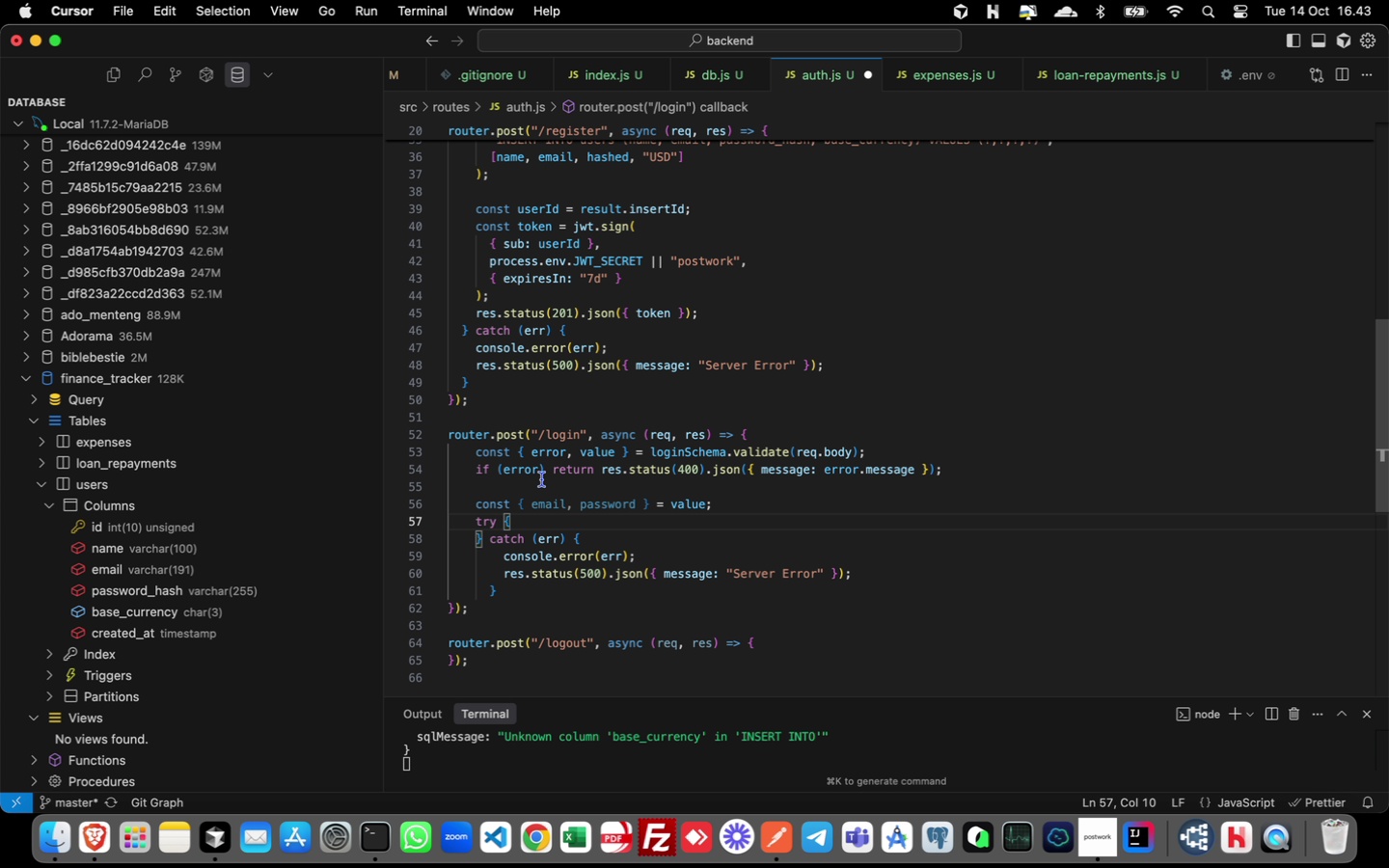 
wait(30.66)
 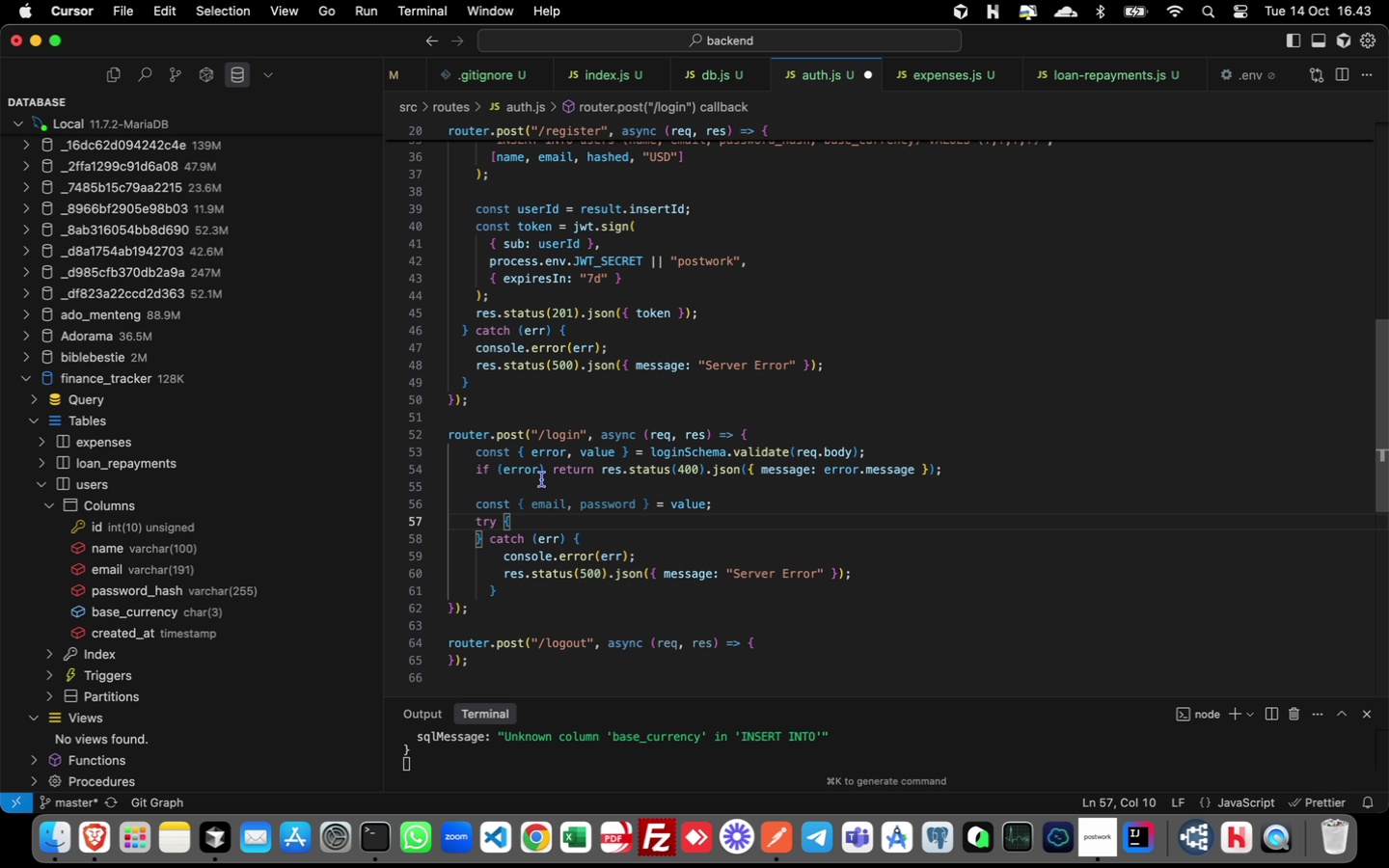 
key(Enter)
 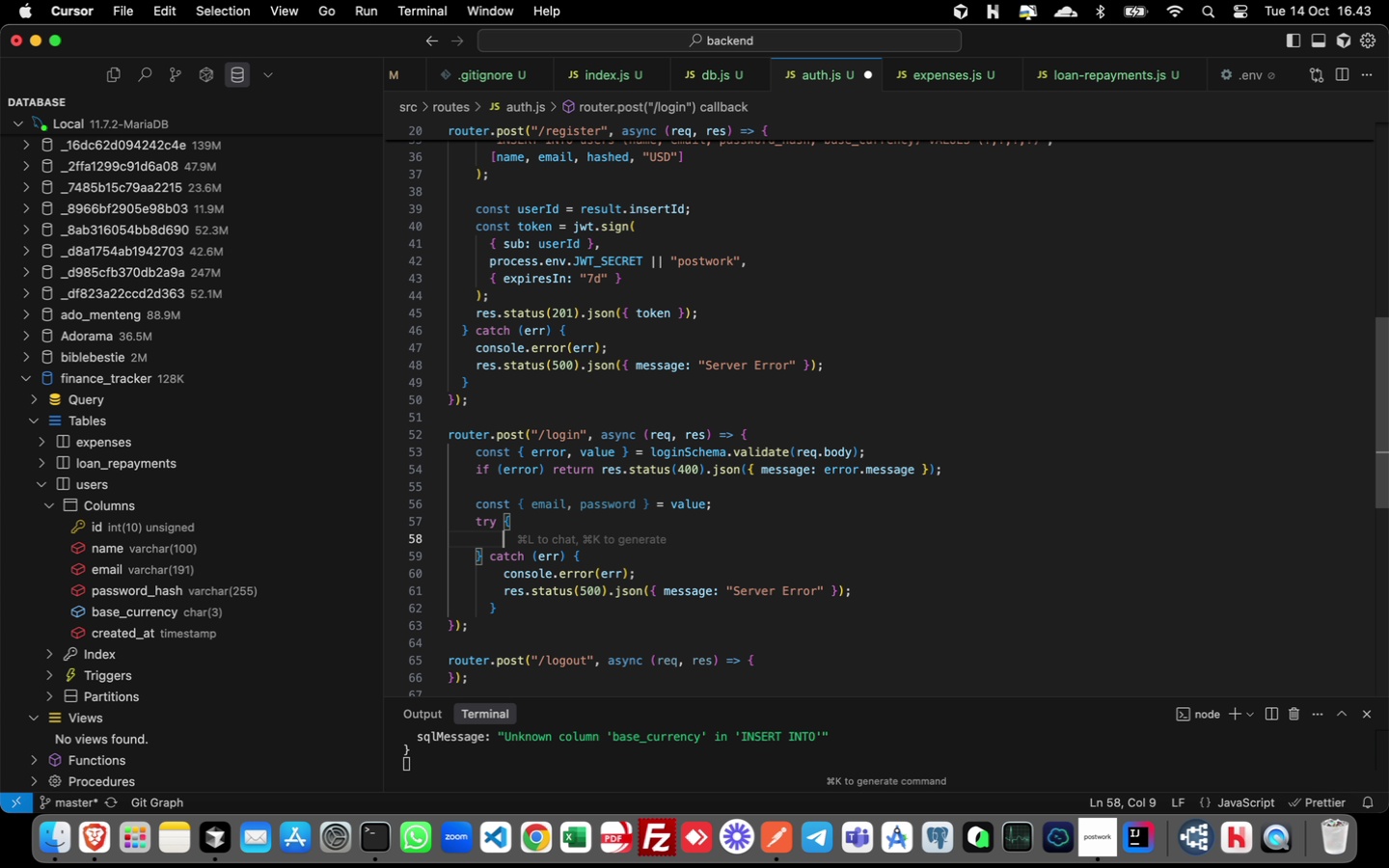 
type(const [rows)
 